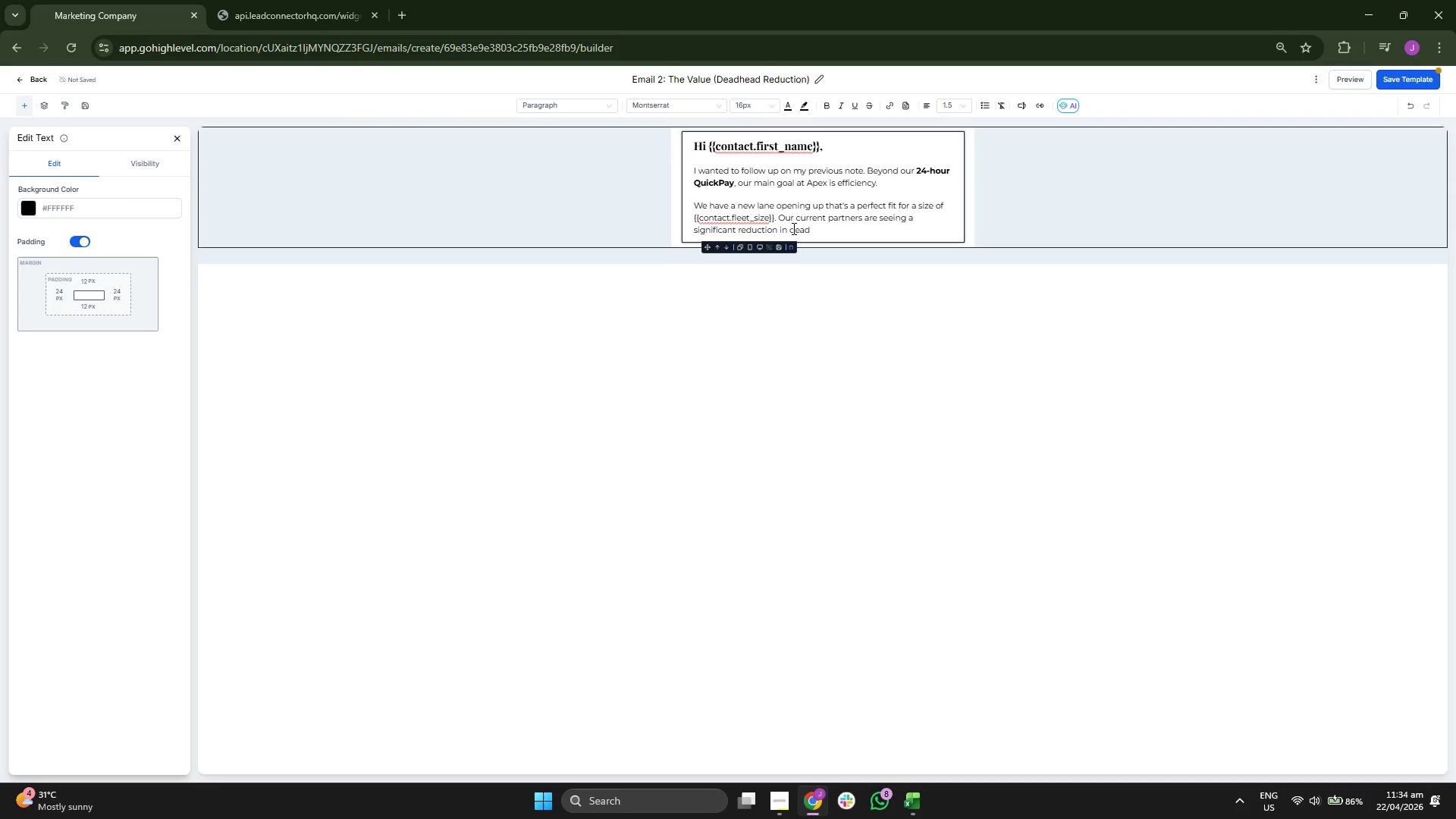 
type(hea)
 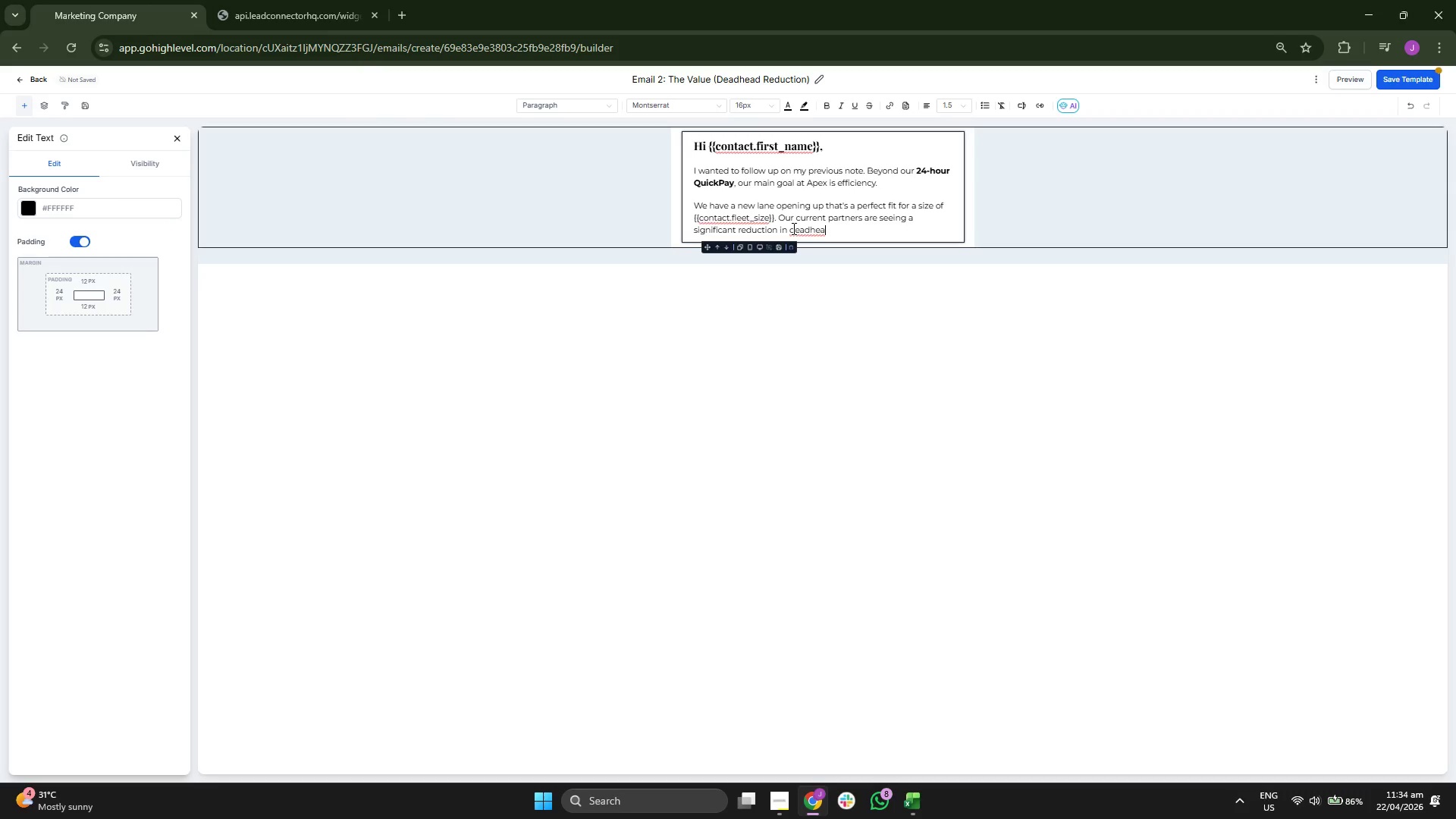 
key(D)
 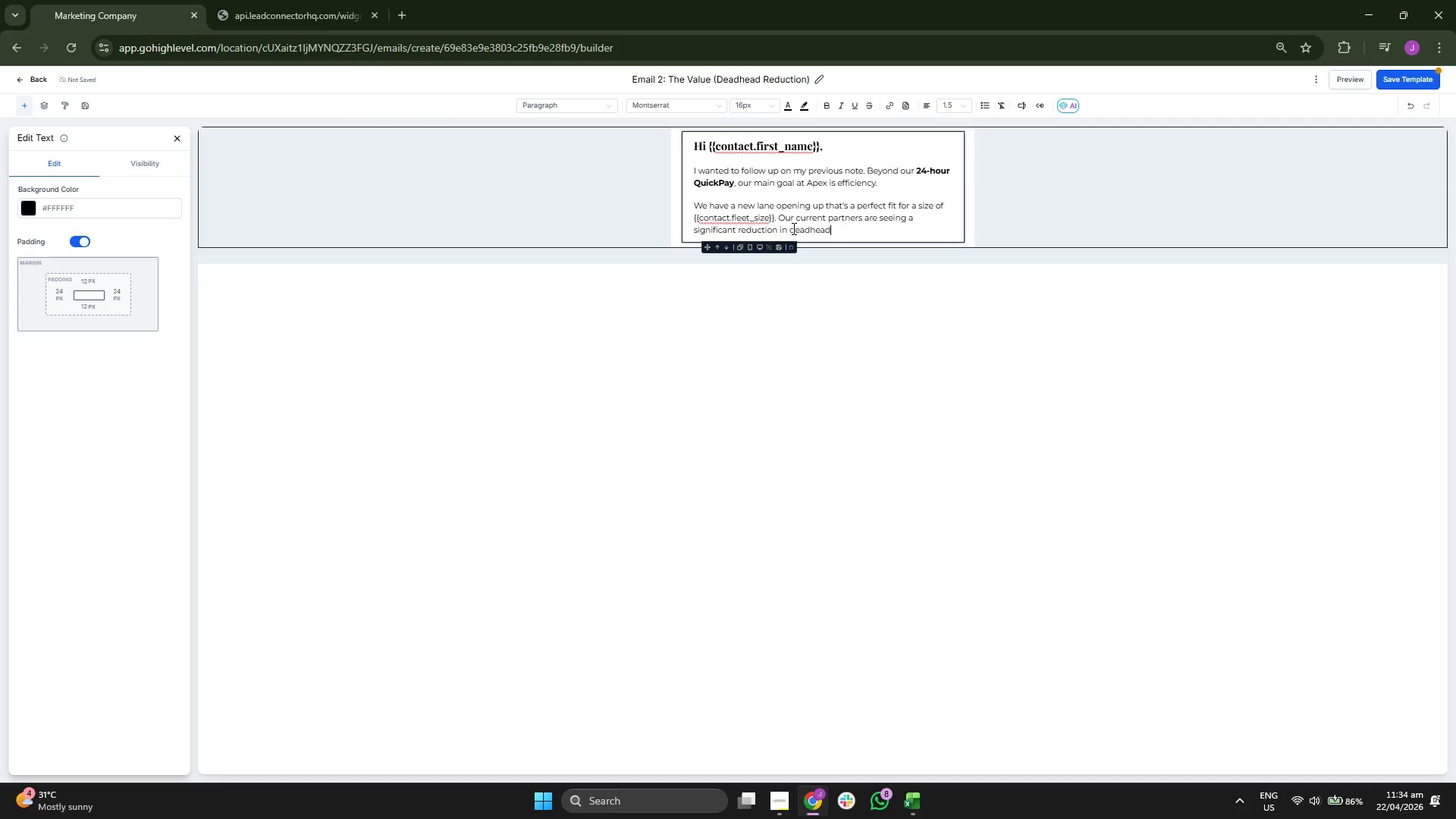 
key(Space)
 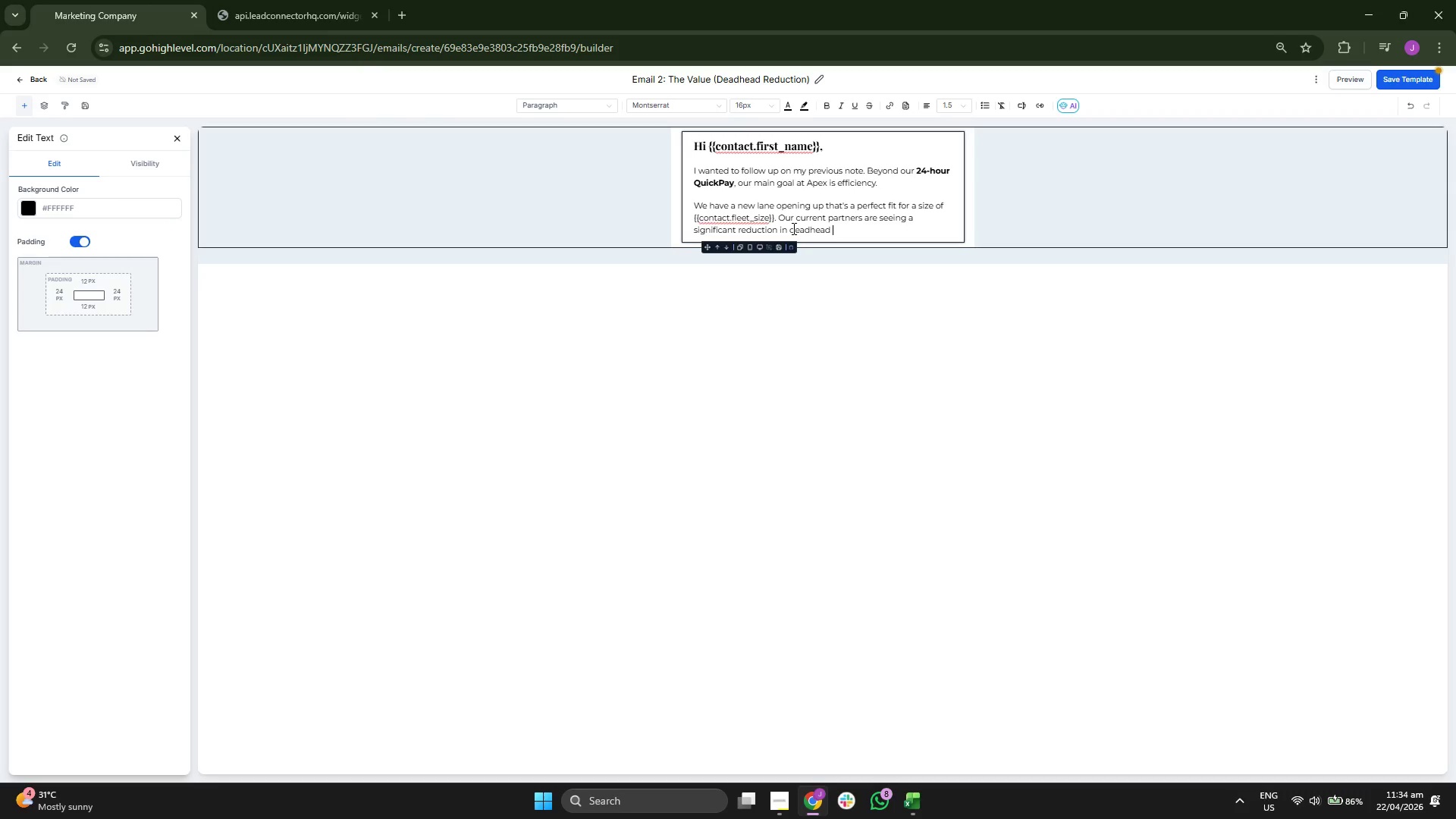 
type(s)
key(Backspace)
type(mil)
 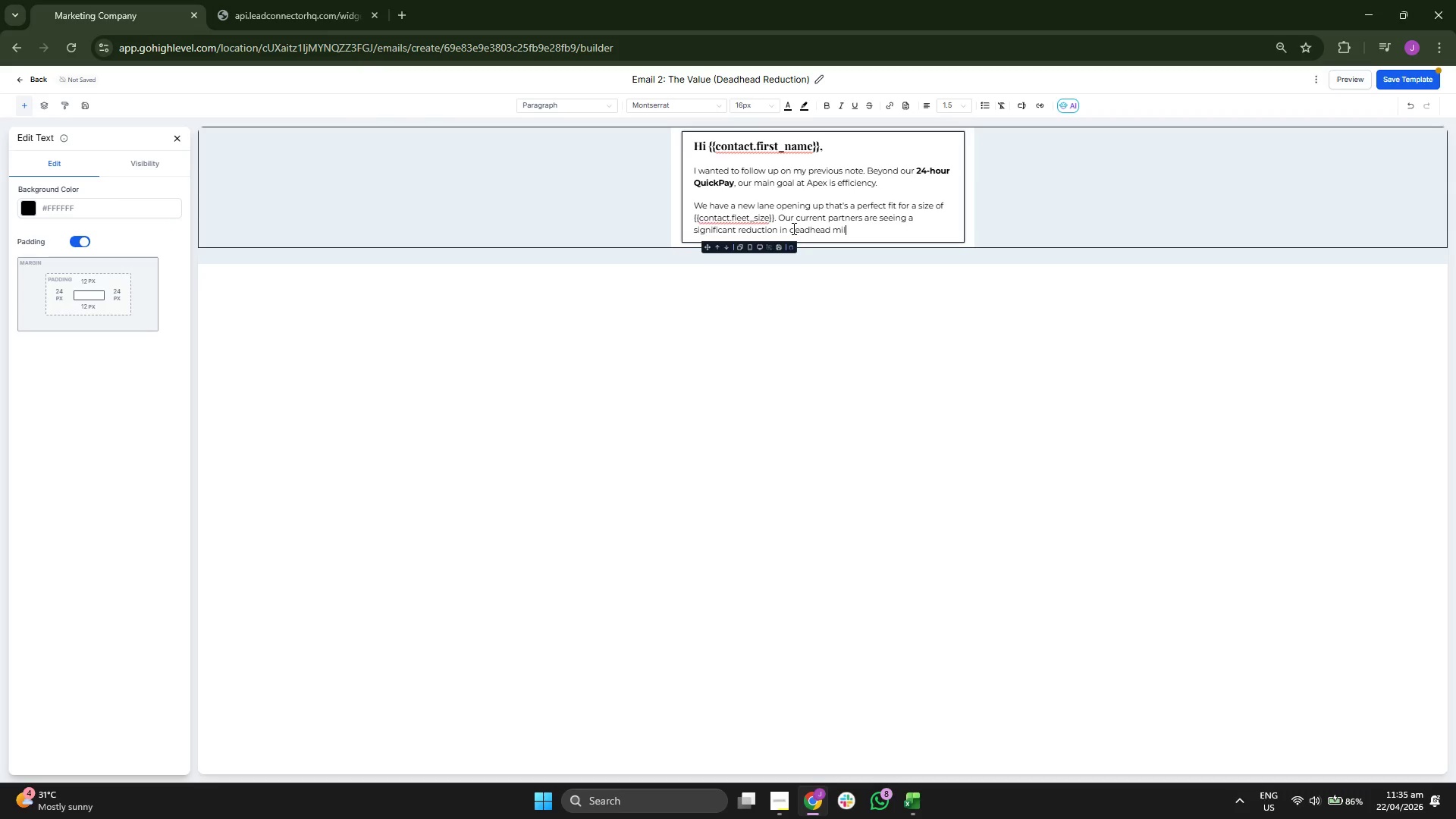 
type(es )
 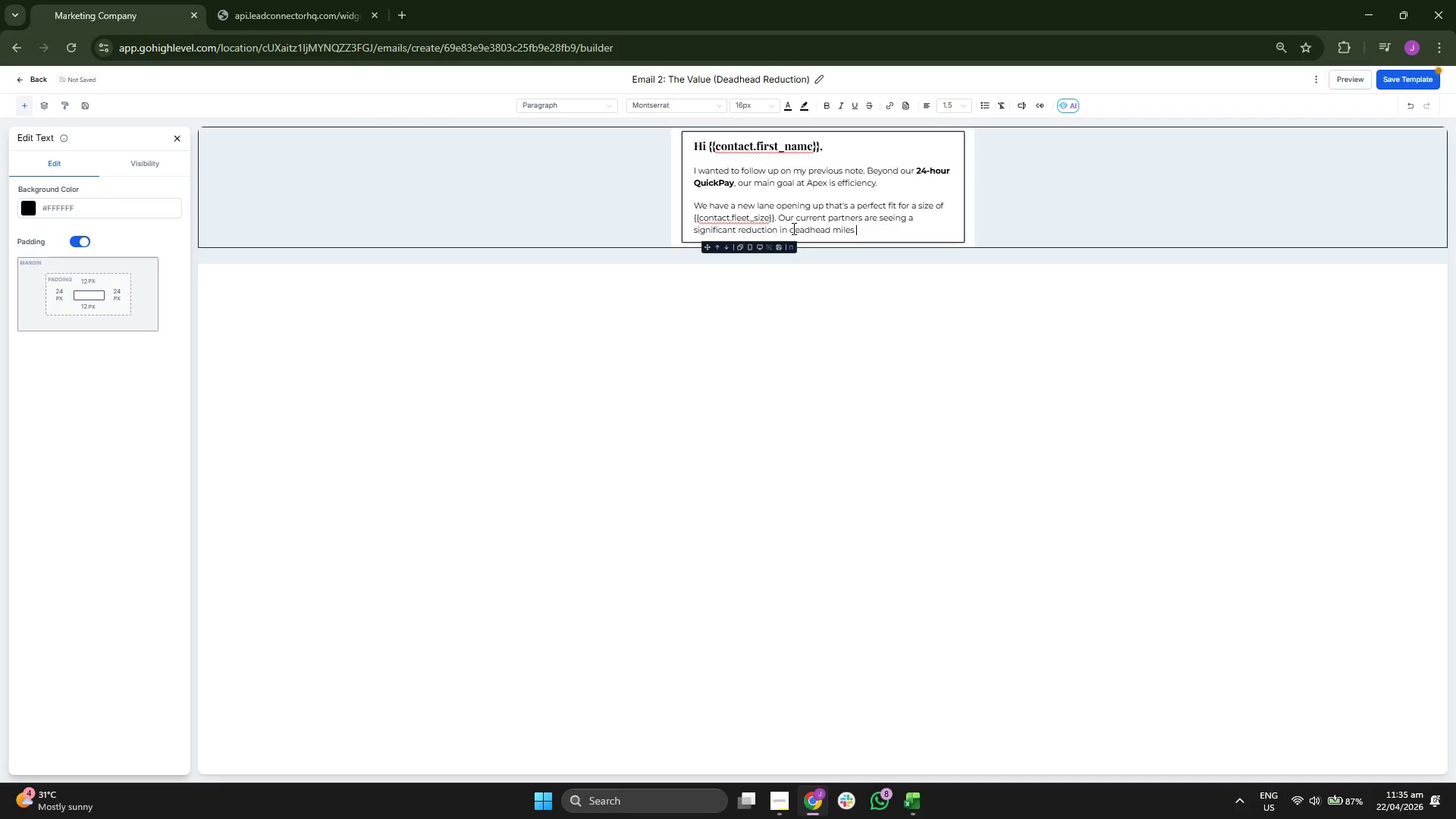 
key(B)
 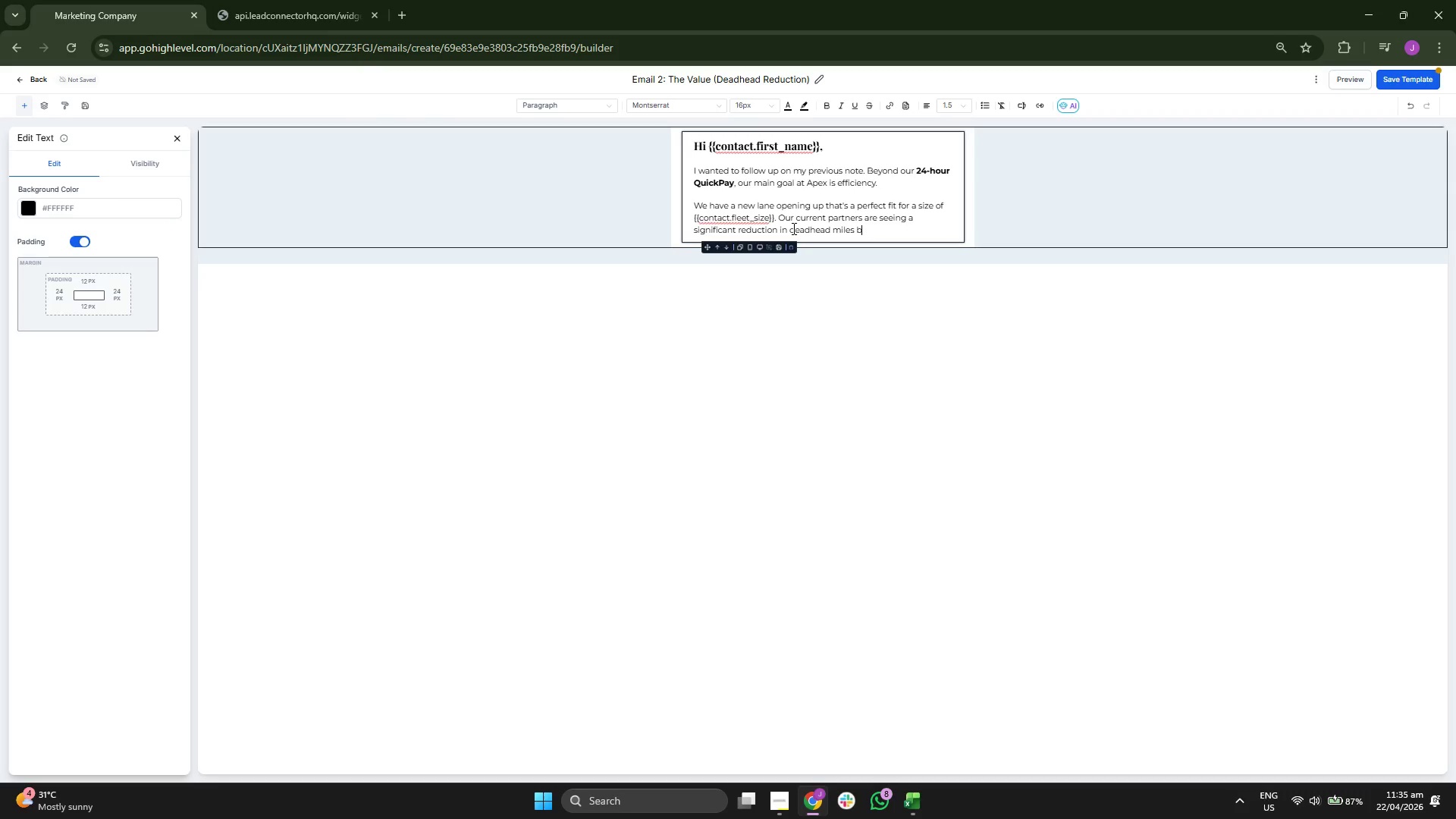 
key(Y)
 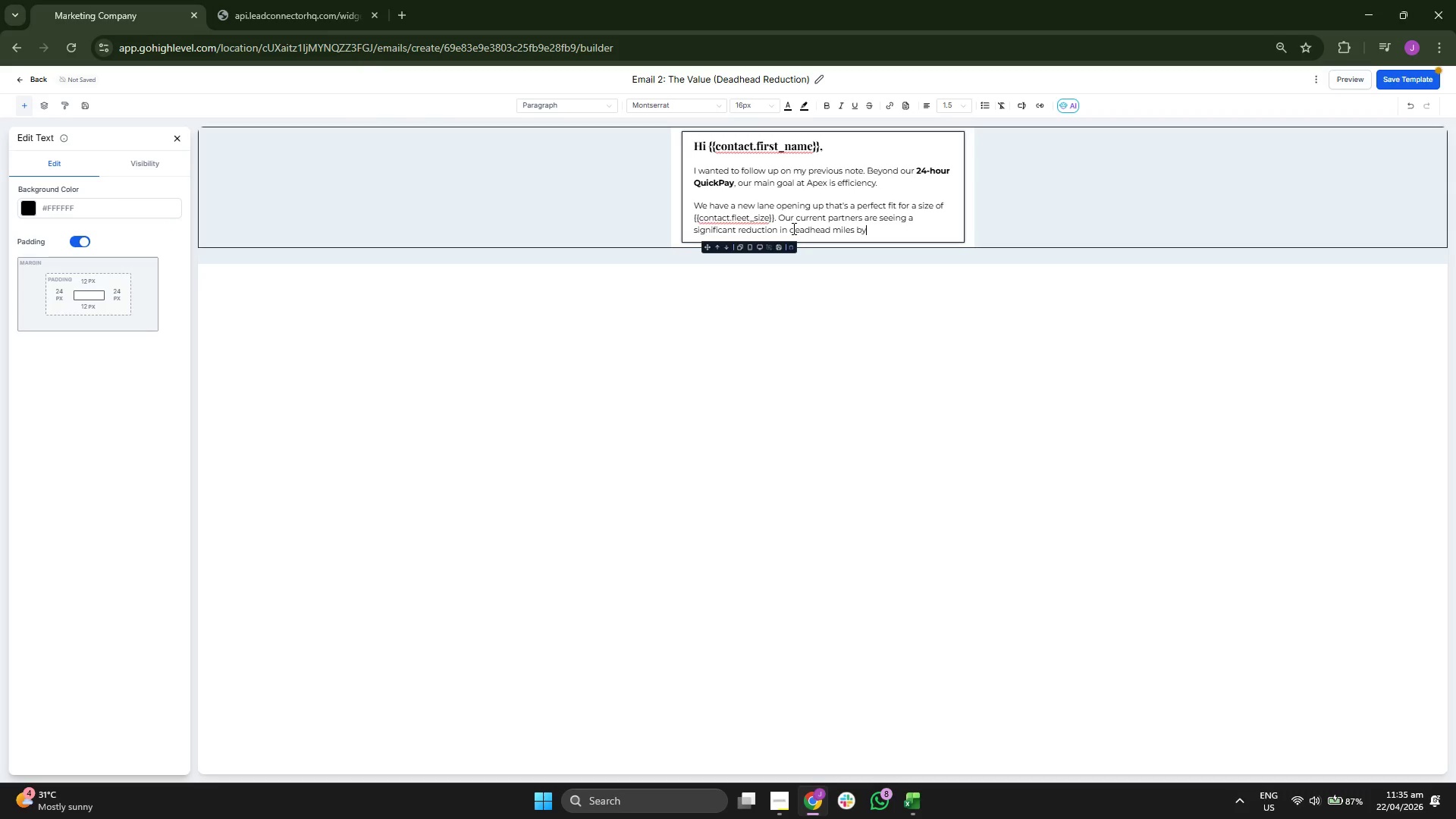 
key(Space)
 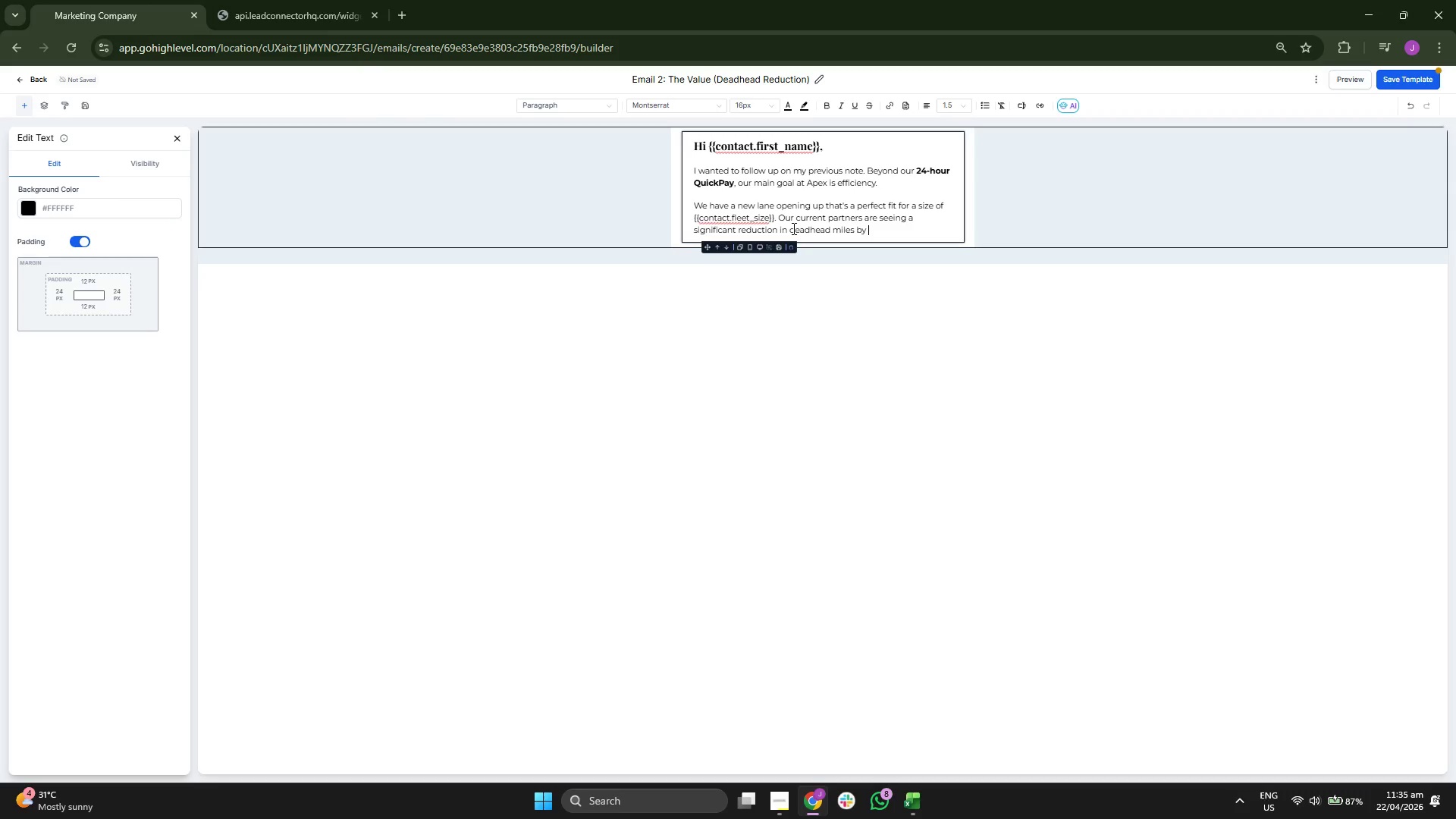 
type(ta)
 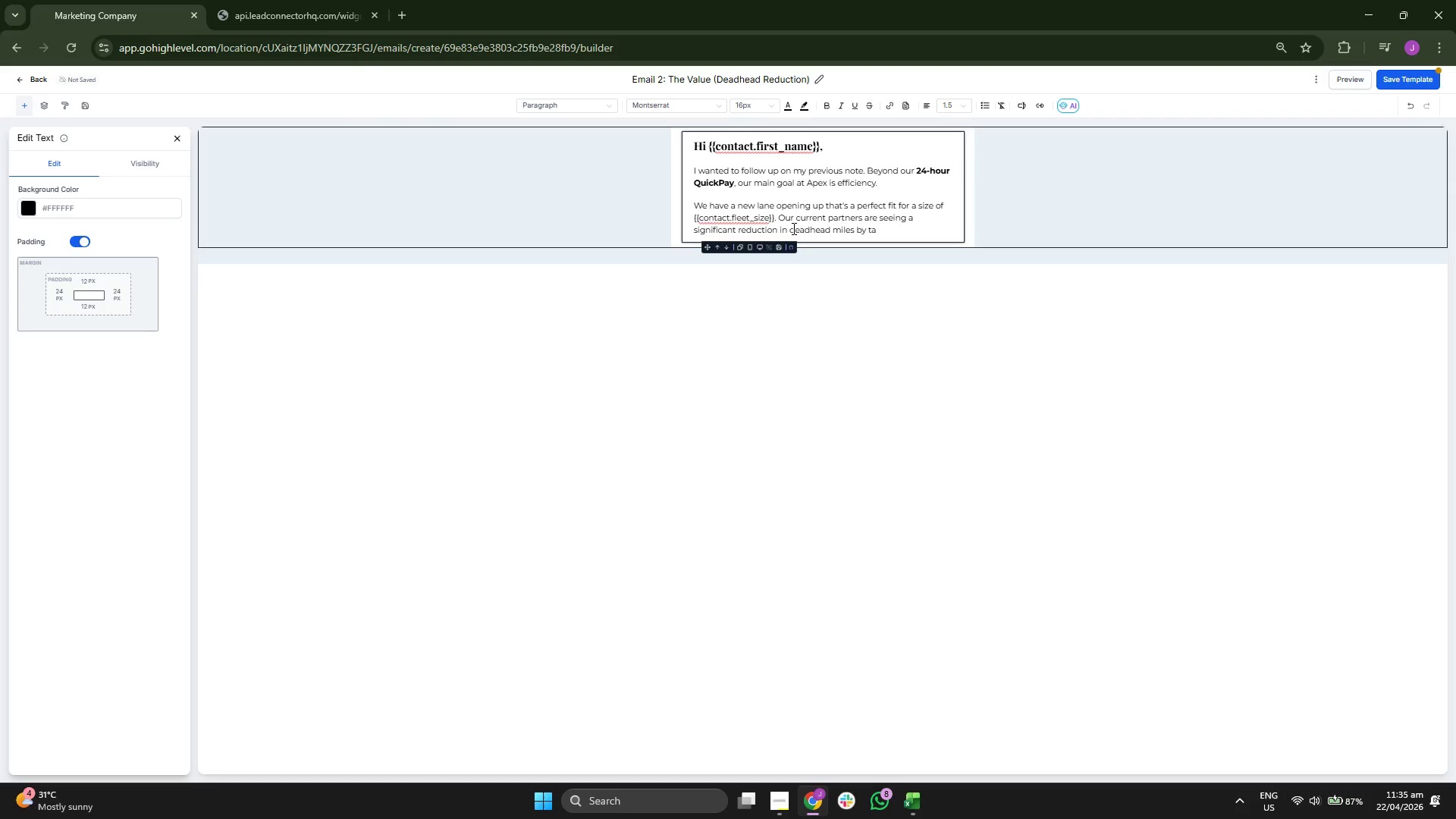 
wait(5.41)
 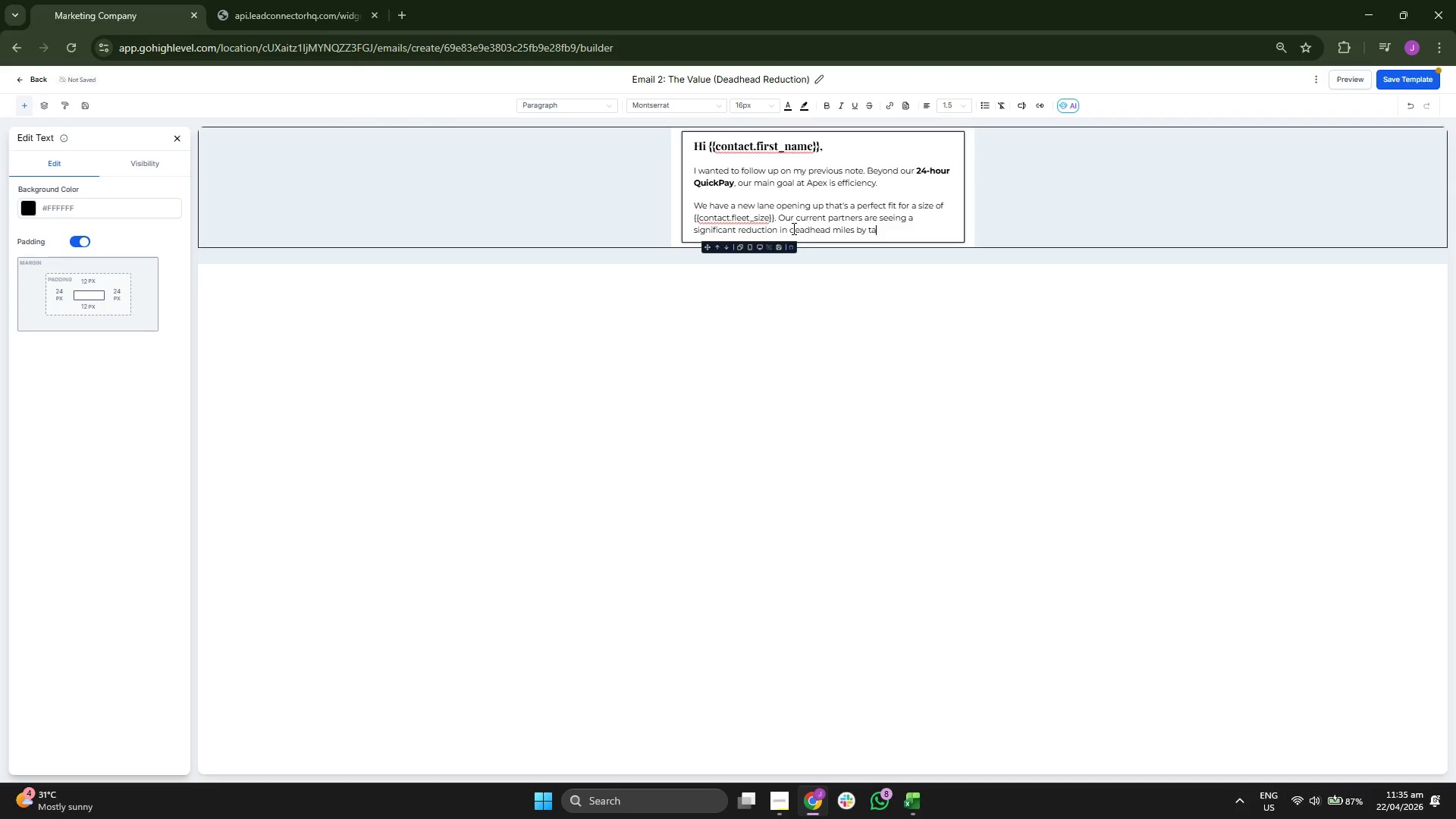 
key(P)
 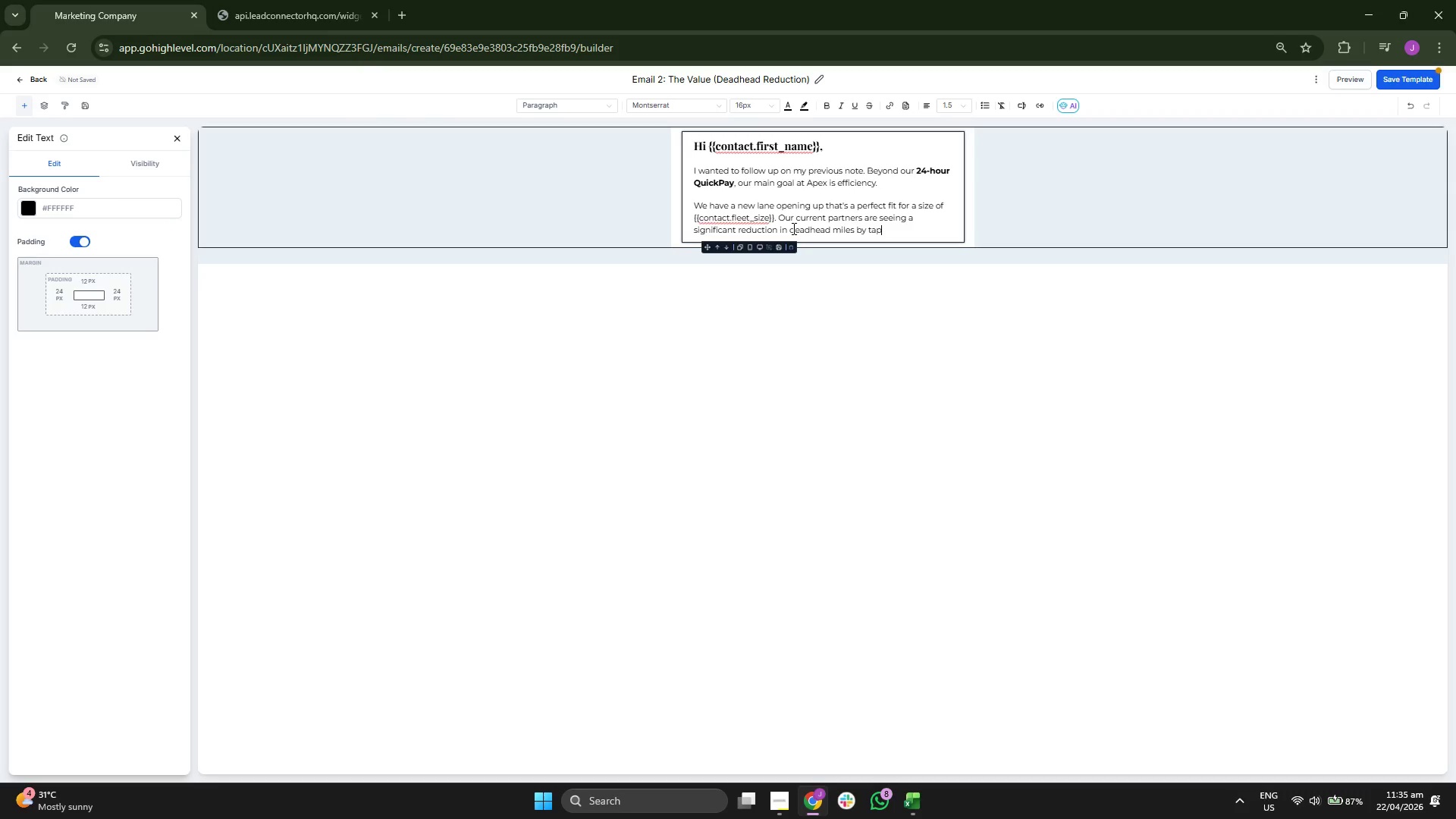 
key(P)
 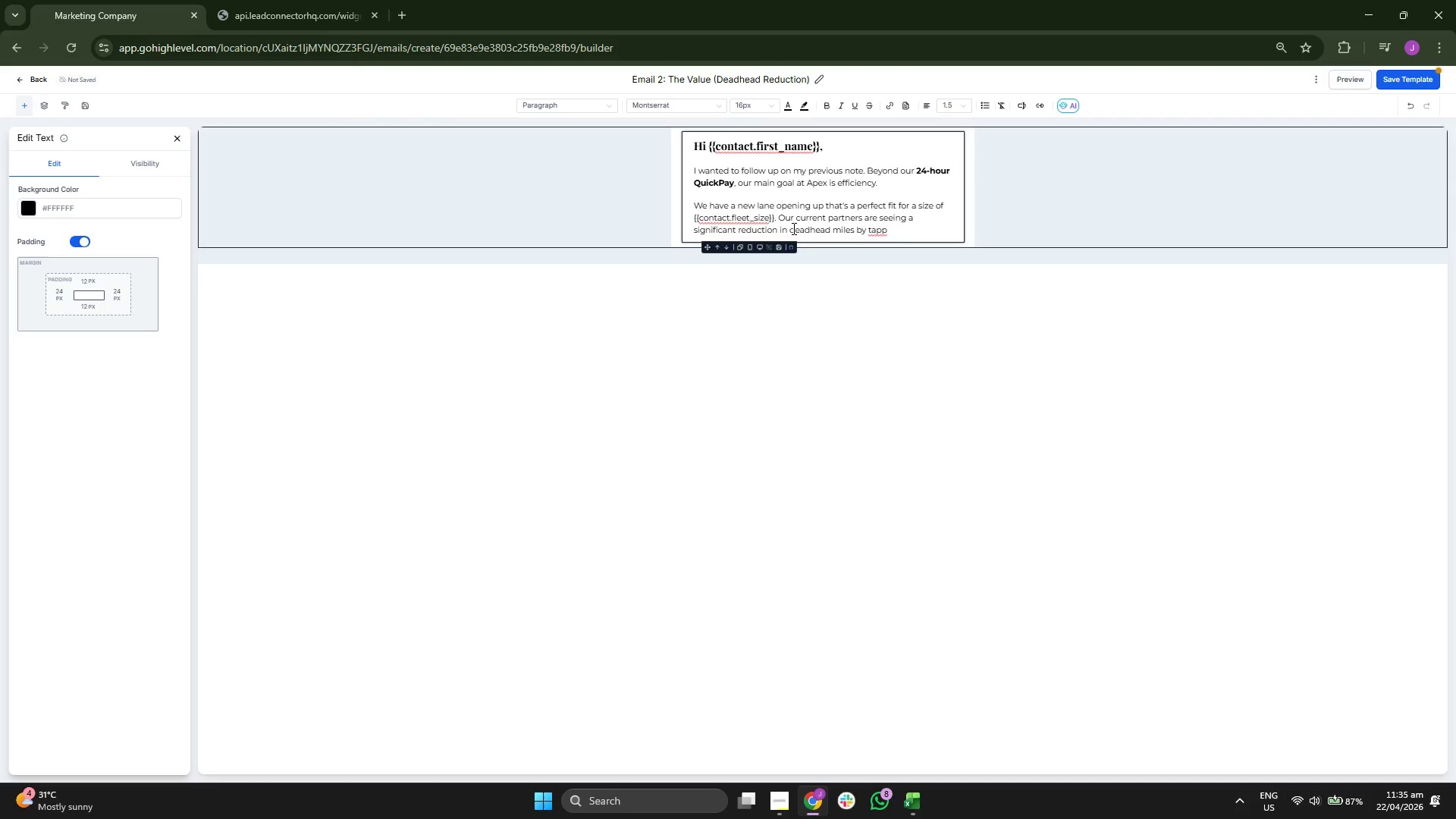 
wait(5.36)
 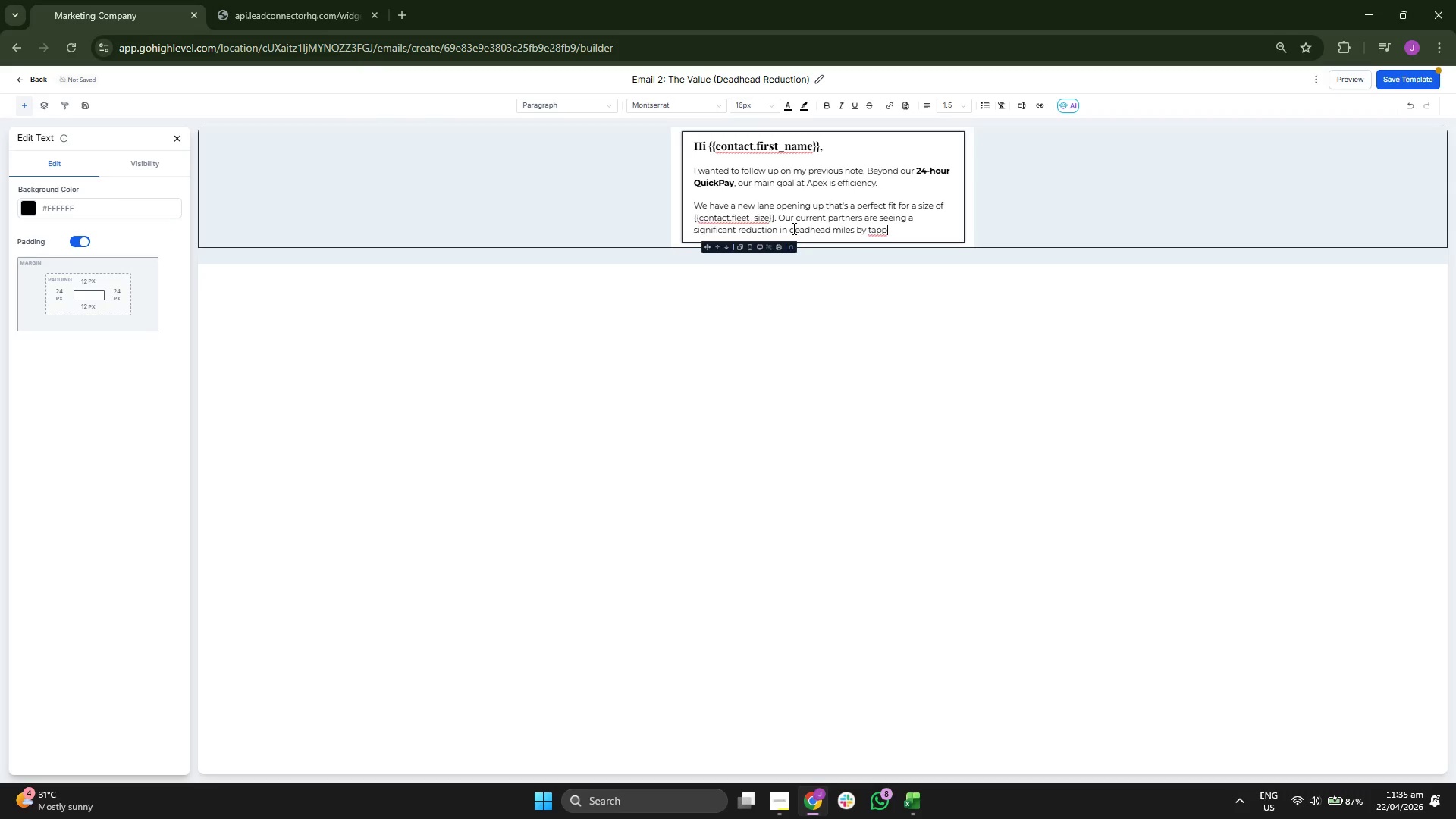 
key(I)
 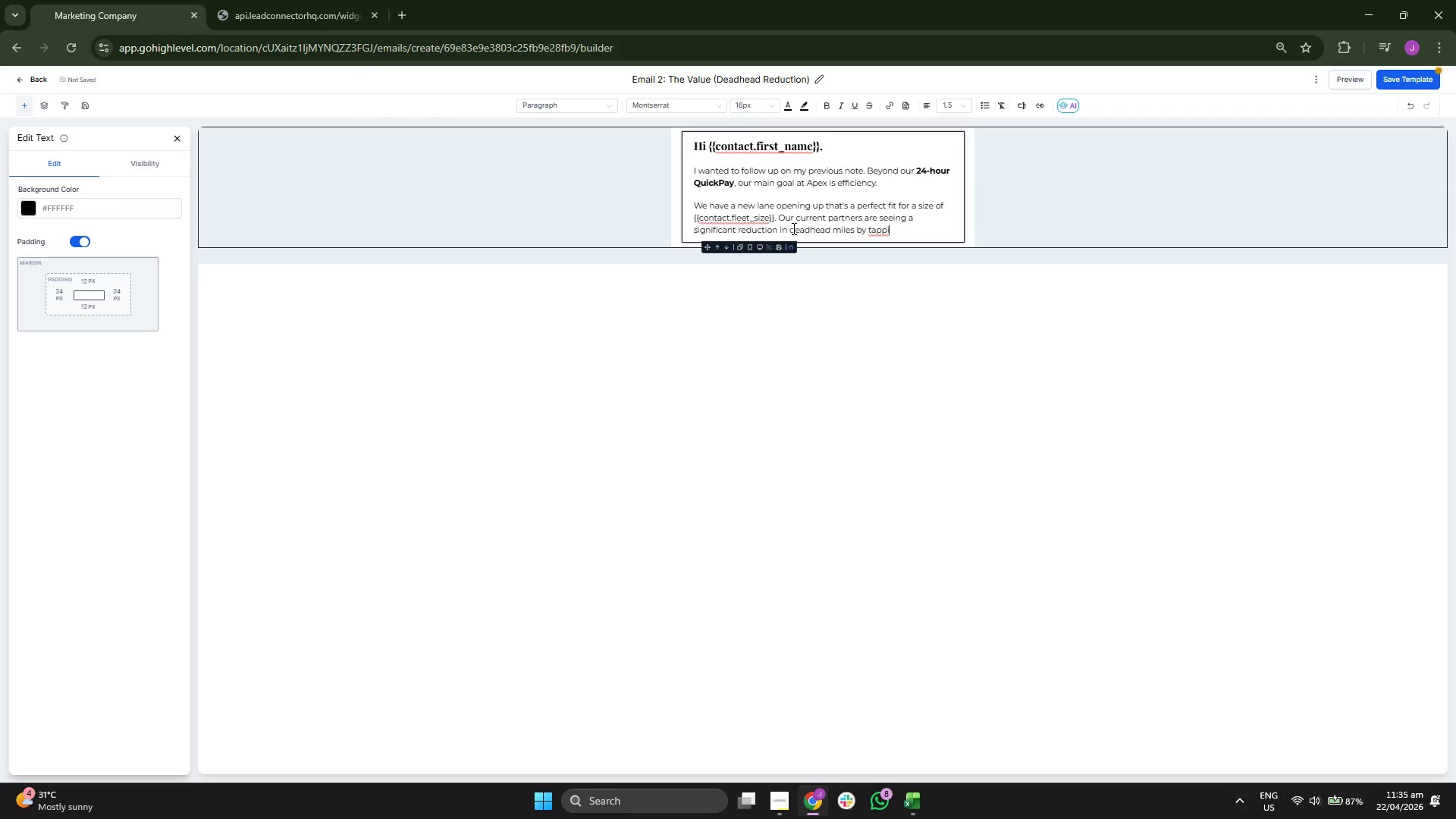 
wait(6.17)
 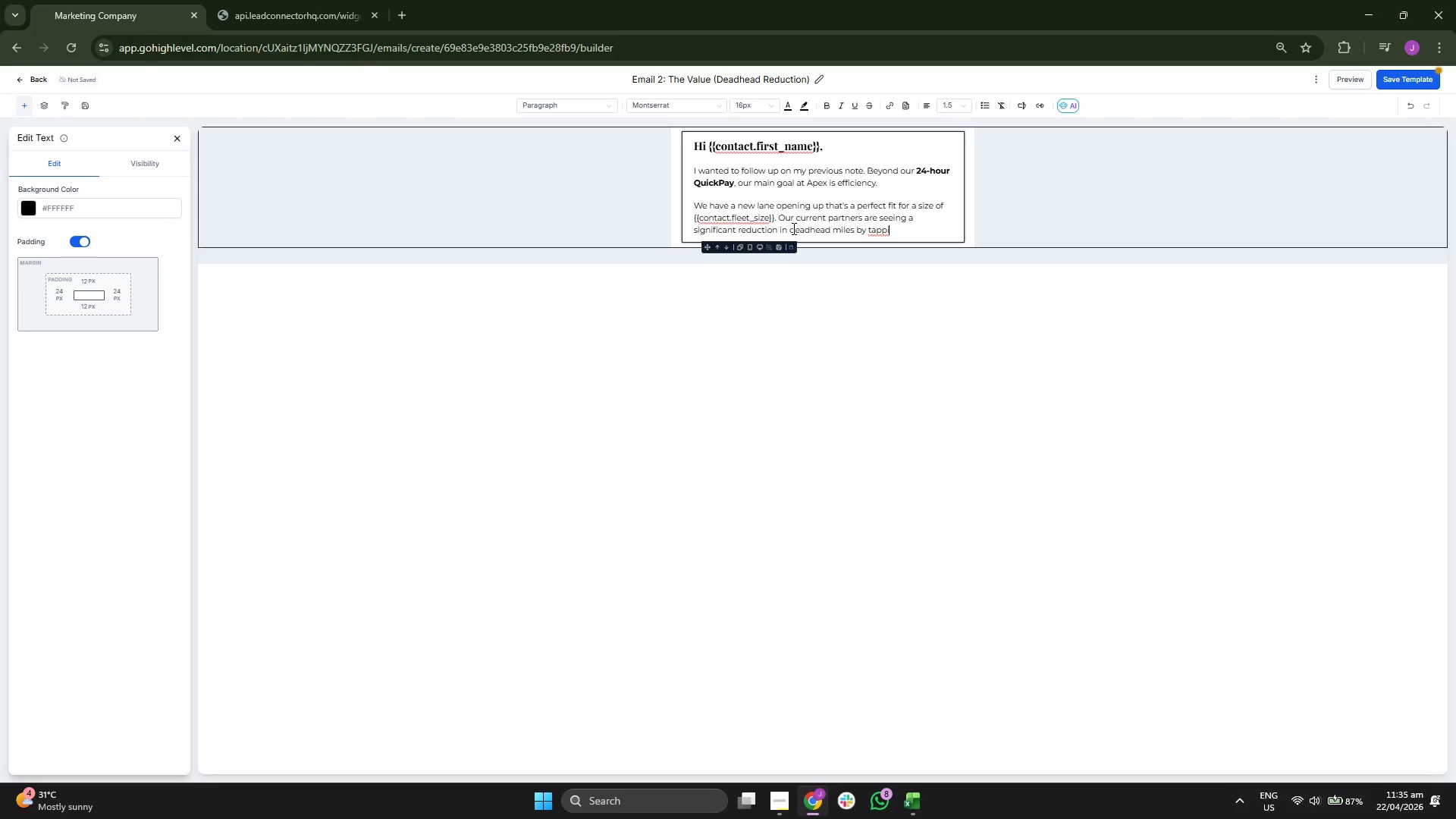 
key(N)
 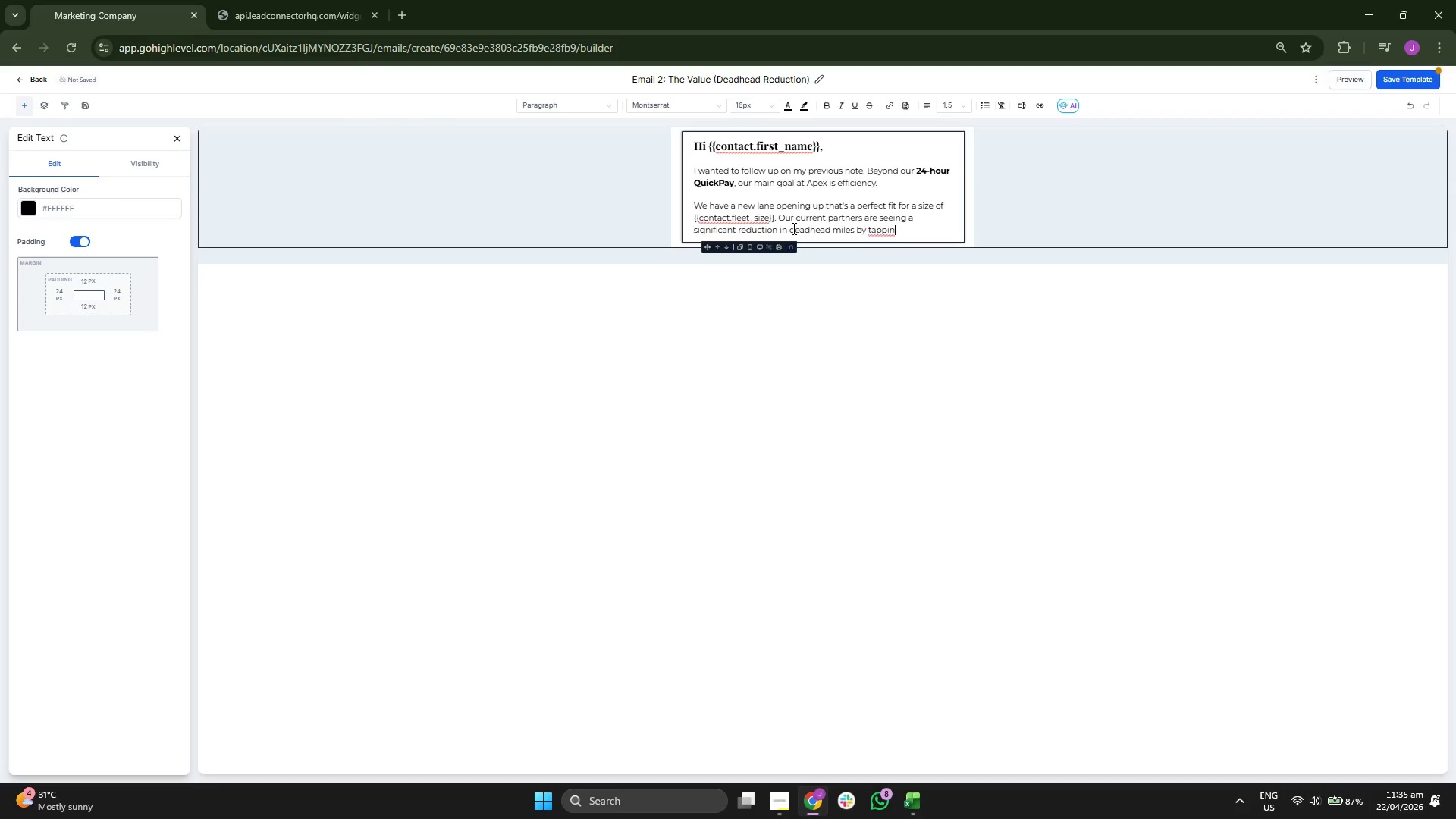 
key(G)
 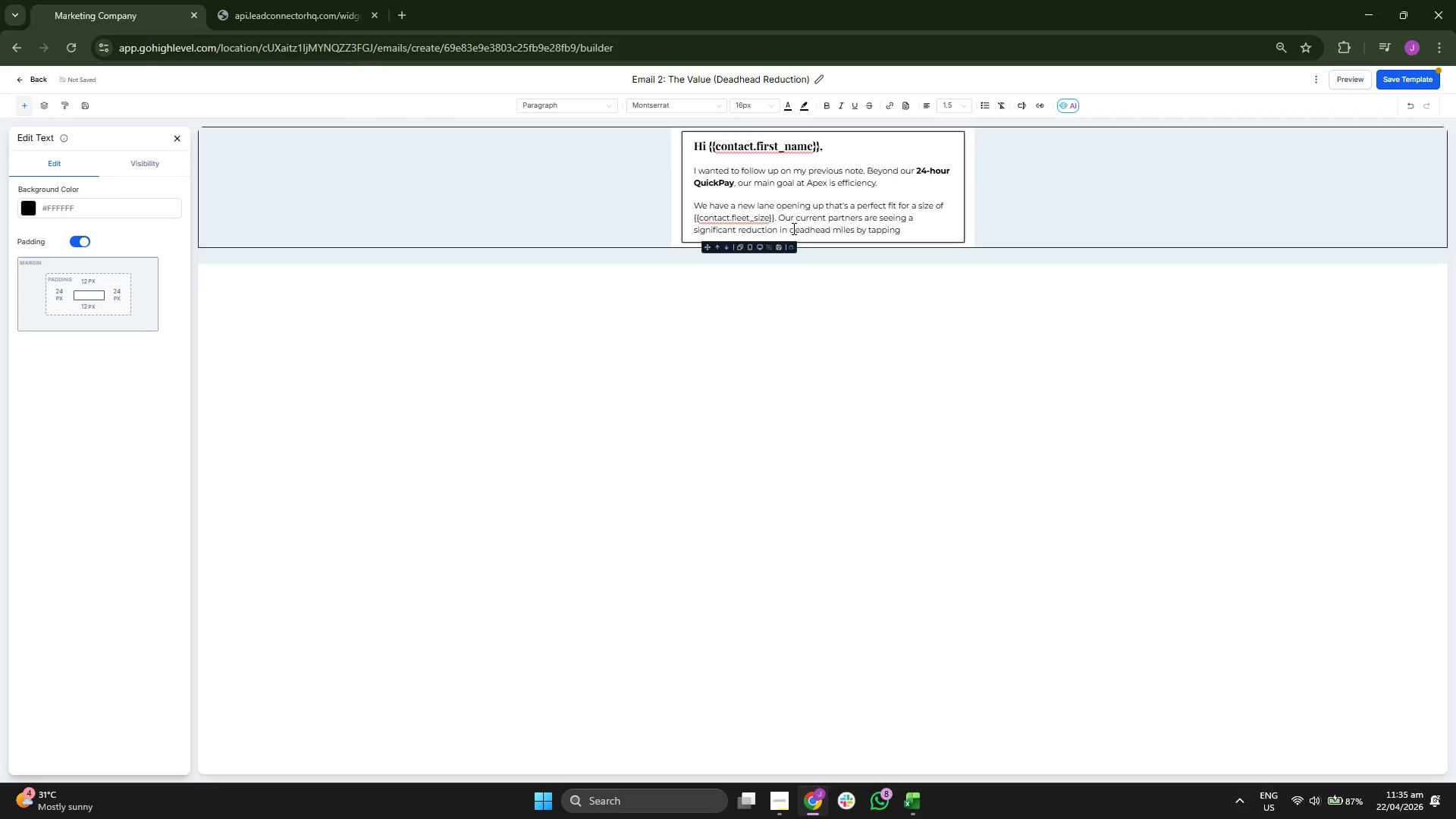 
key(Space)
 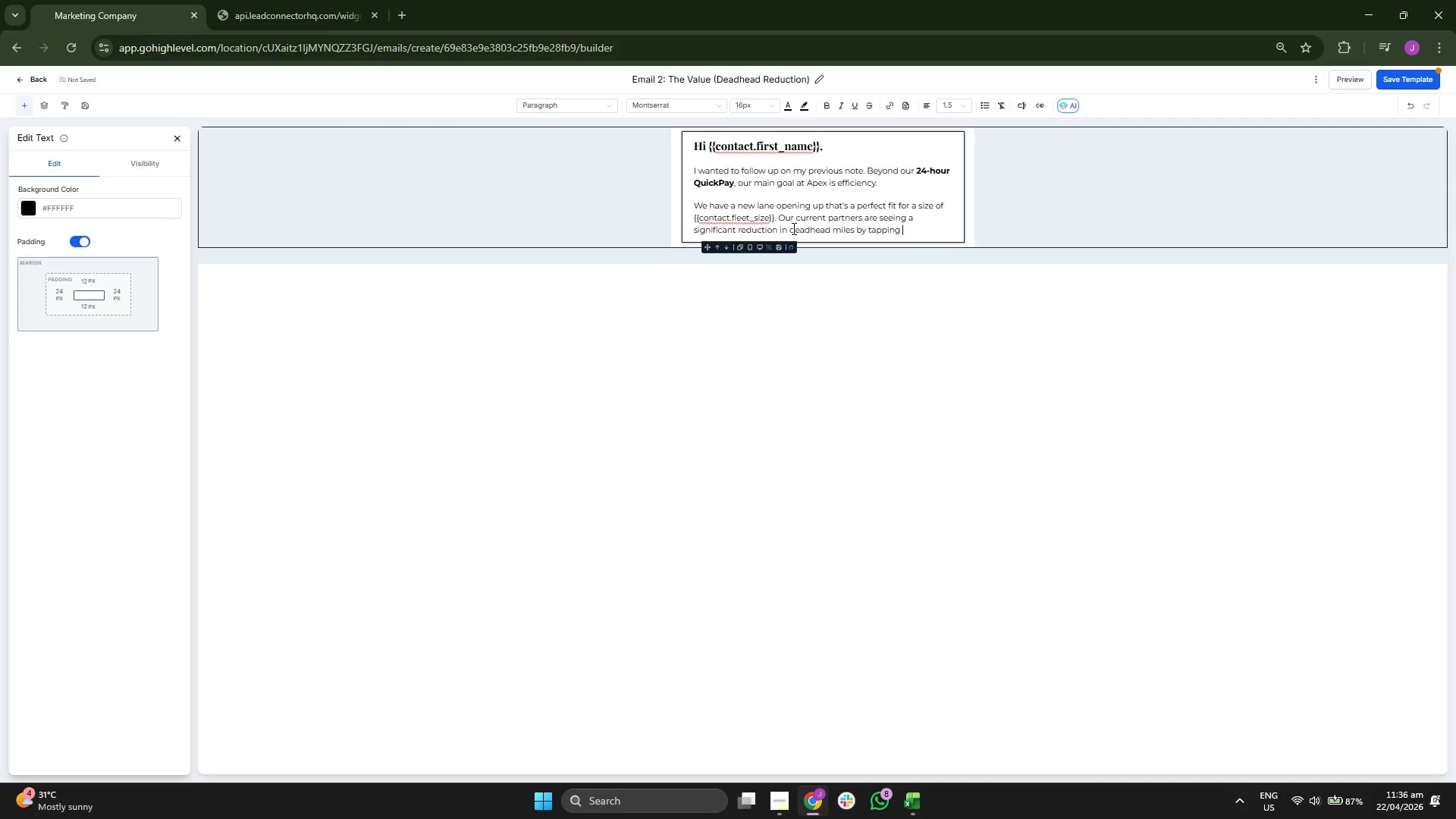 
key(Space)
 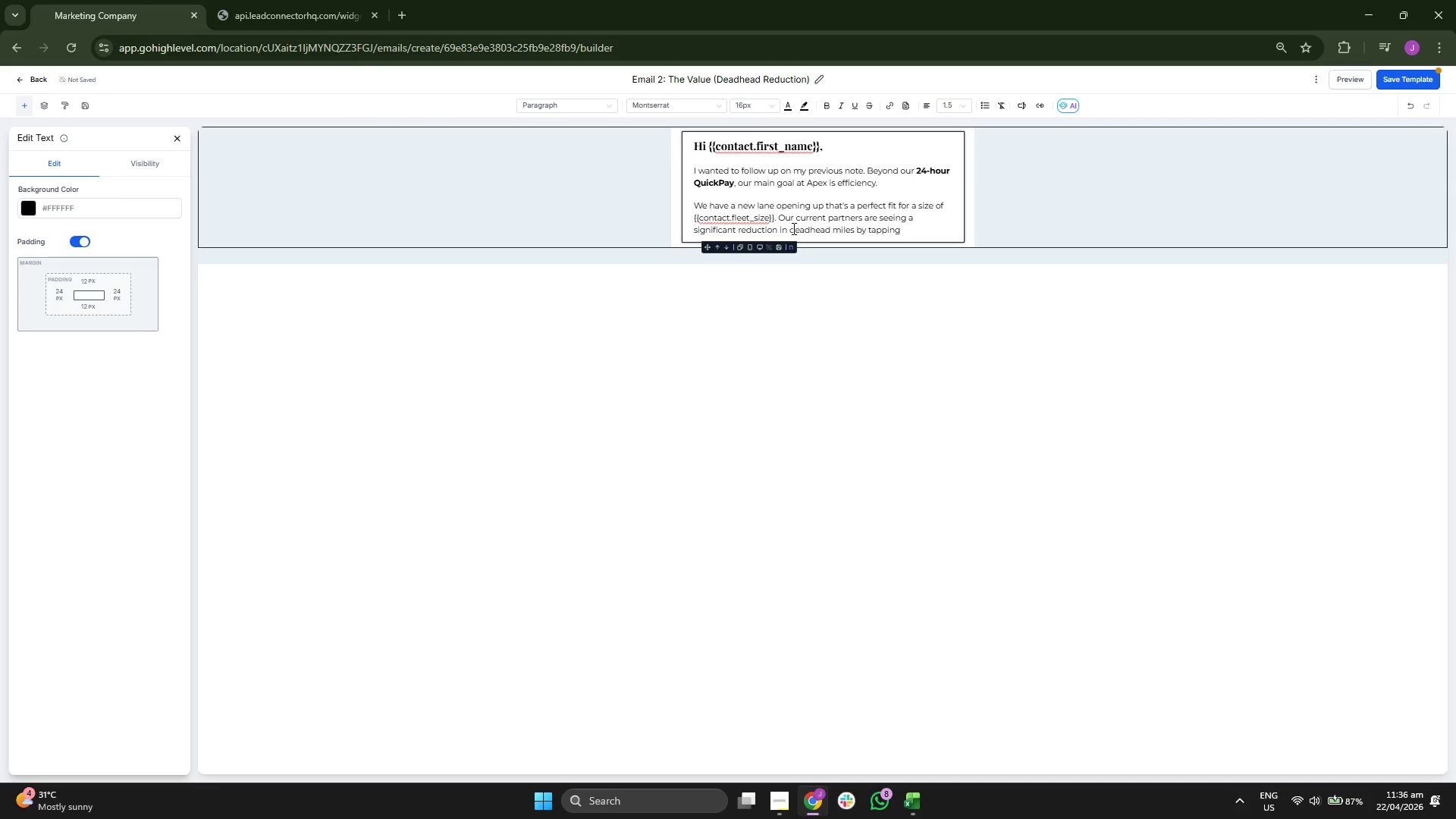 
key(Backspace)
 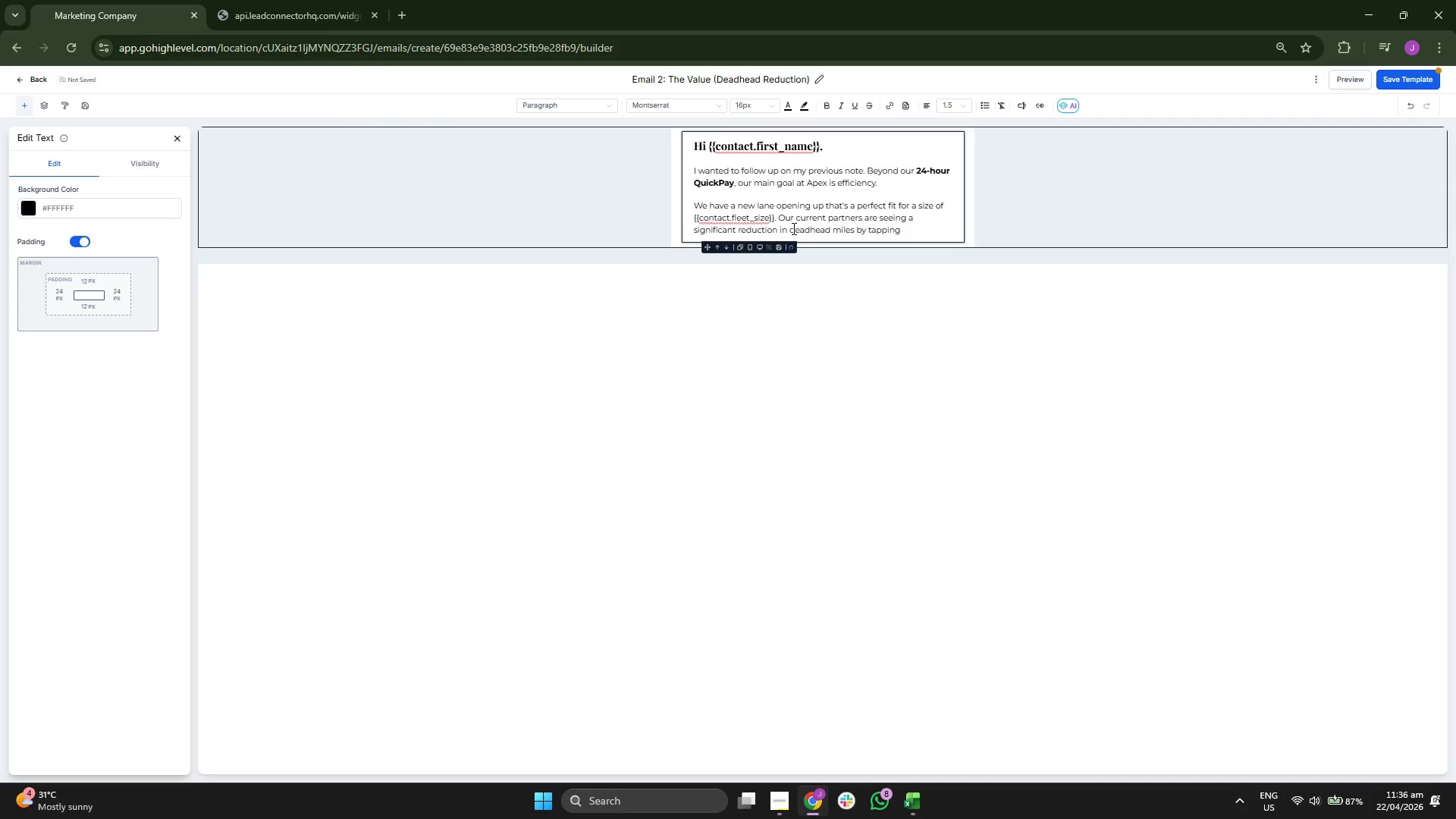 
key(Backspace)
 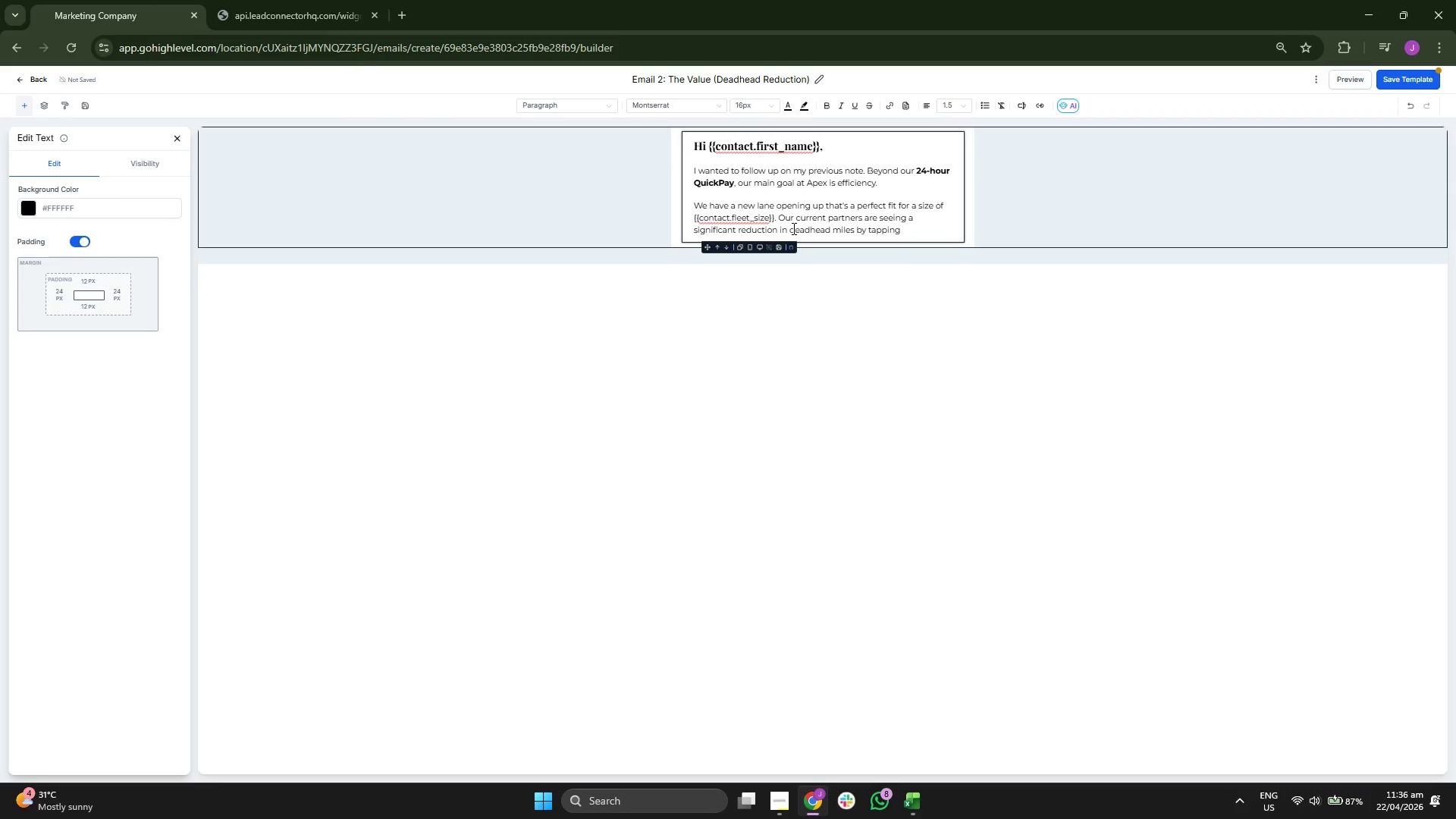 
key(Space)
 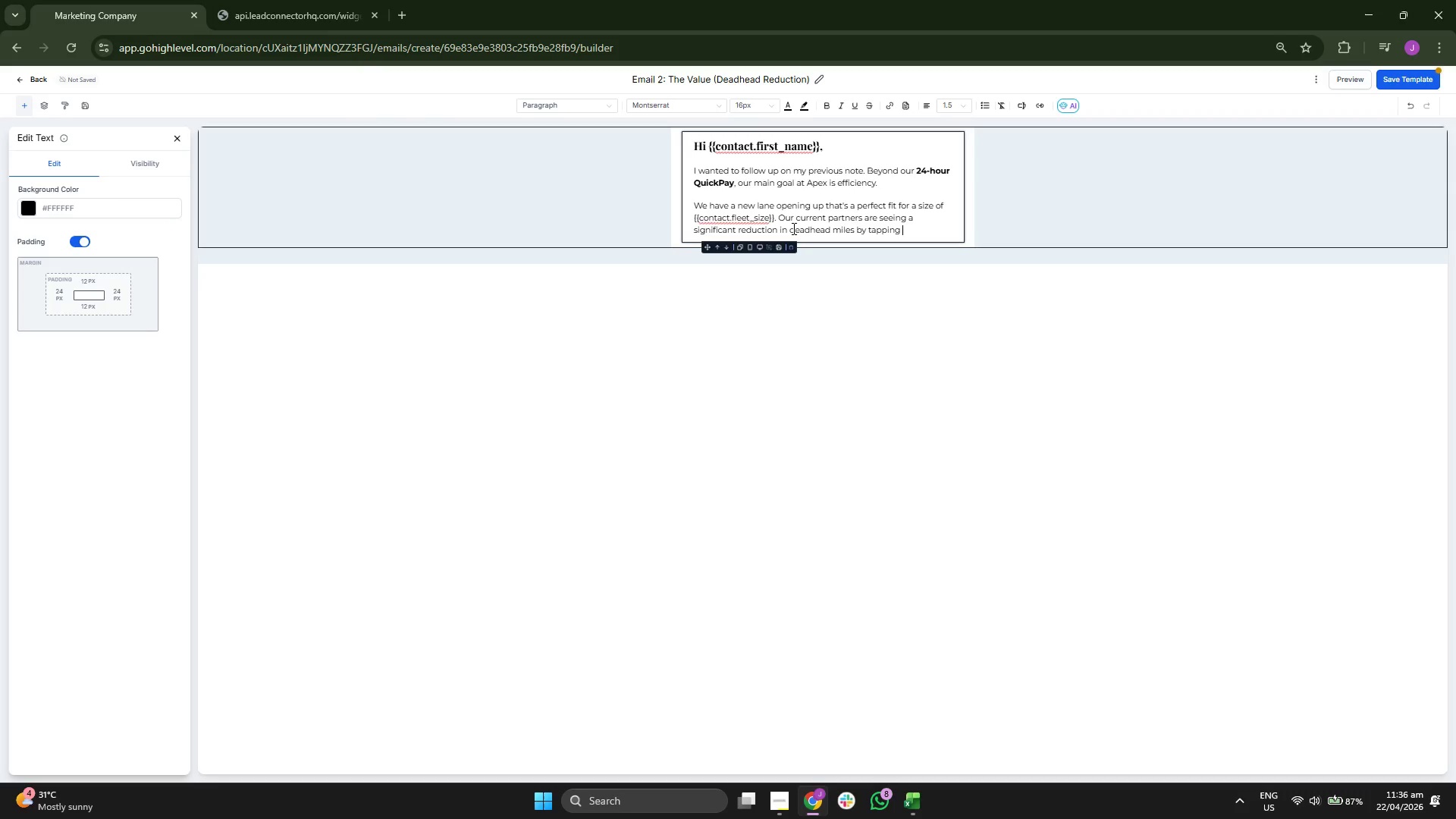 
wait(5.91)
 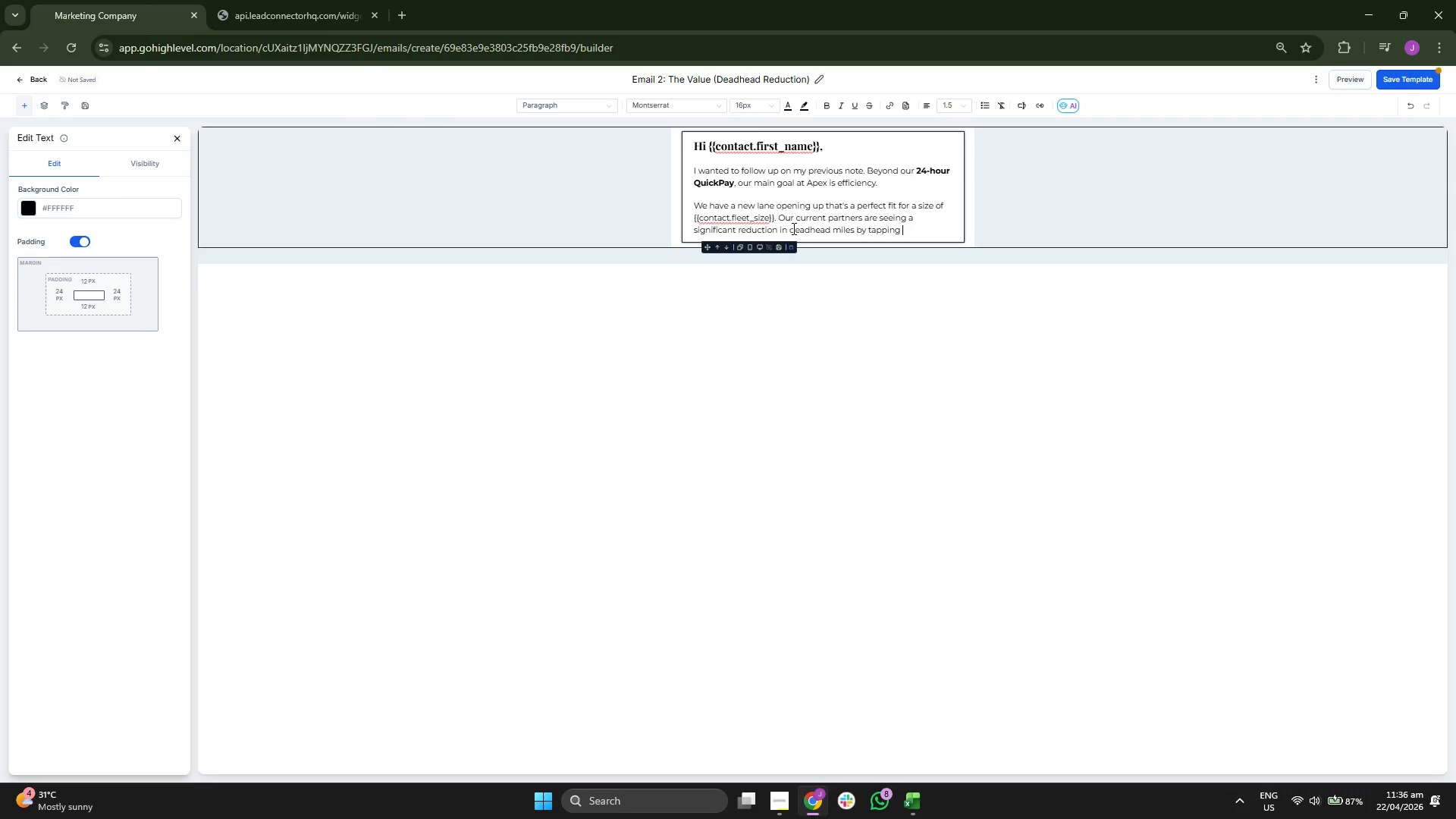 
key(I)
 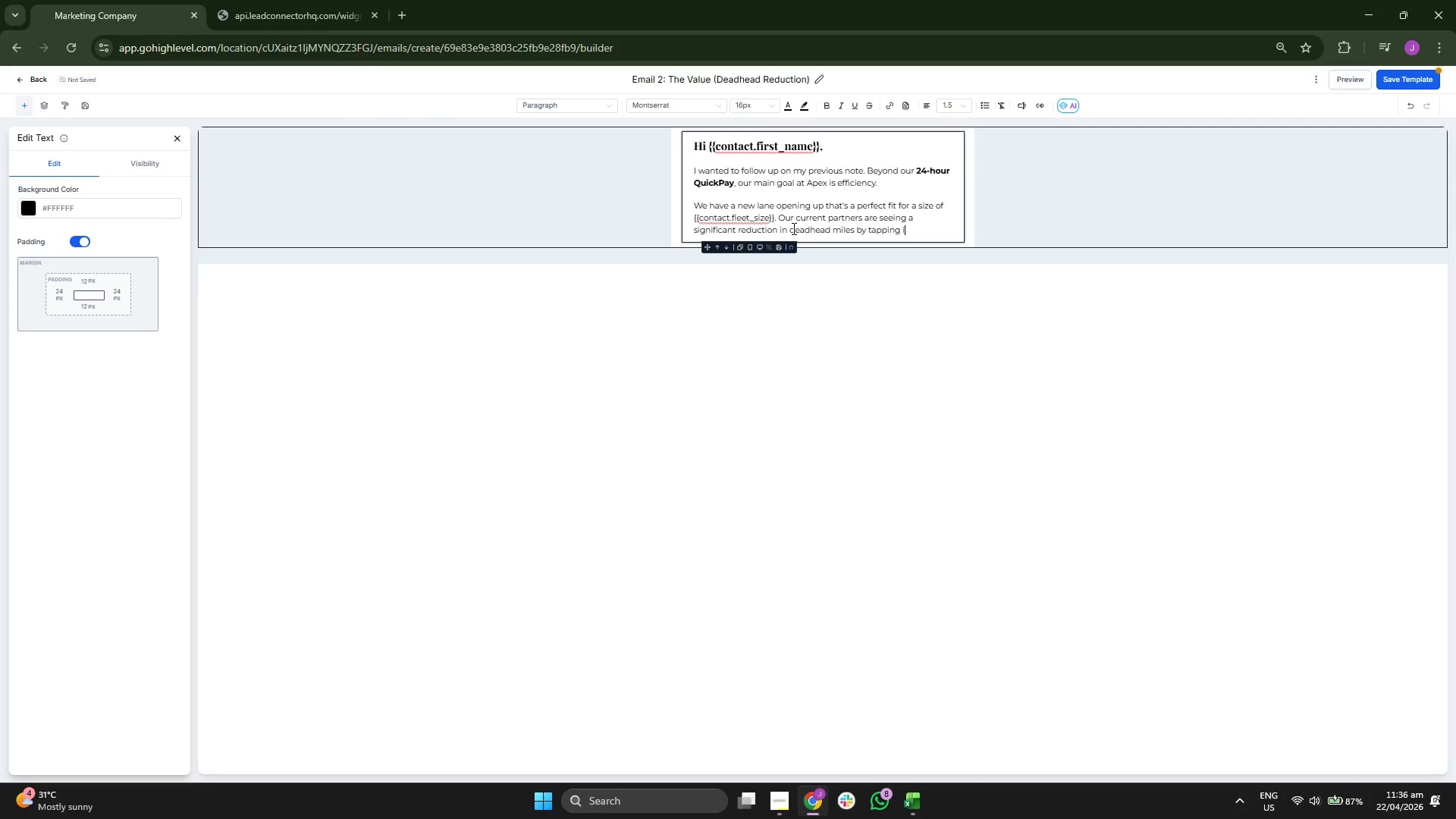 
key(N)
 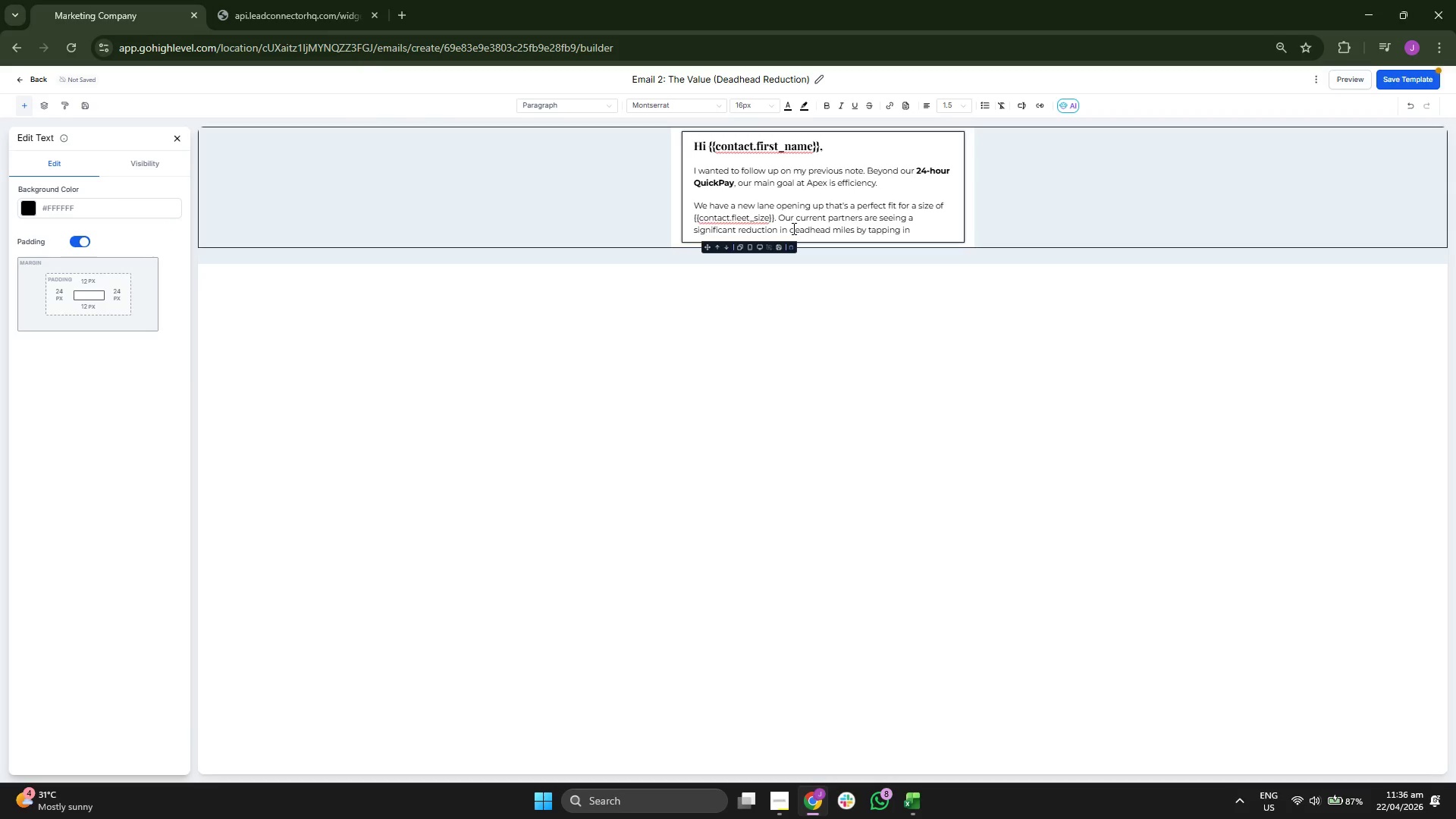 
type(to )
 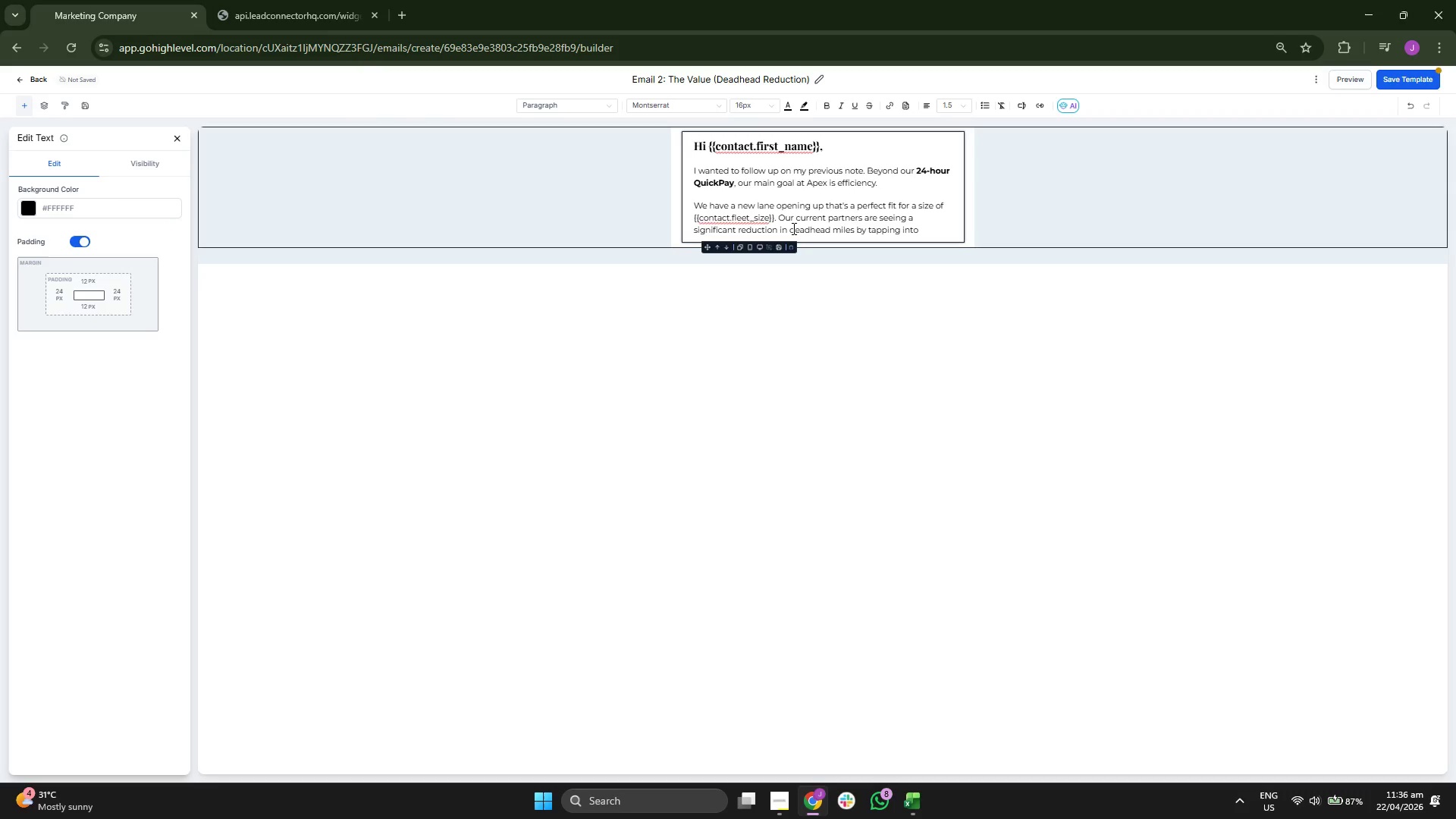 
type(ou)
 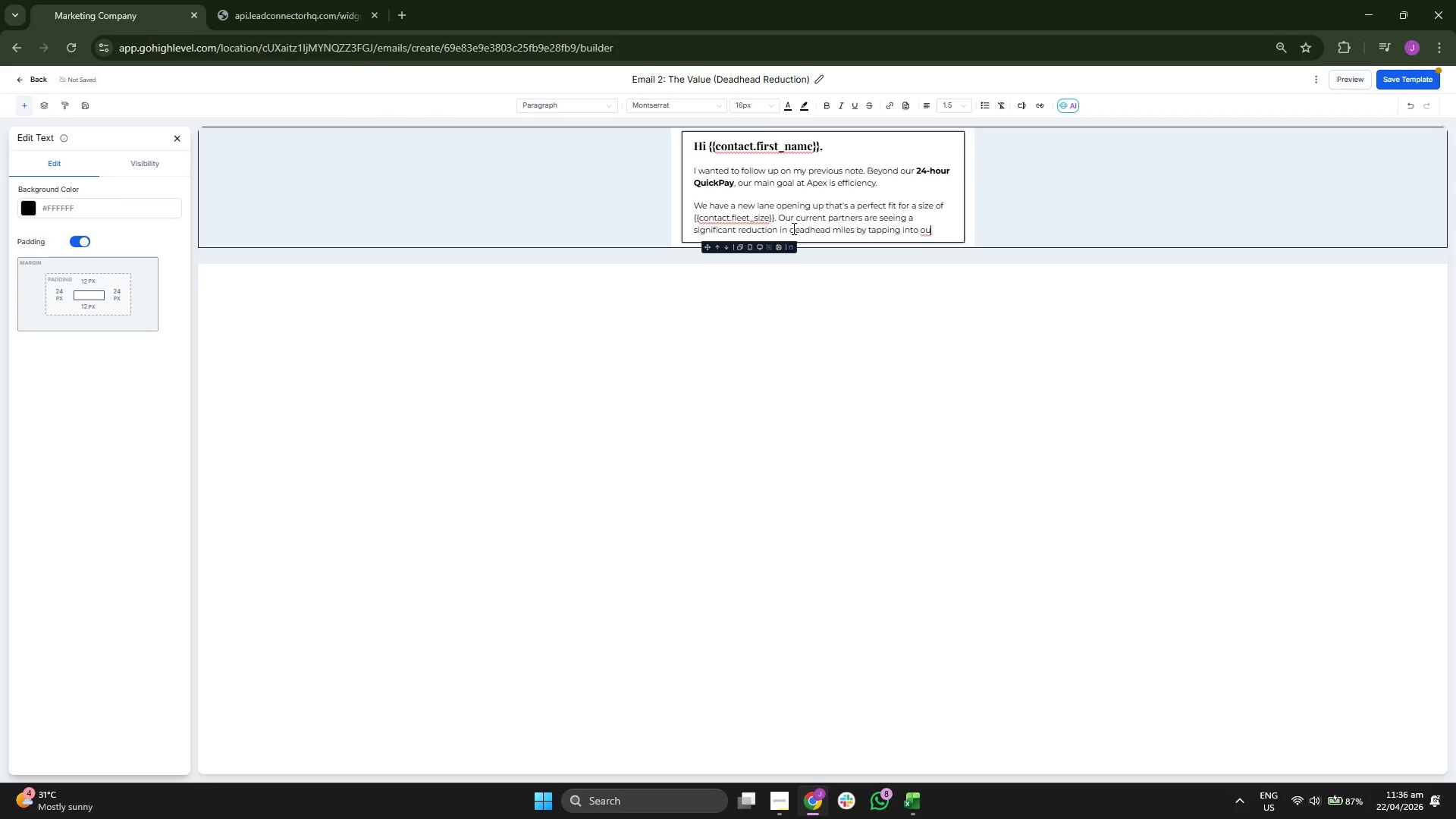 
type(r high)
 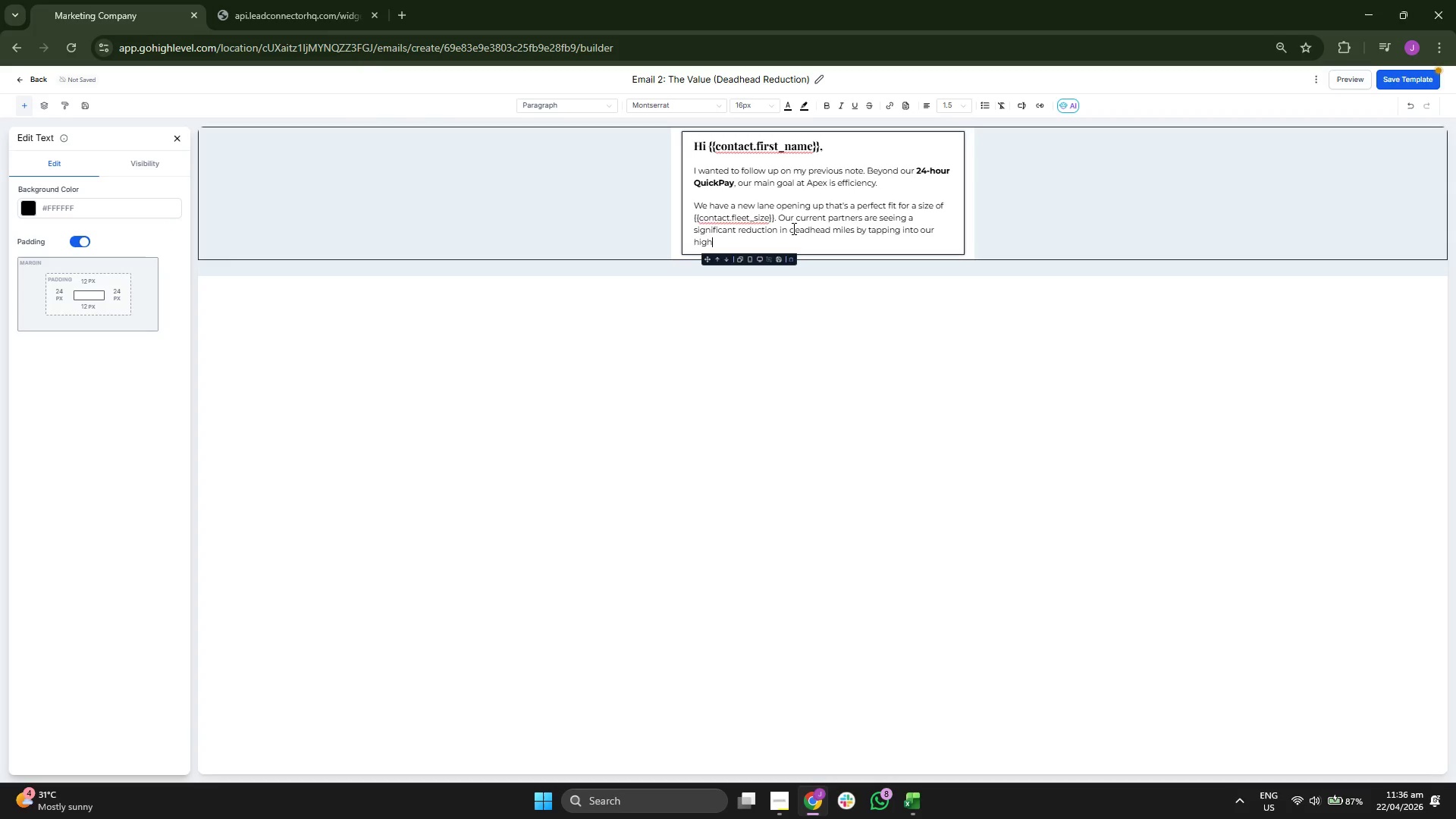 
key(Minus)
 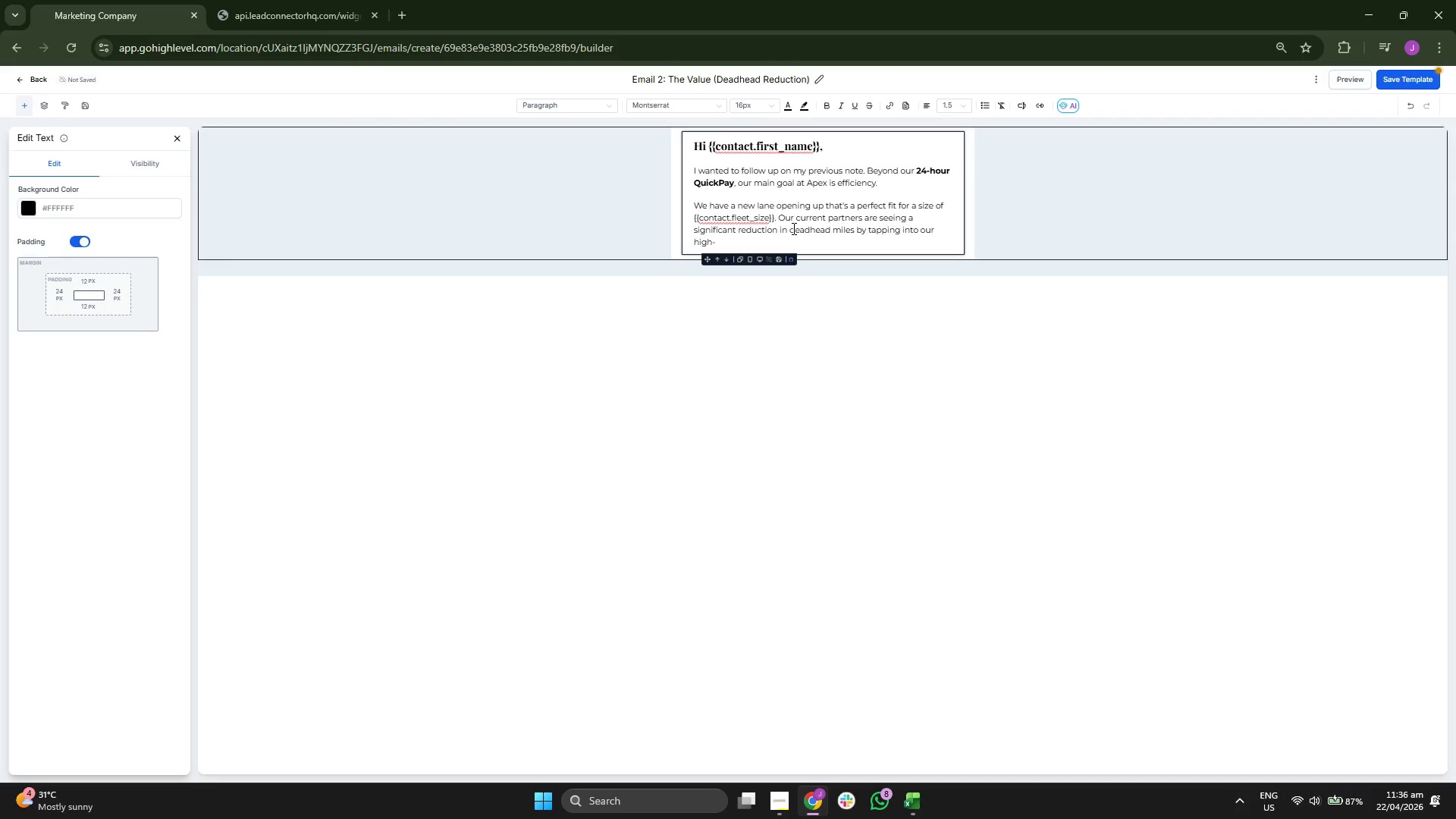 
key(Q)
 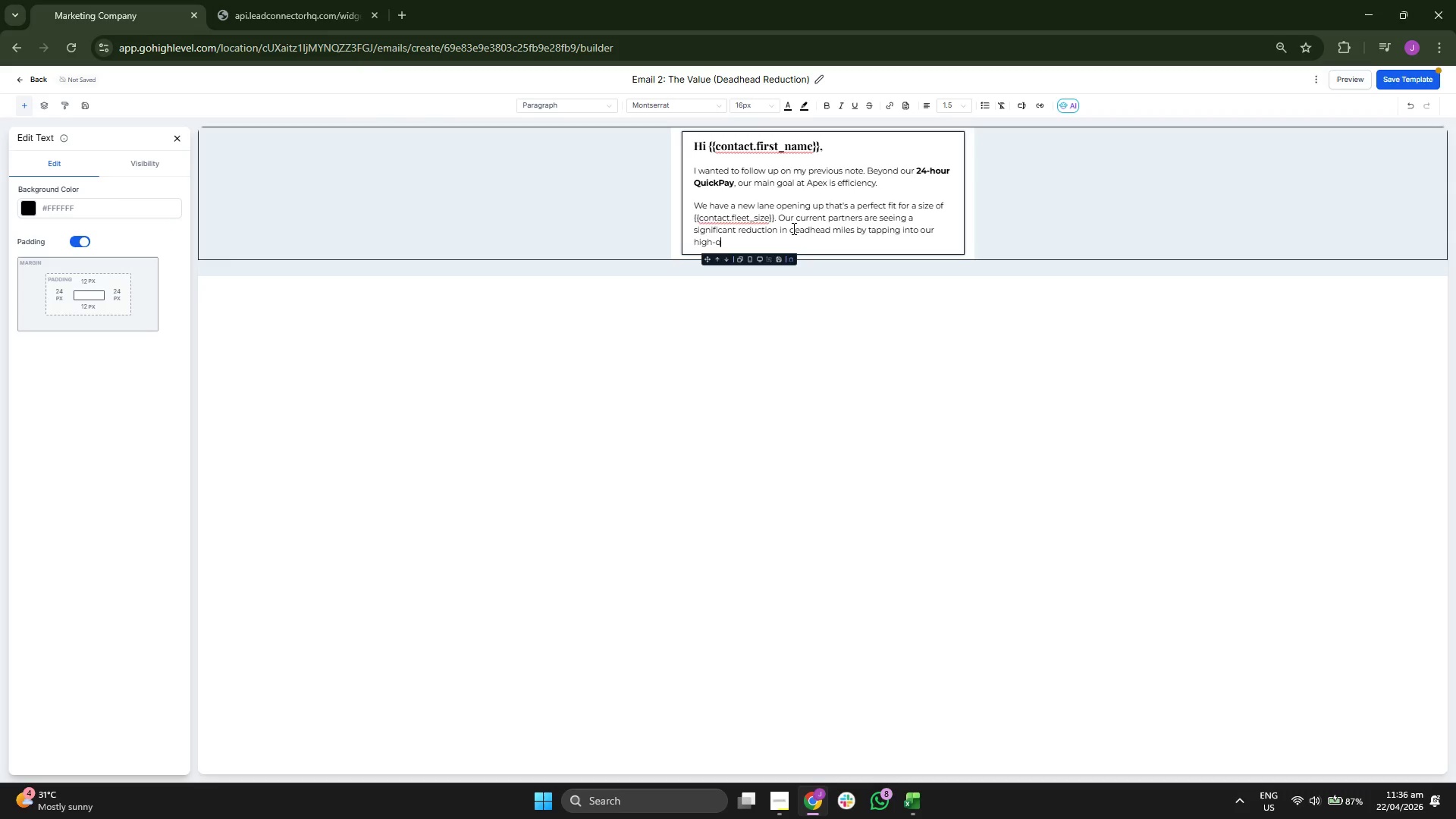 
key(Backspace)
 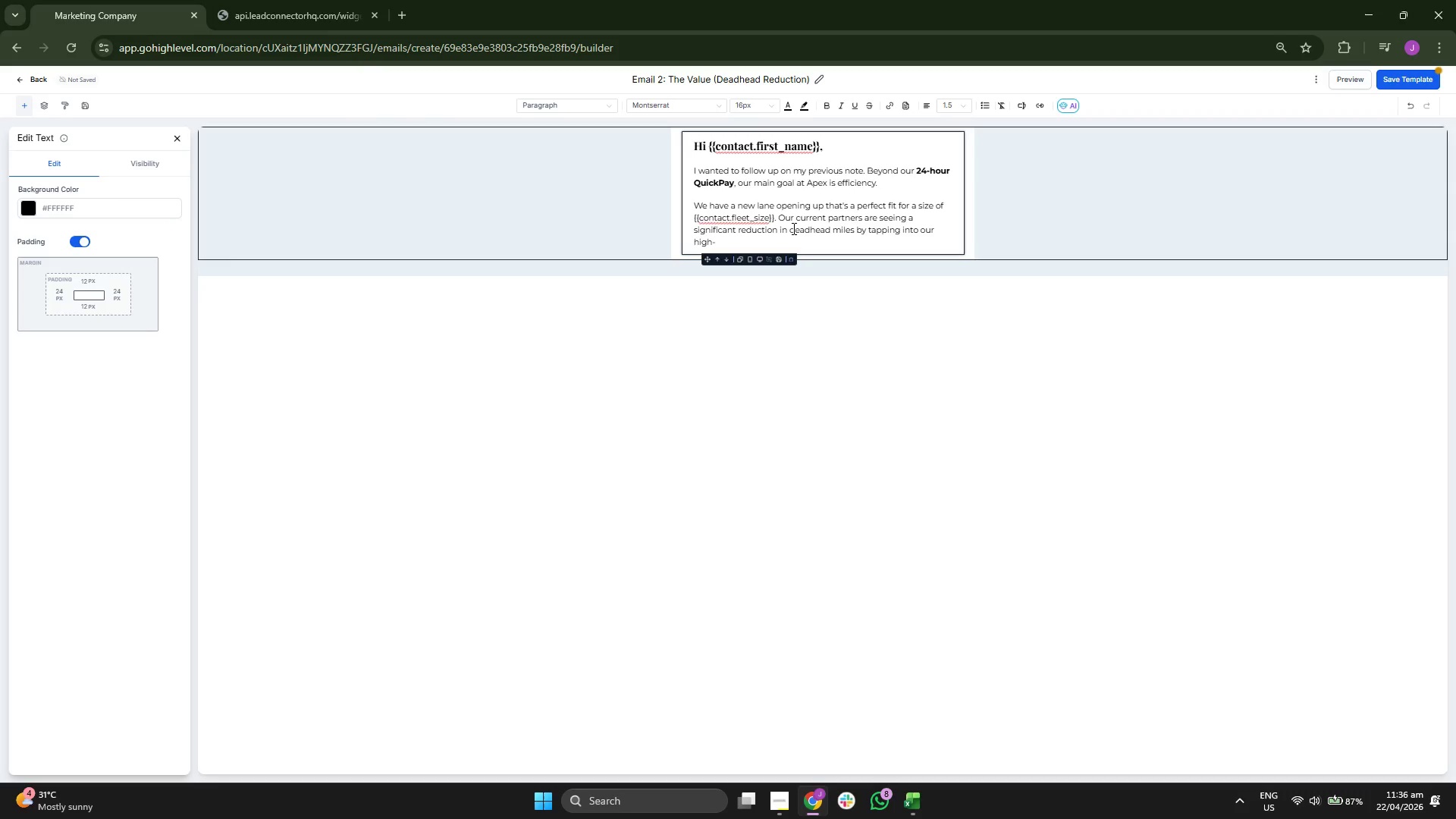 
key(V)
 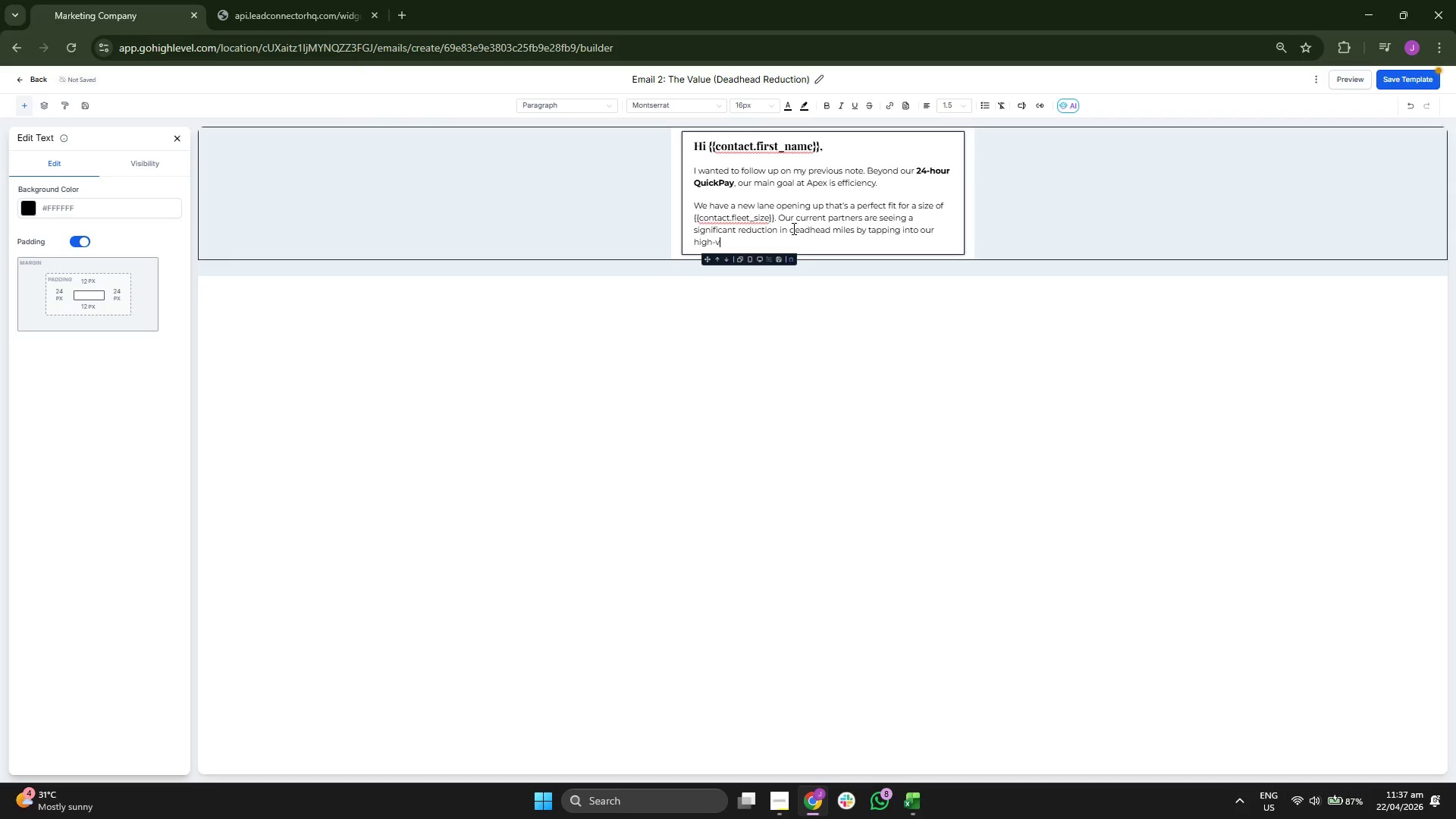 
key(A)
 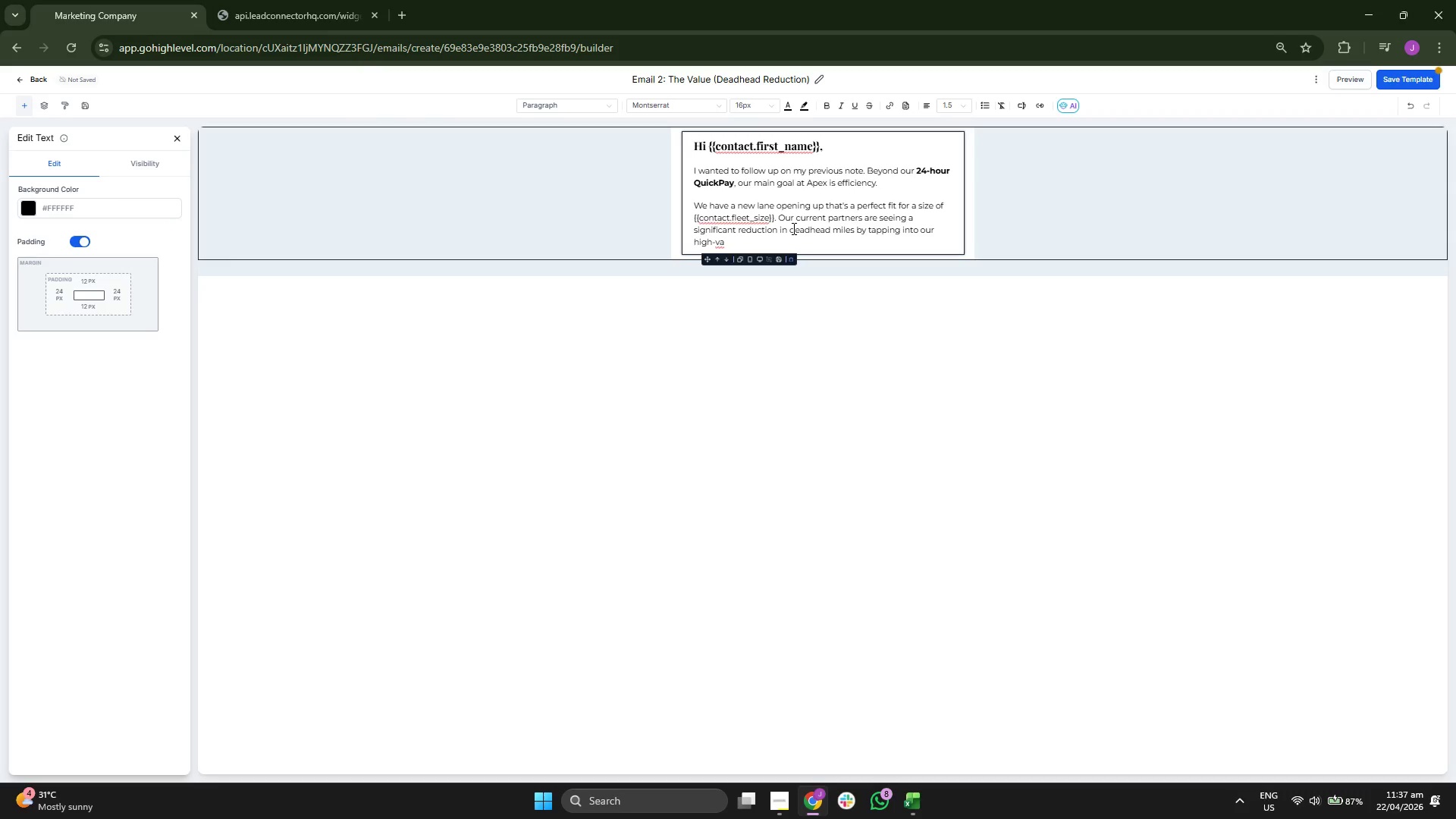 
key(L)
 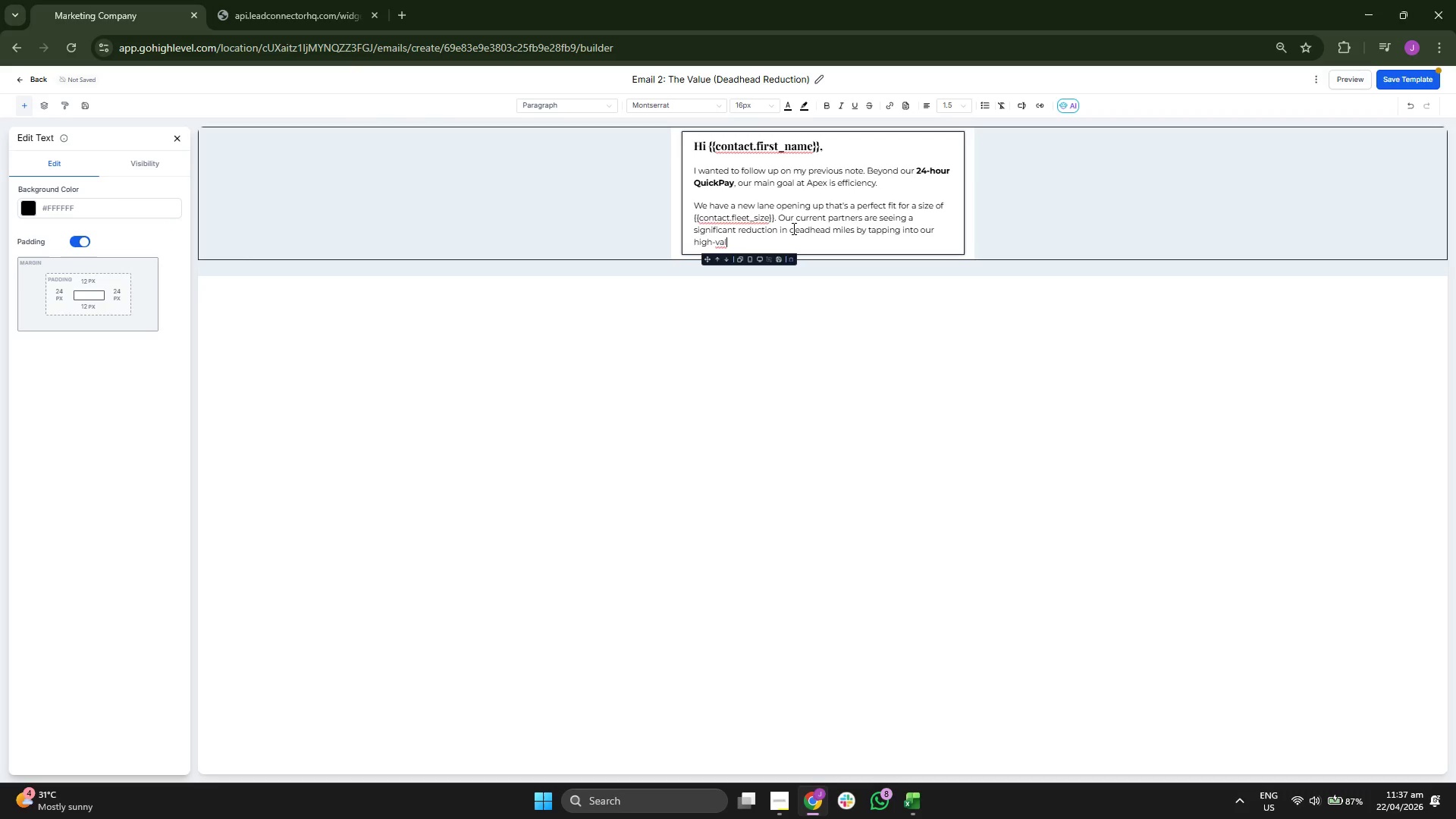 
type(ue sh)
 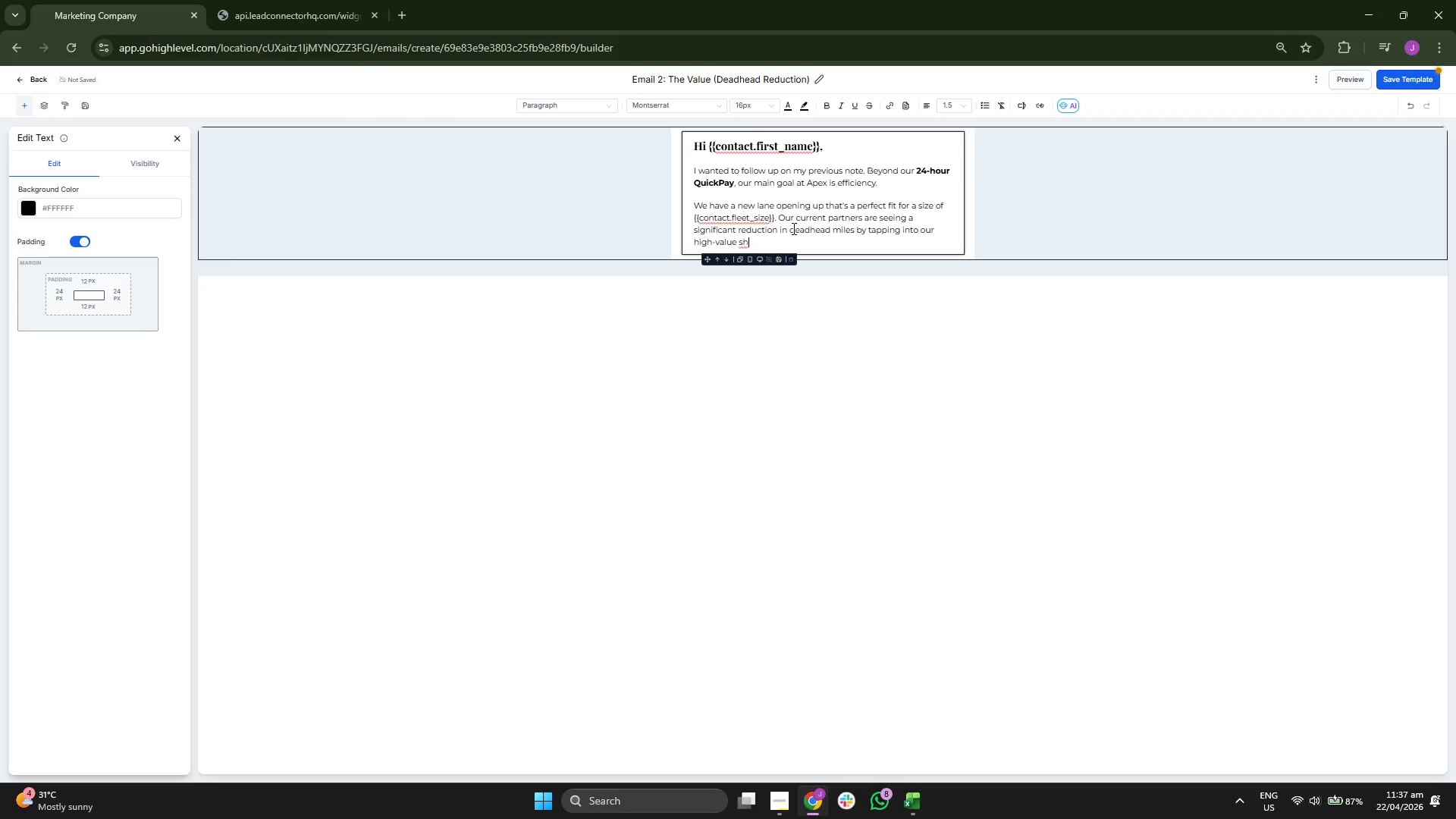 
type(ipper contra c)
key(Backspace)
type(ts.)
 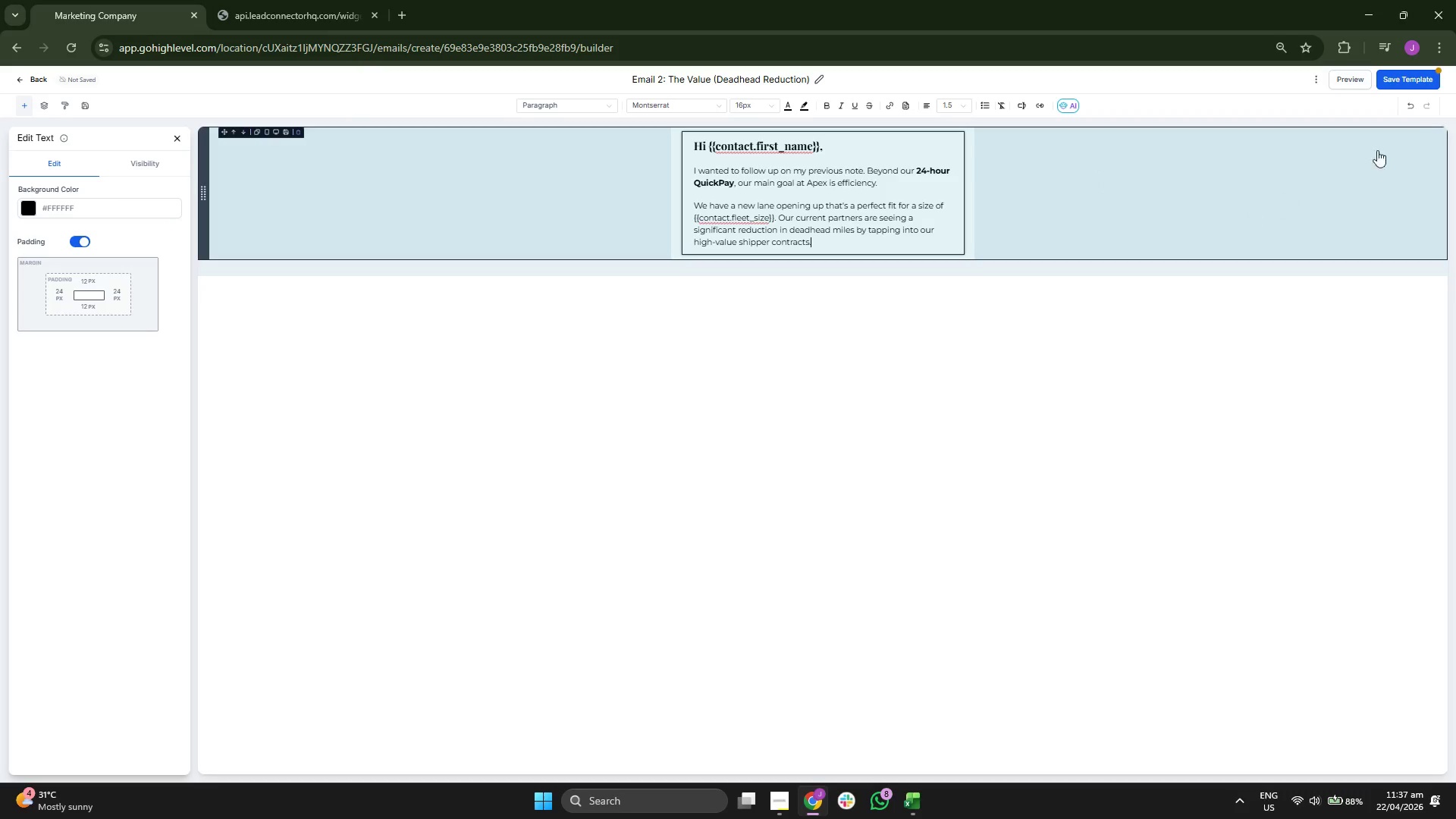 
double_click([1401, 83])
 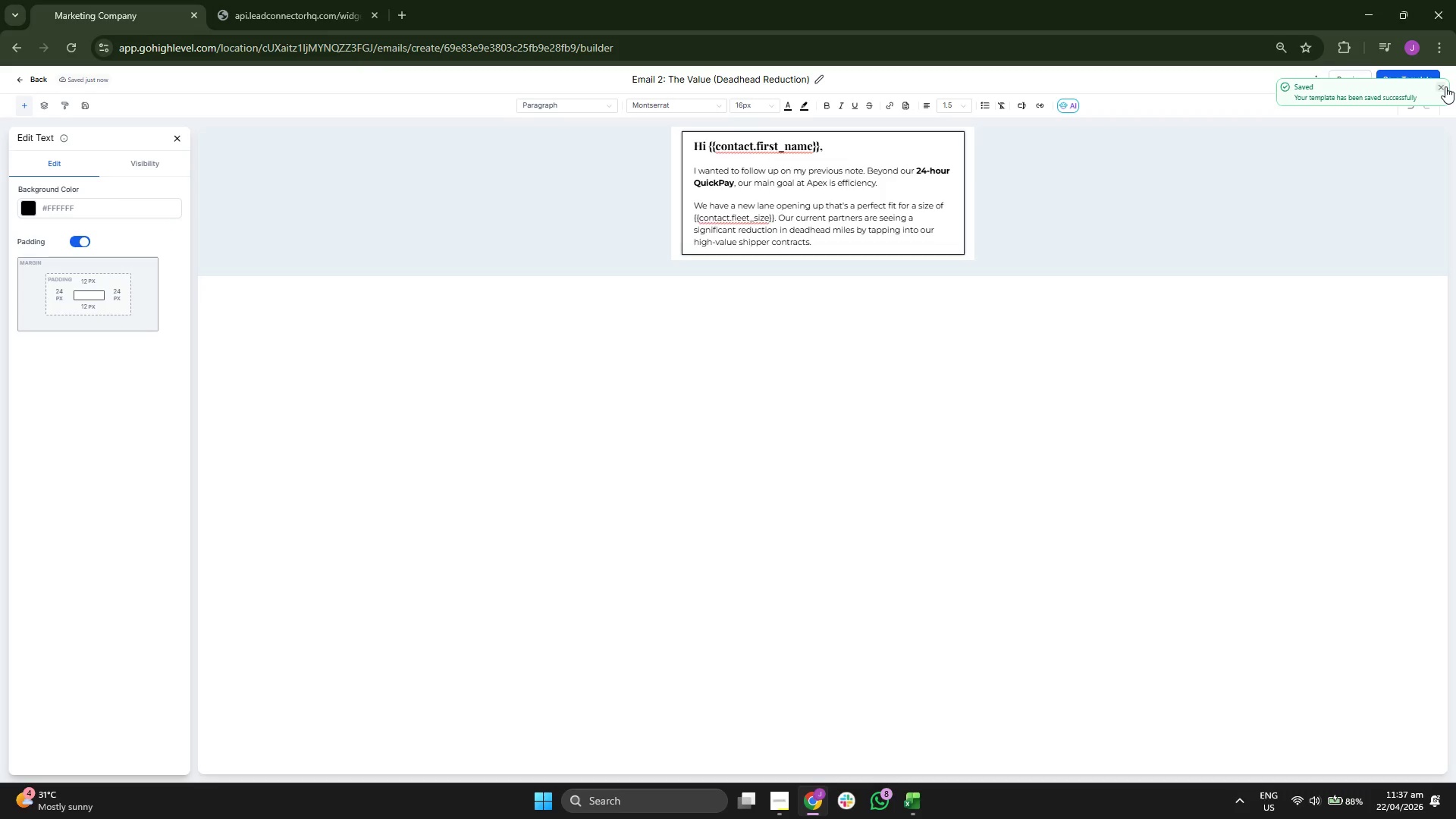 
double_click([1347, 80])
 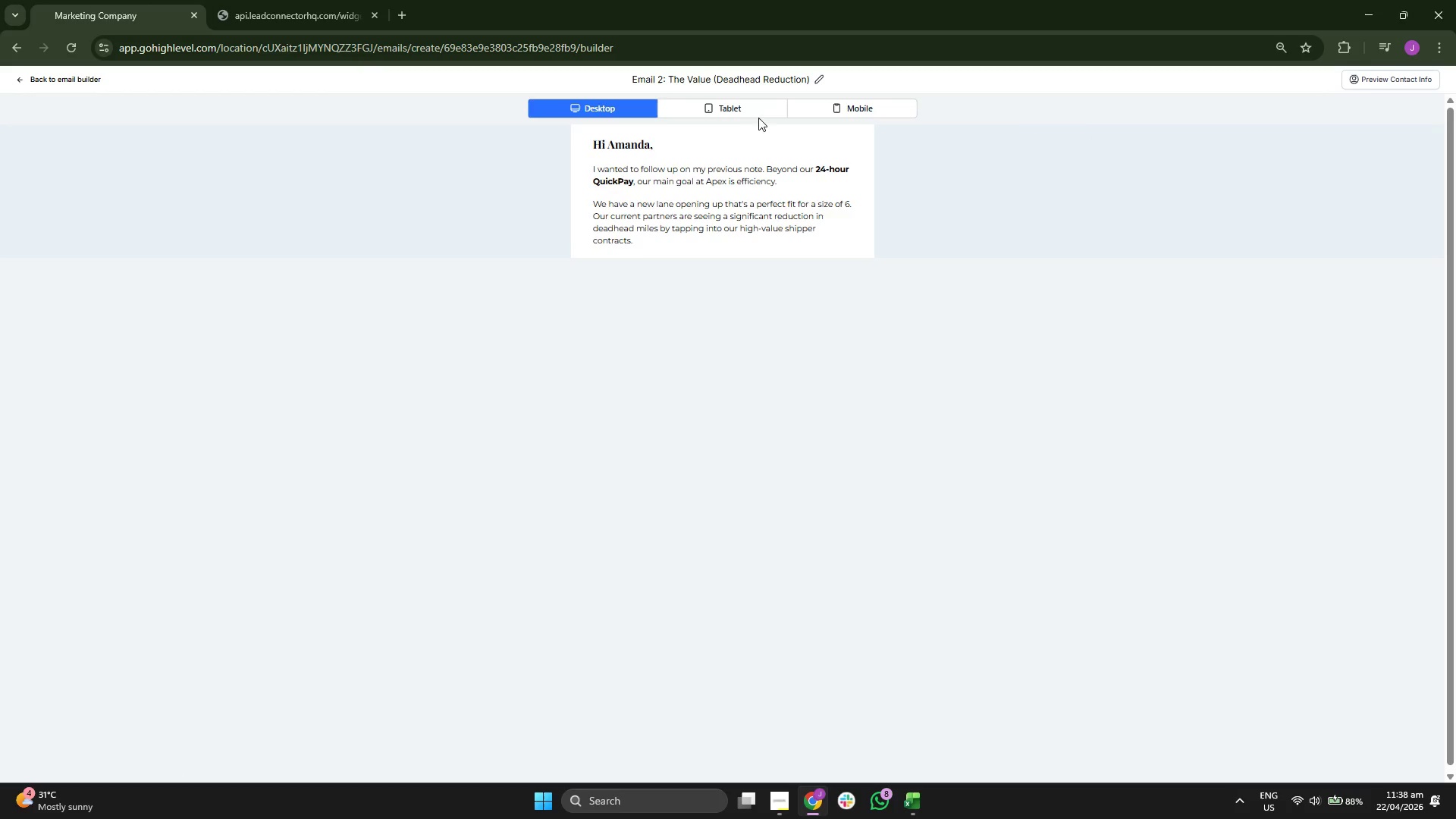 
left_click([726, 111])
 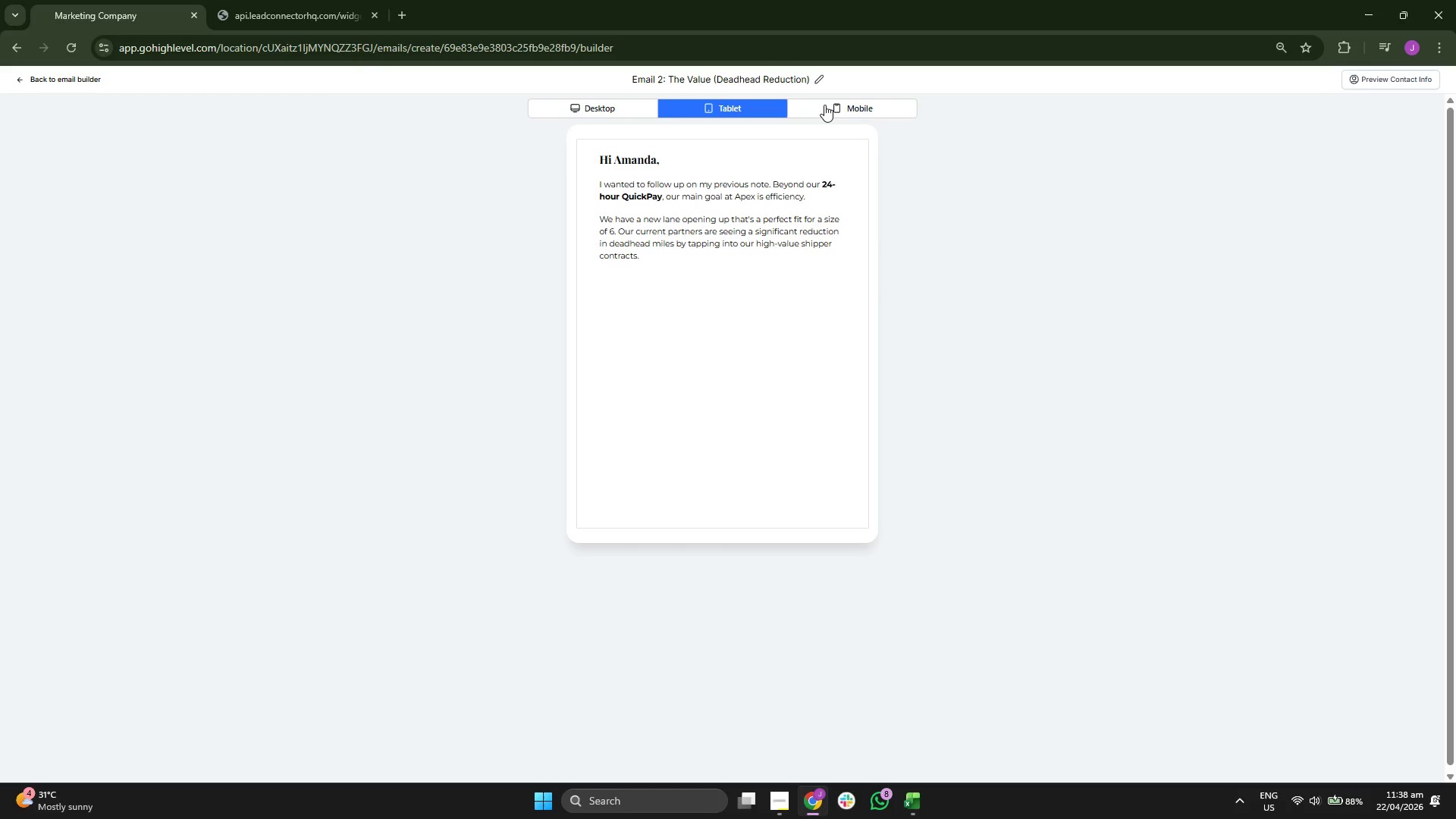 
double_click([825, 105])
 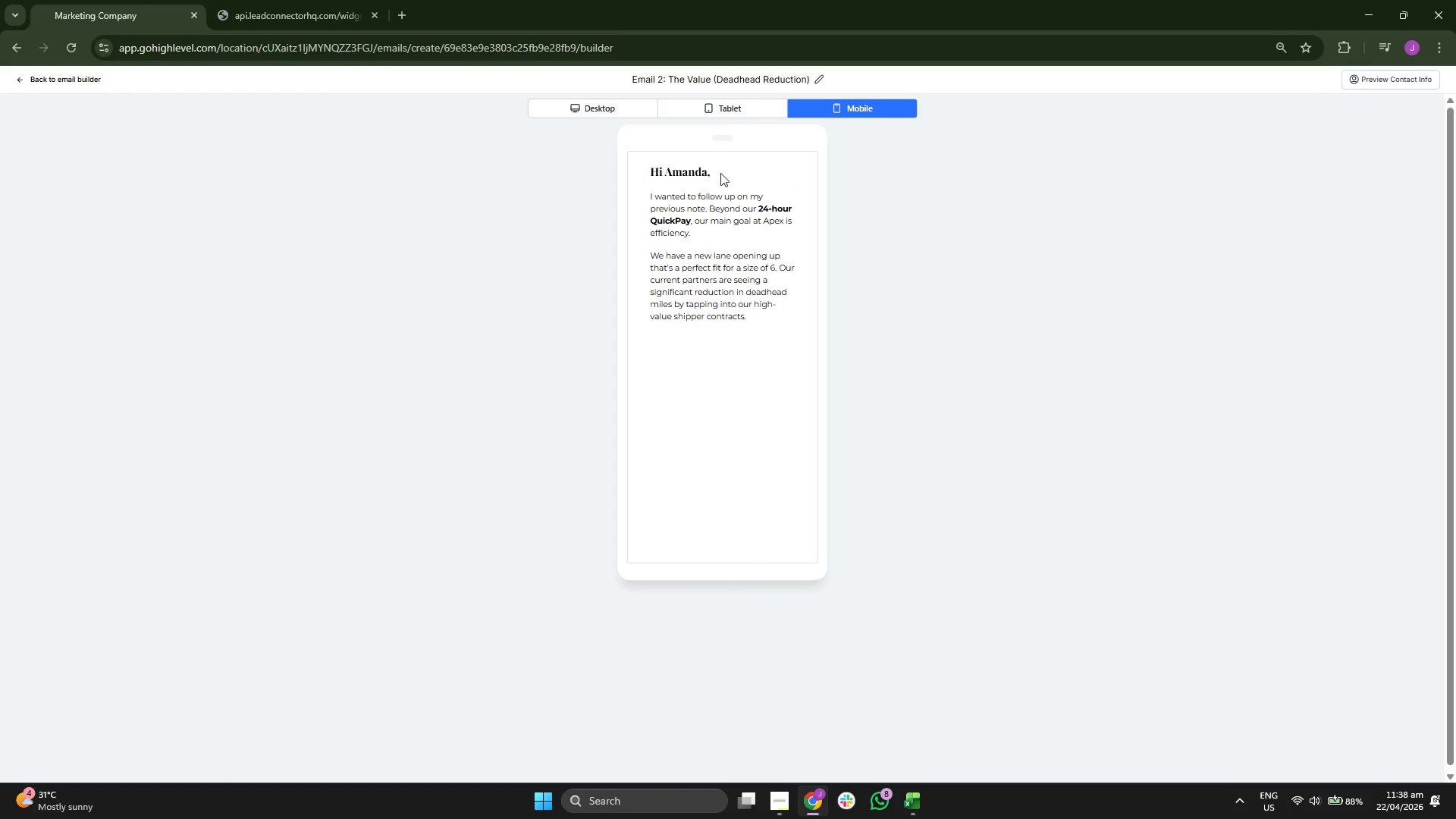 
left_click([720, 108])
 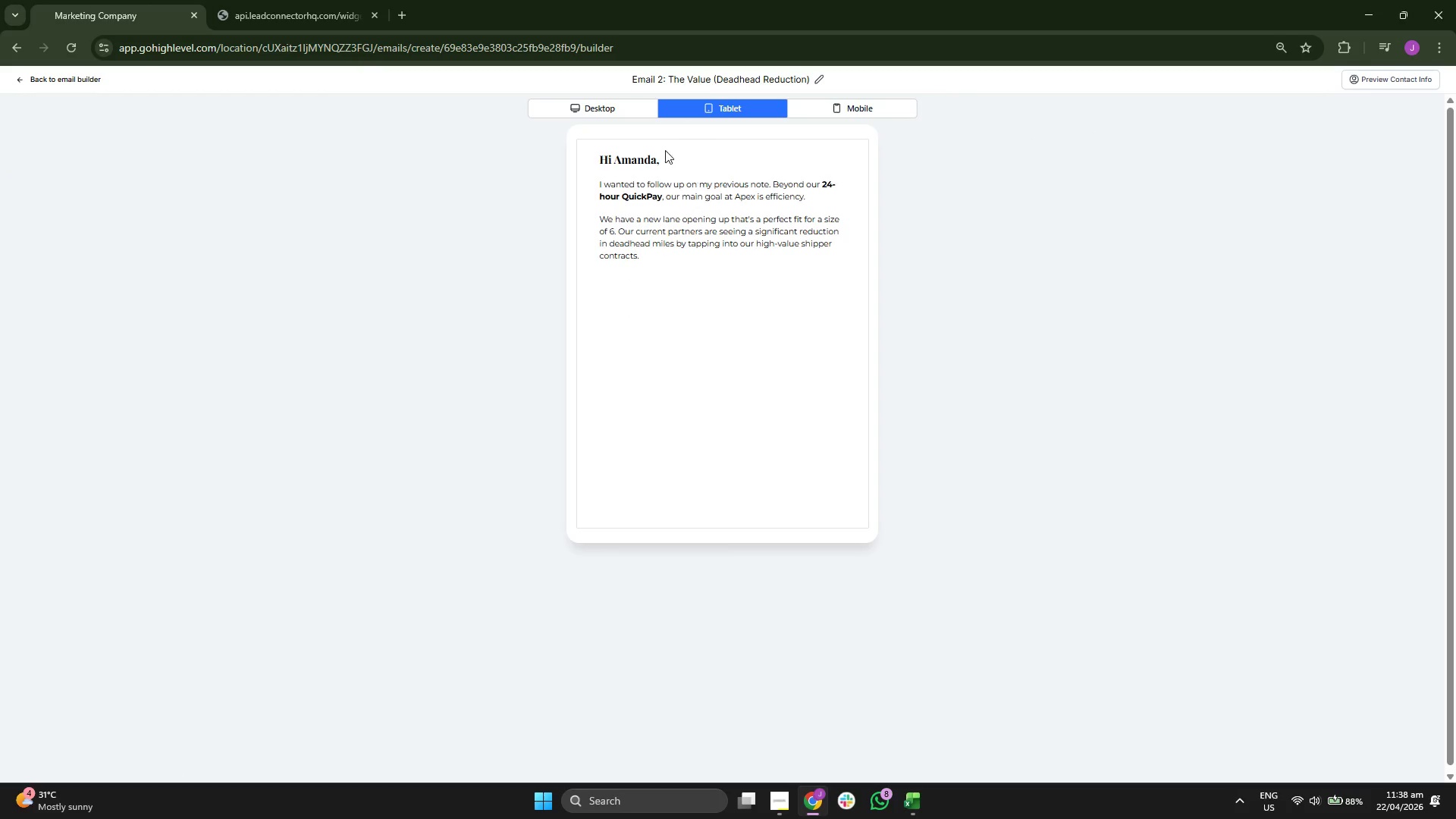 
left_click([618, 108])
 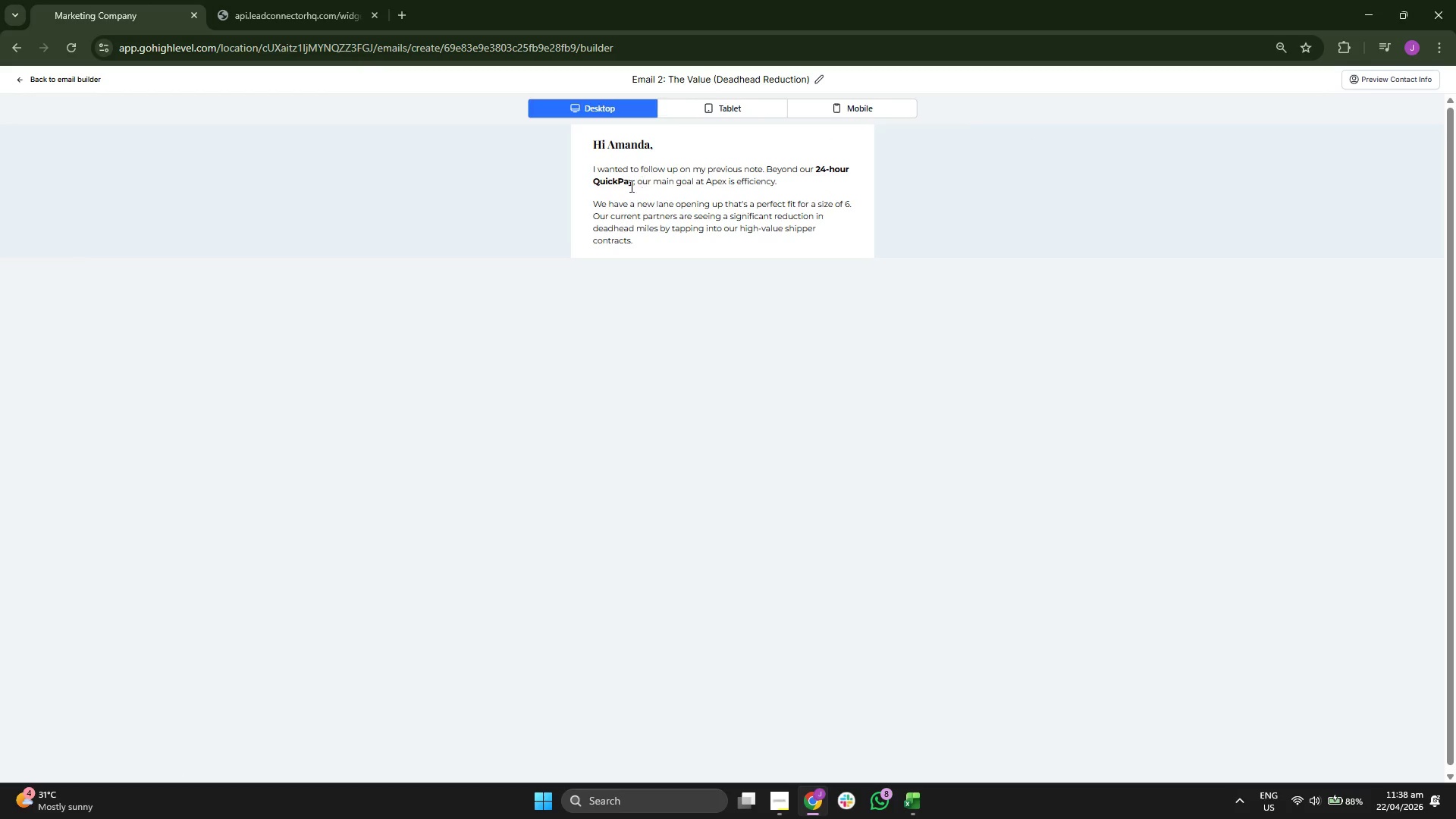 
wait(5.38)
 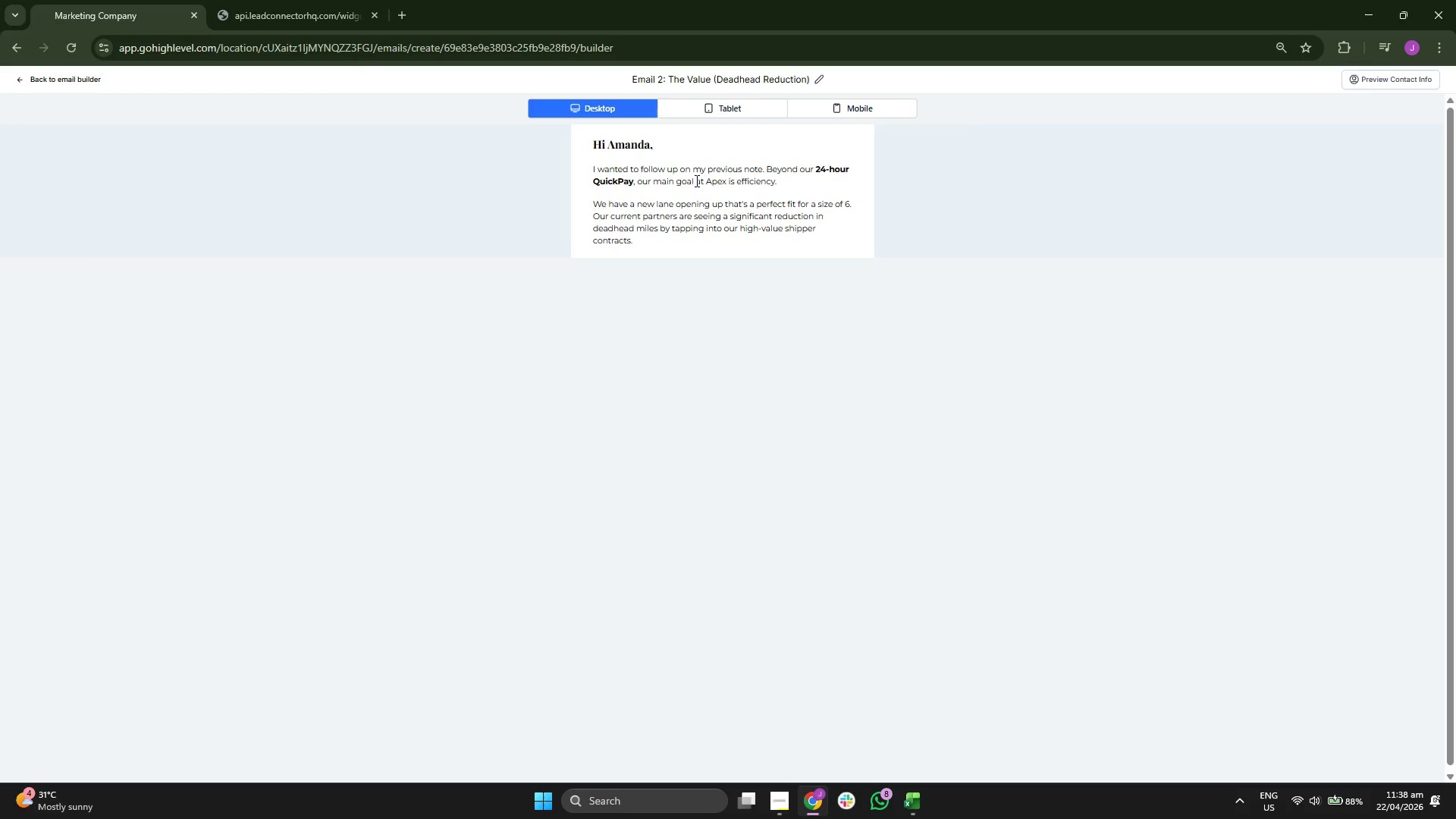 
left_click_drag(start_coordinate=[670, 184], to_coordinate=[710, 181])
 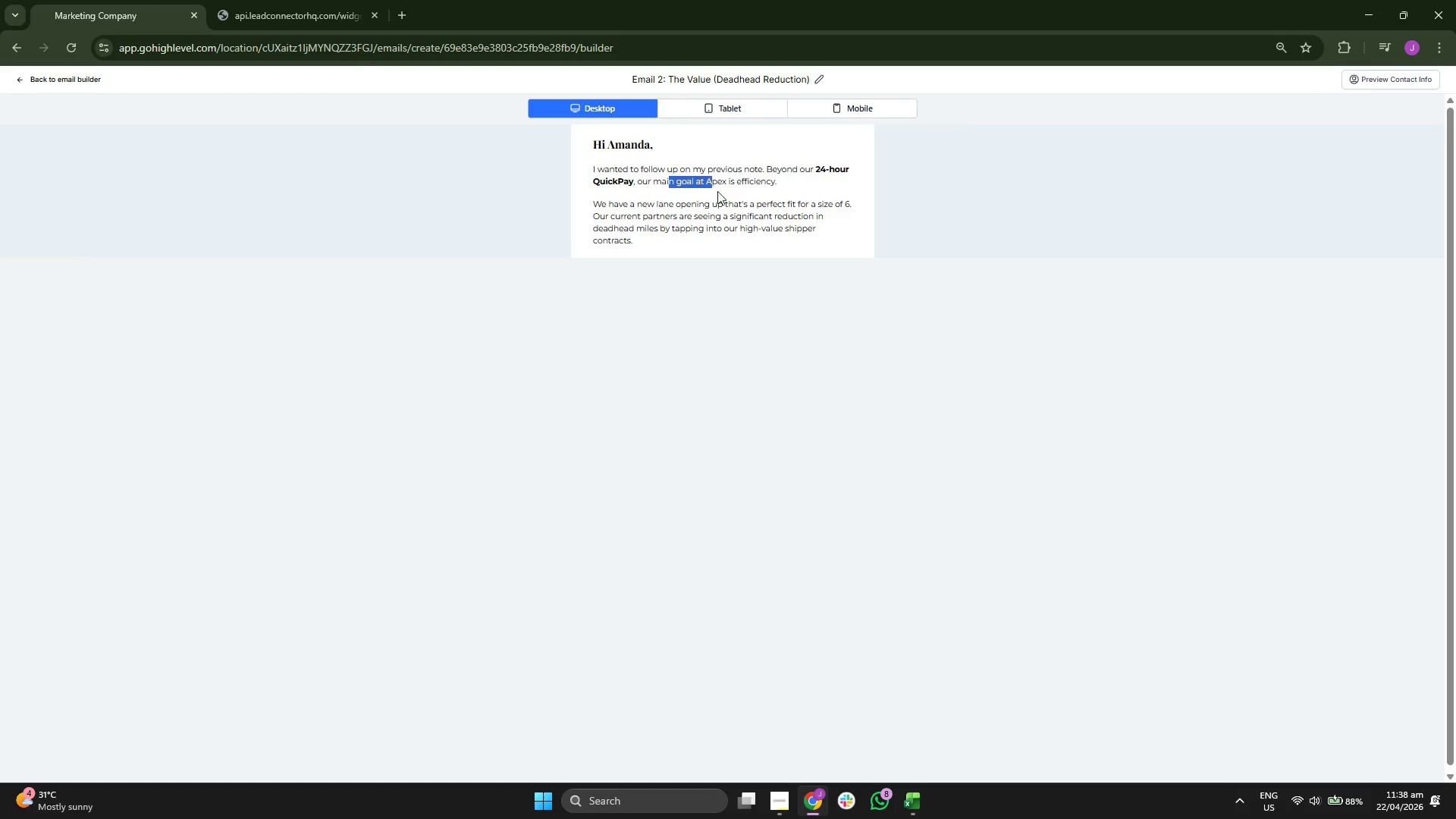 
double_click([718, 194])
 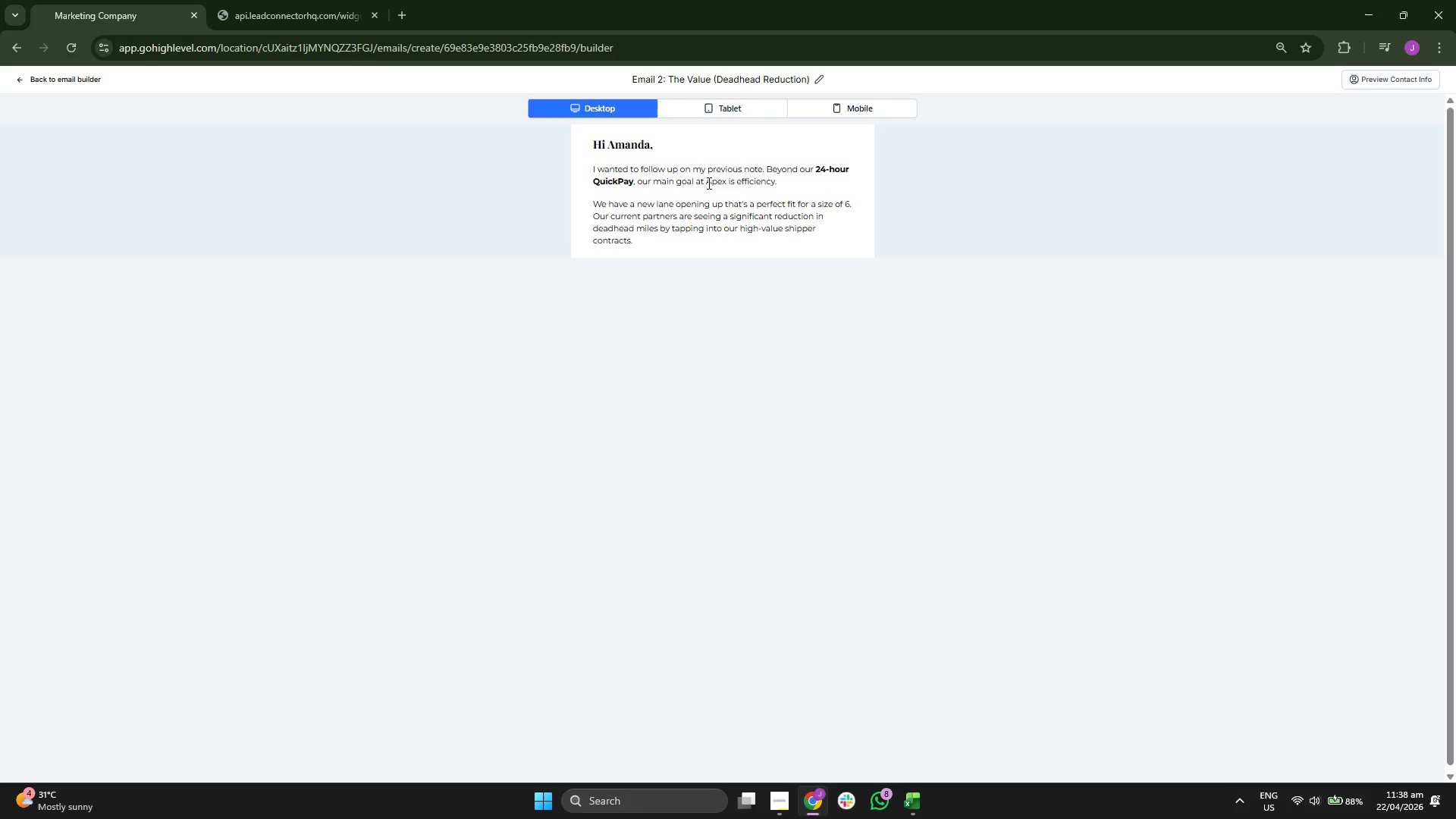 
left_click_drag(start_coordinate=[708, 183], to_coordinate=[722, 182])
 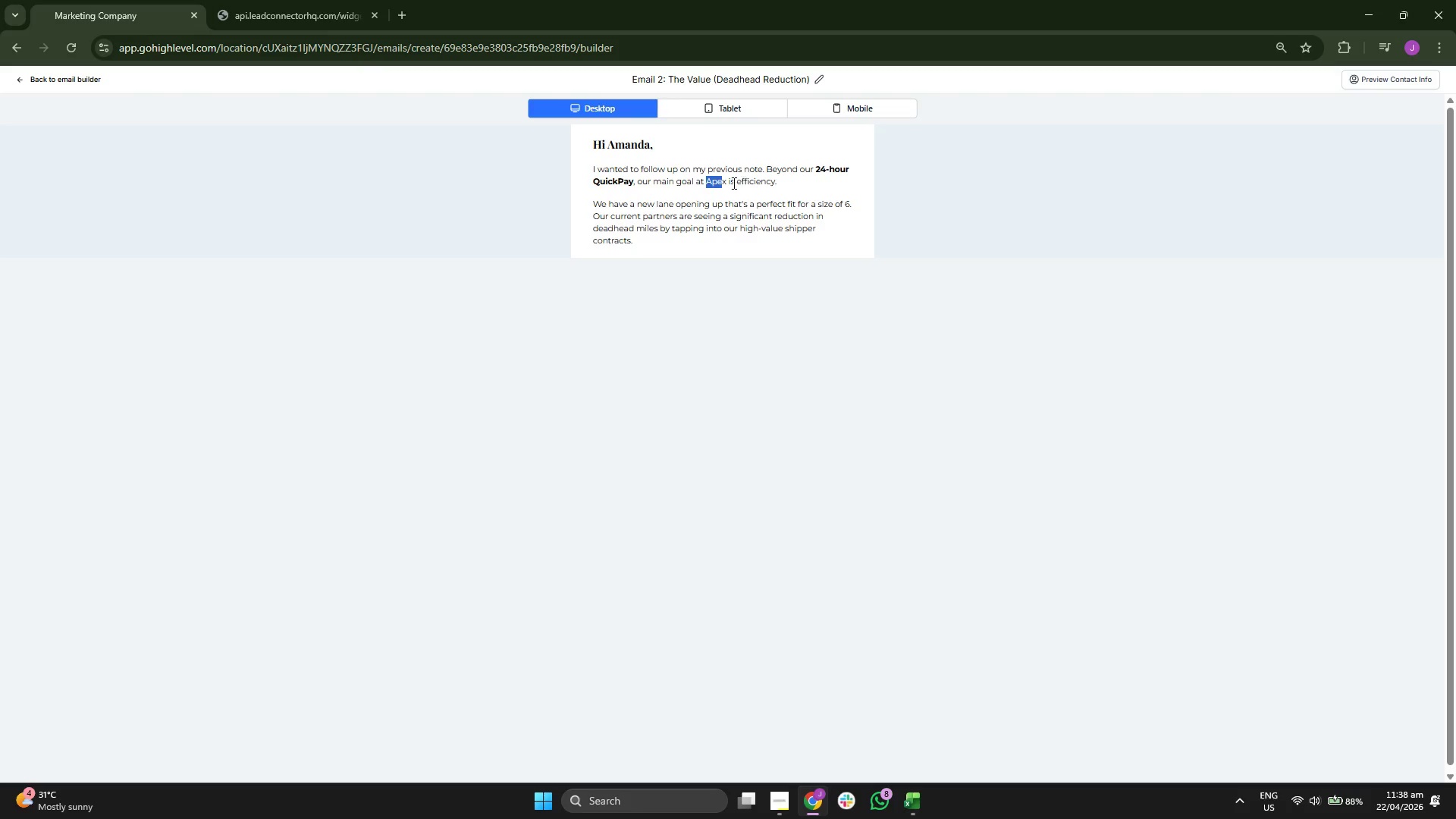 
left_click_drag(start_coordinate=[733, 183], to_coordinate=[748, 183])
 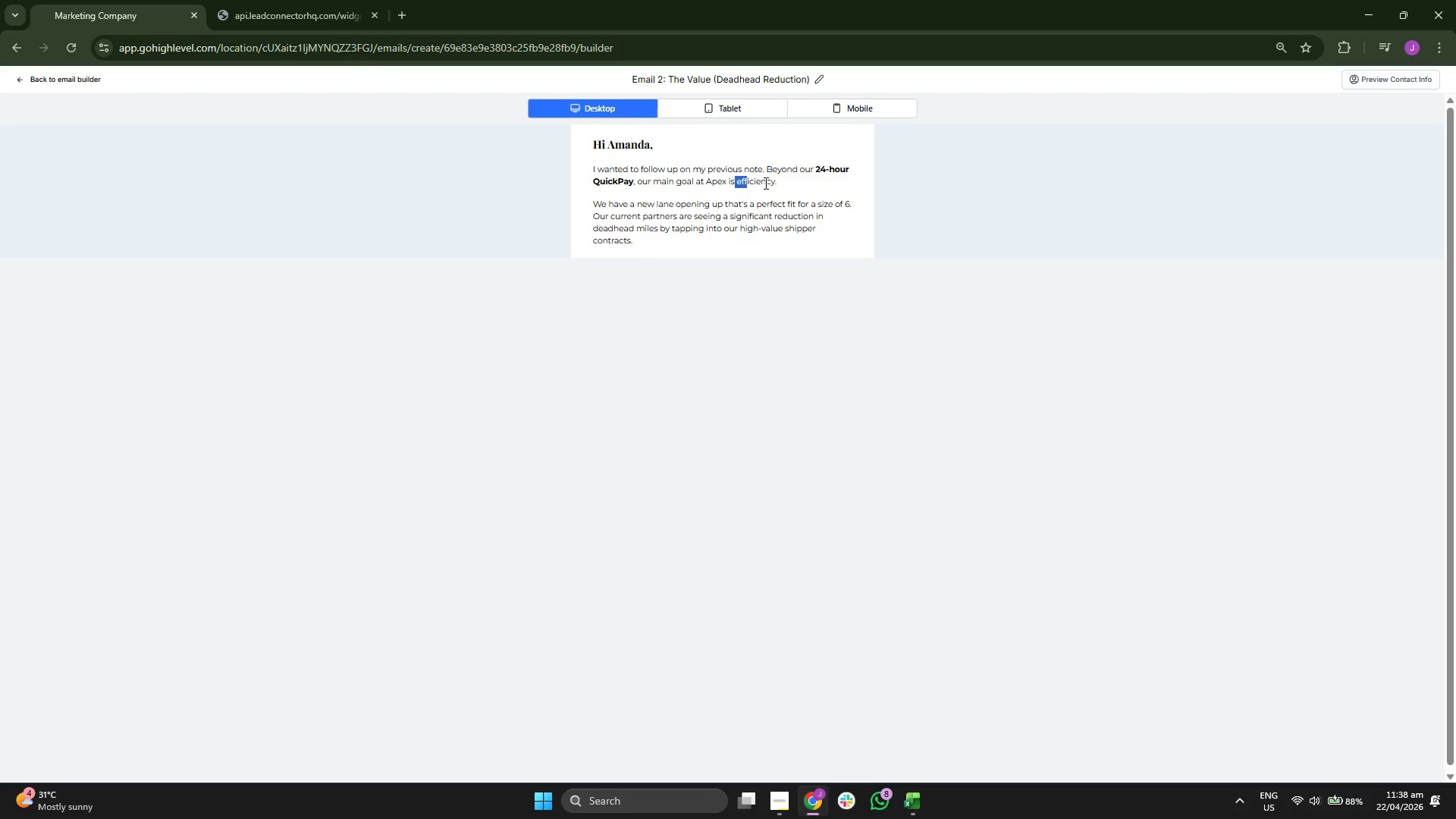 
double_click([787, 184])
 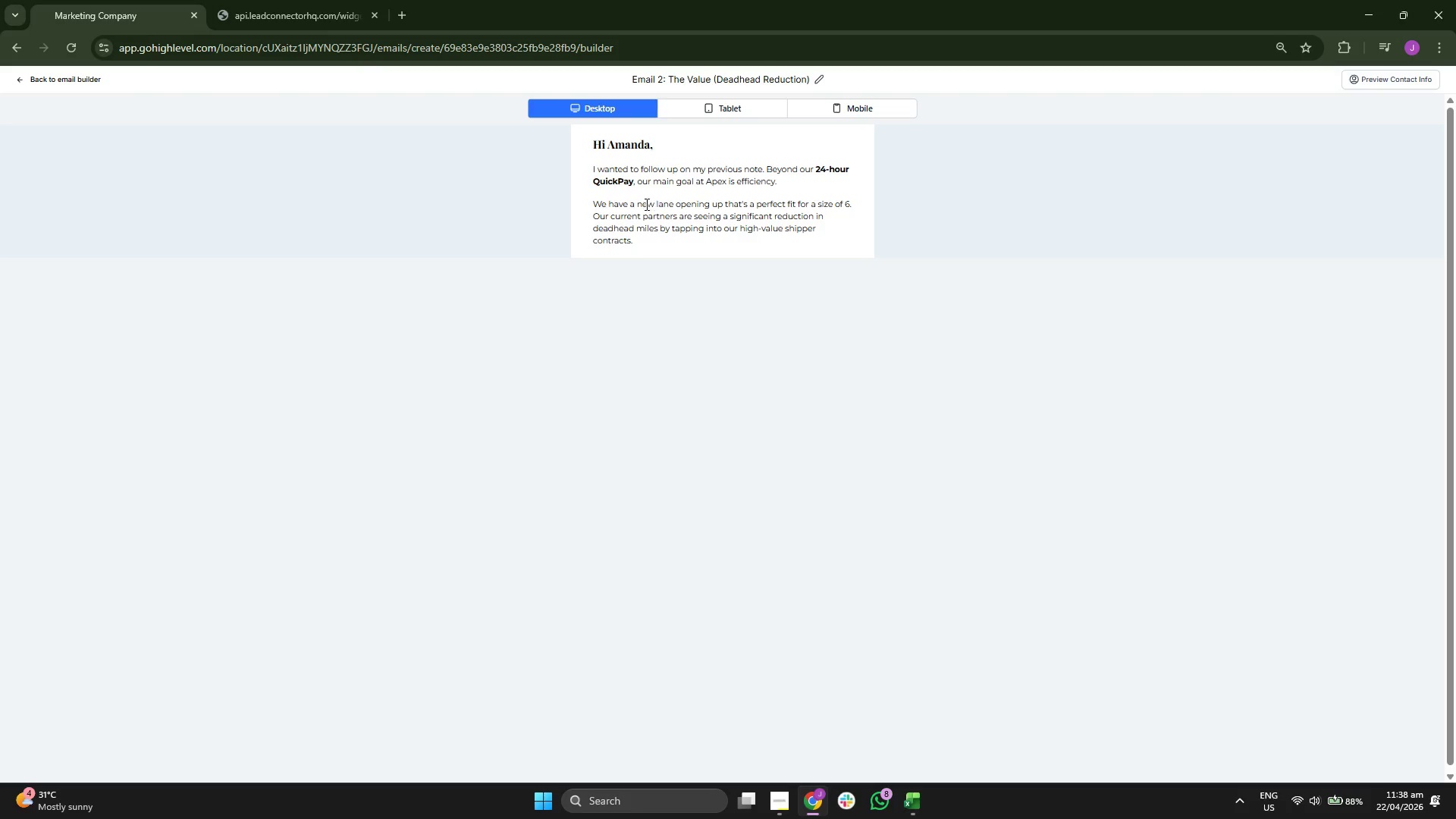 
left_click_drag(start_coordinate=[645, 204], to_coordinate=[676, 203])
 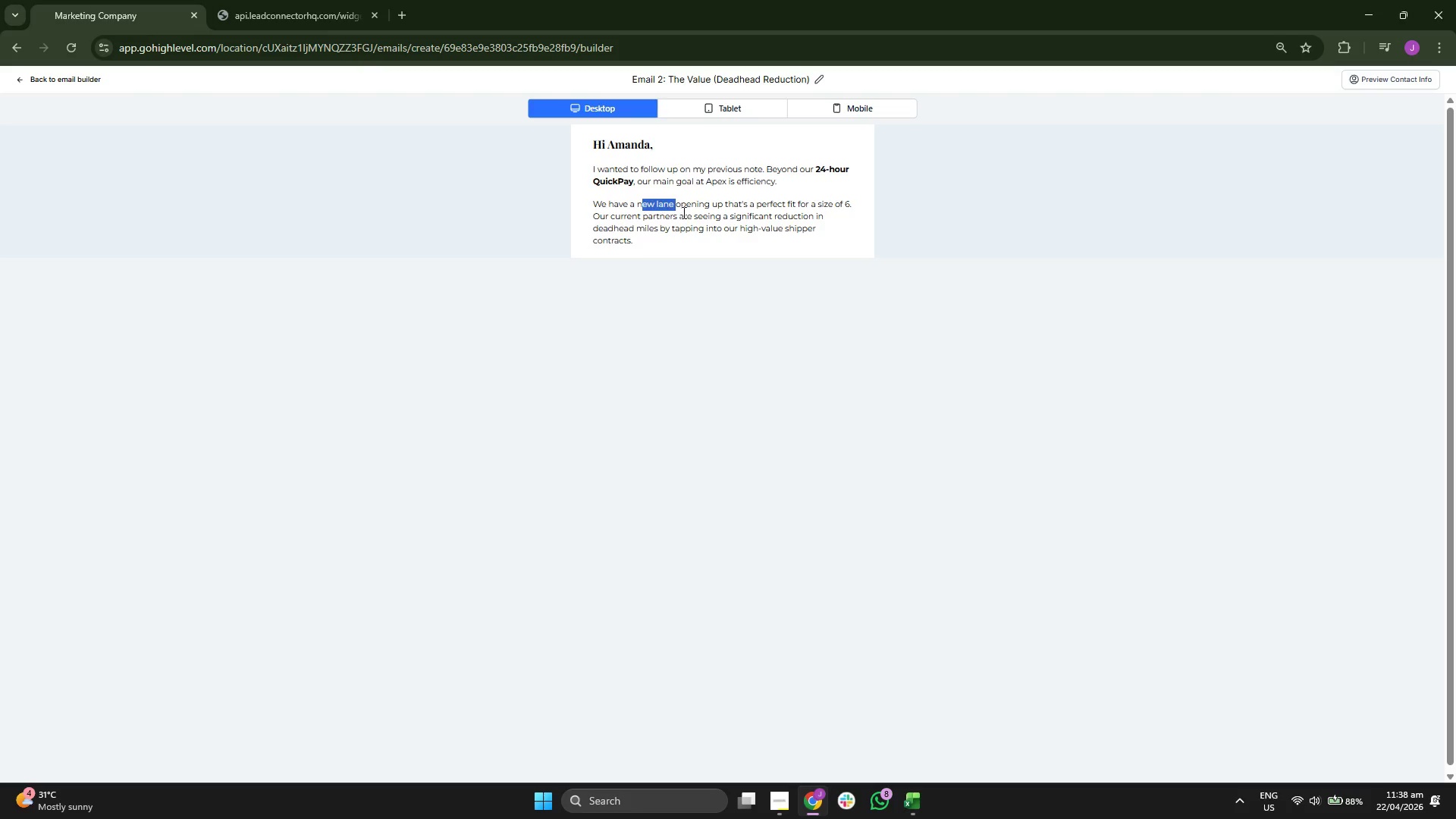 
double_click([682, 212])
 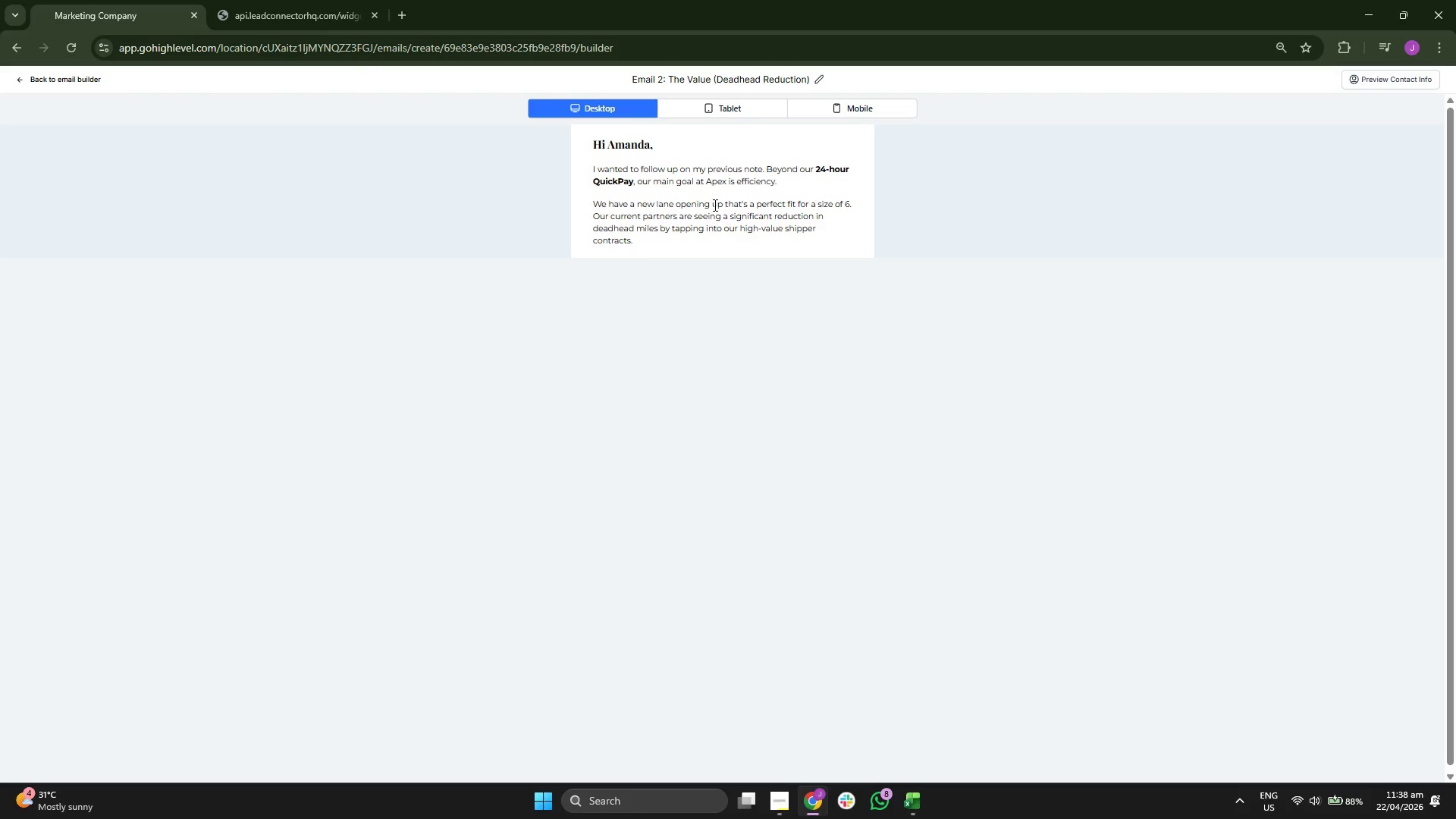 
triple_click([713, 205])
 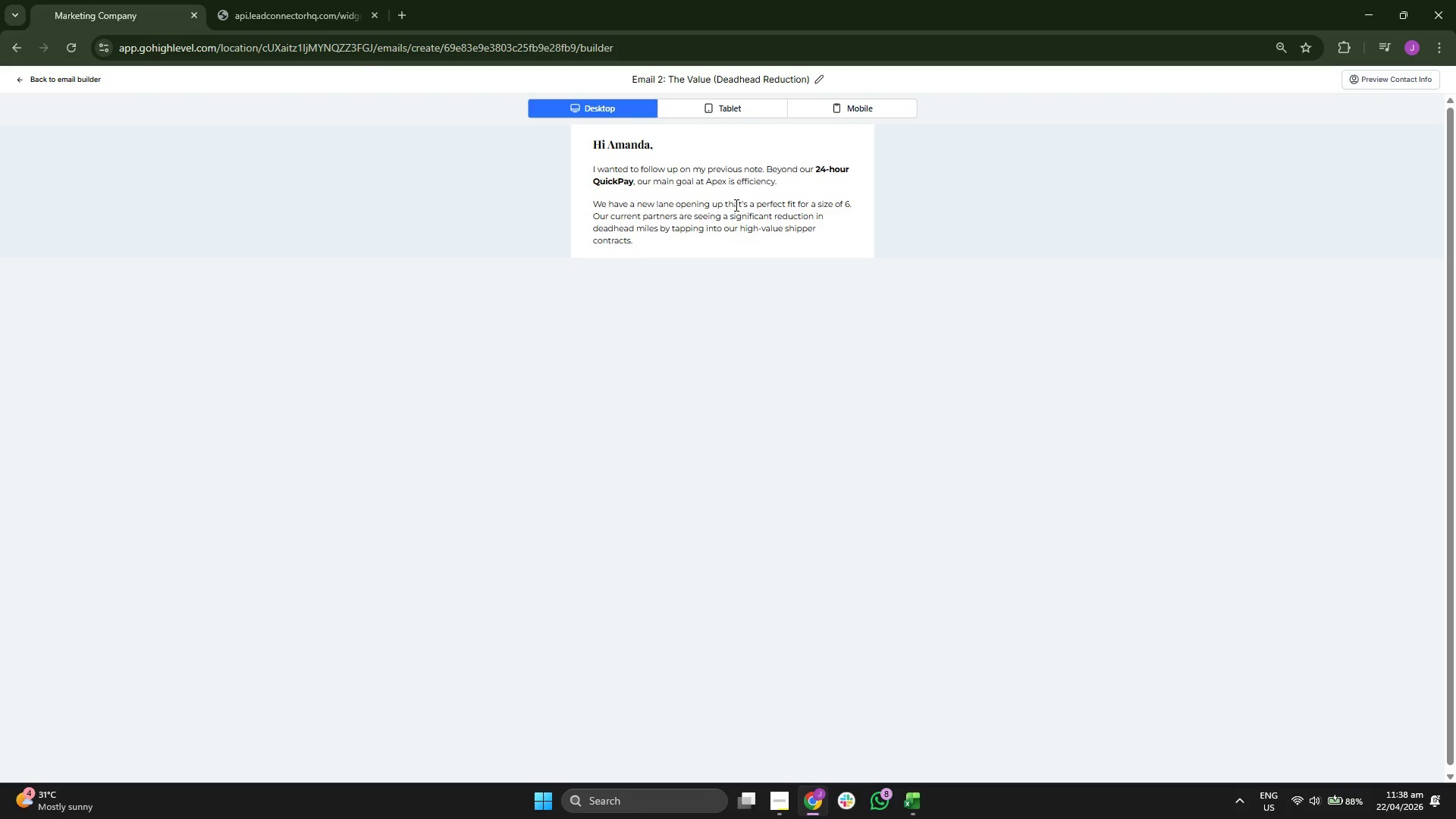 
triple_click([735, 205])
 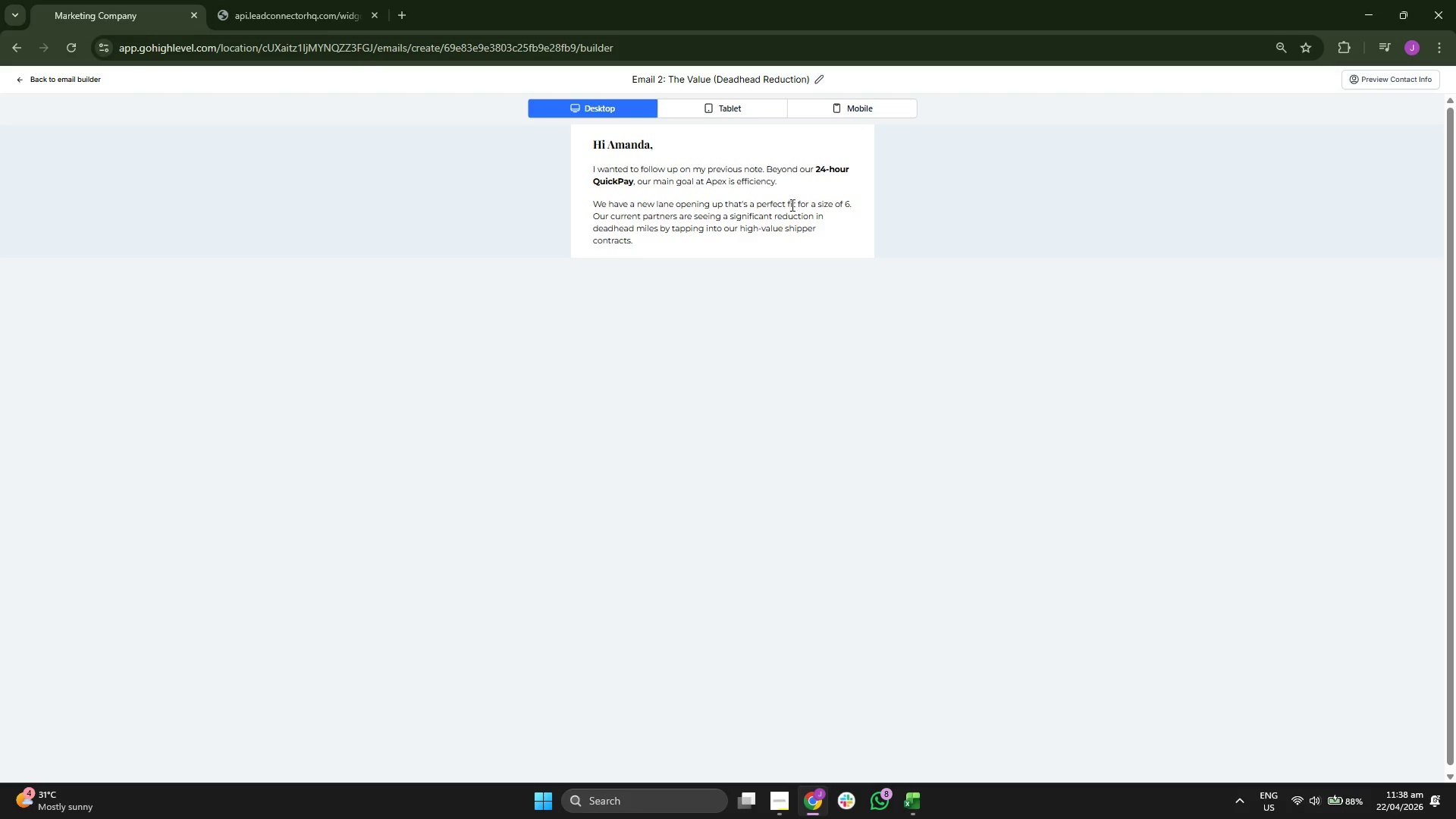 
left_click_drag(start_coordinate=[798, 205], to_coordinate=[812, 205])
 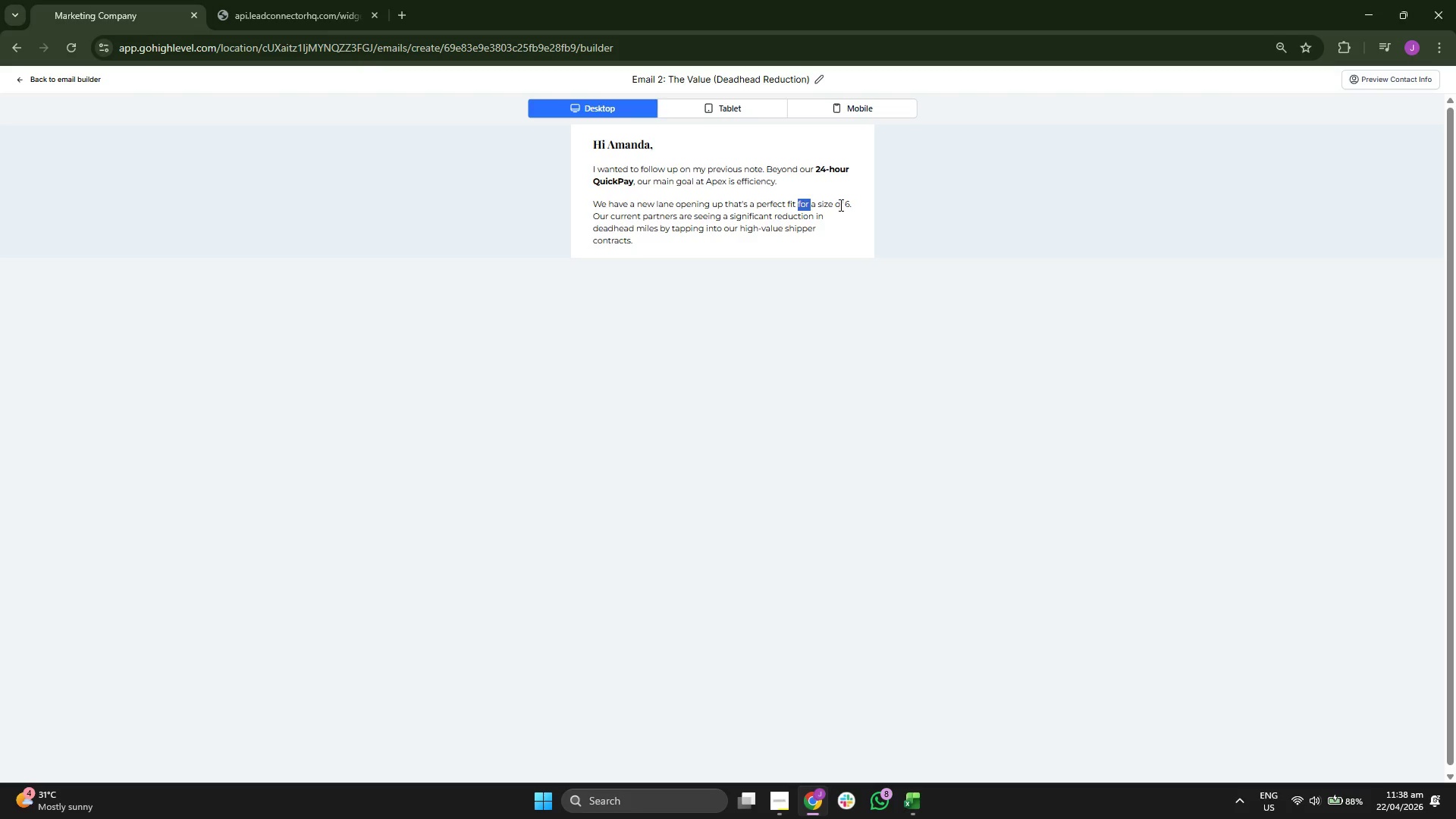 
left_click([845, 204])
 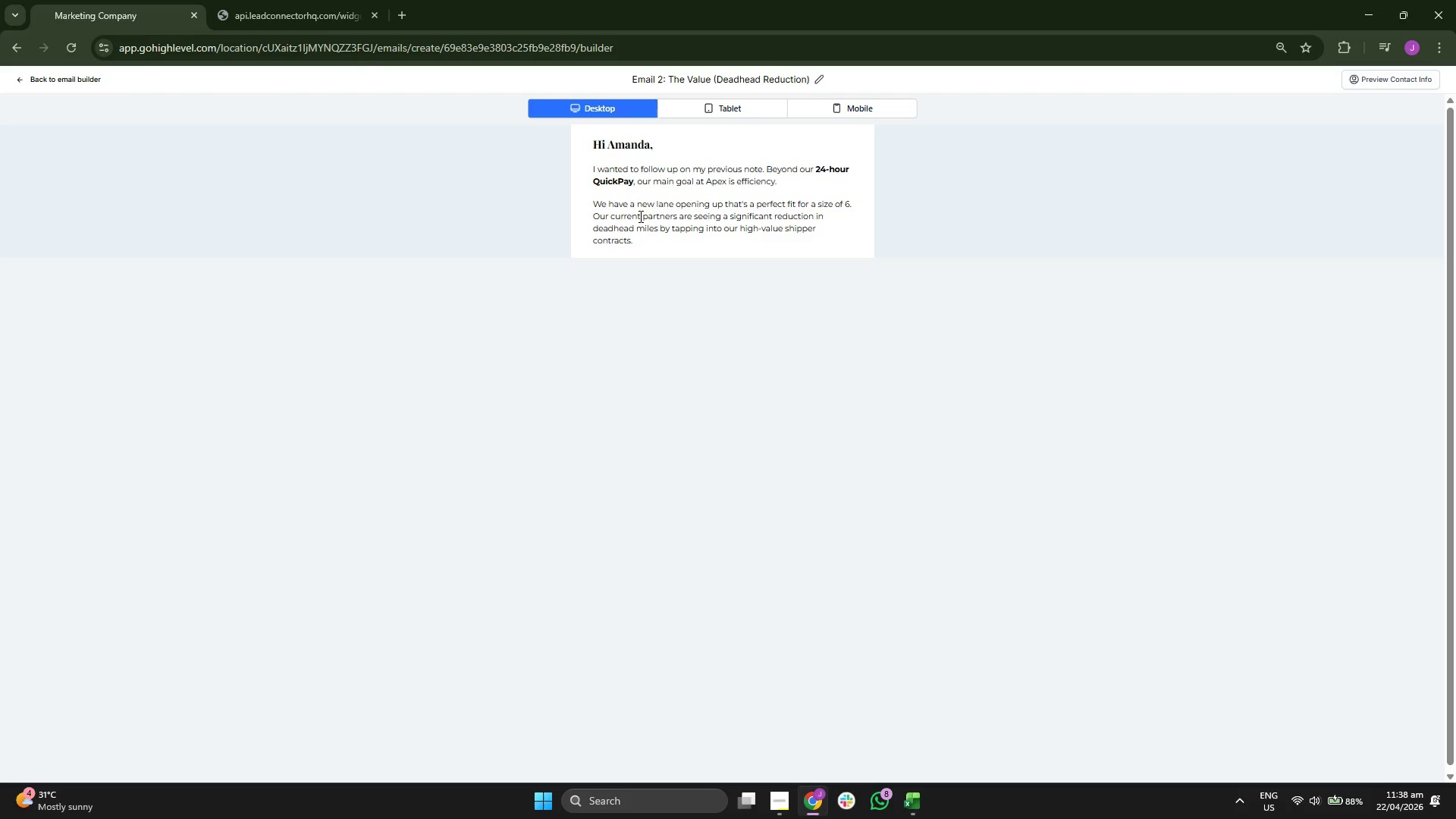 
left_click_drag(start_coordinate=[681, 217], to_coordinate=[701, 217])
 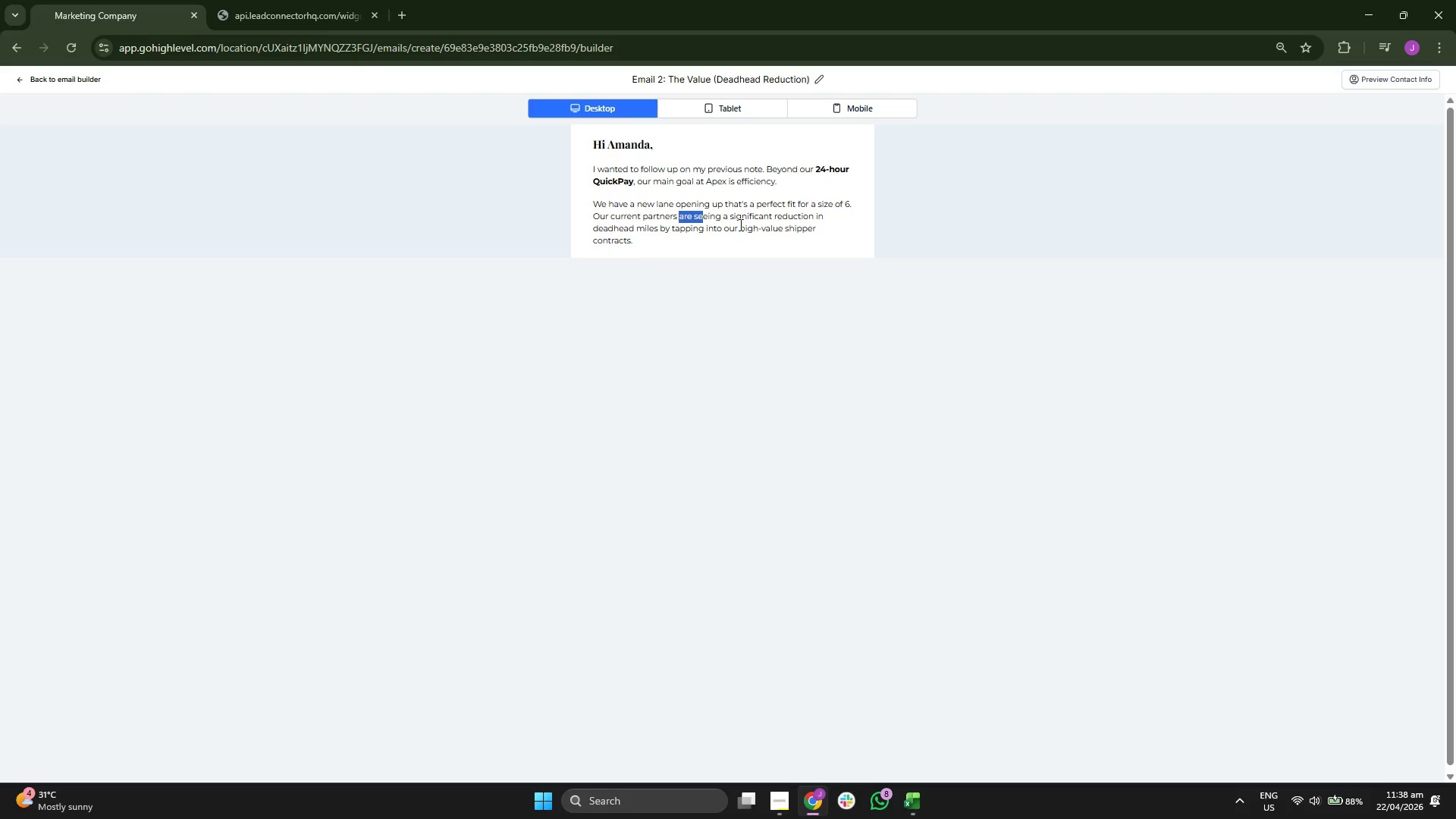 
double_click([745, 224])
 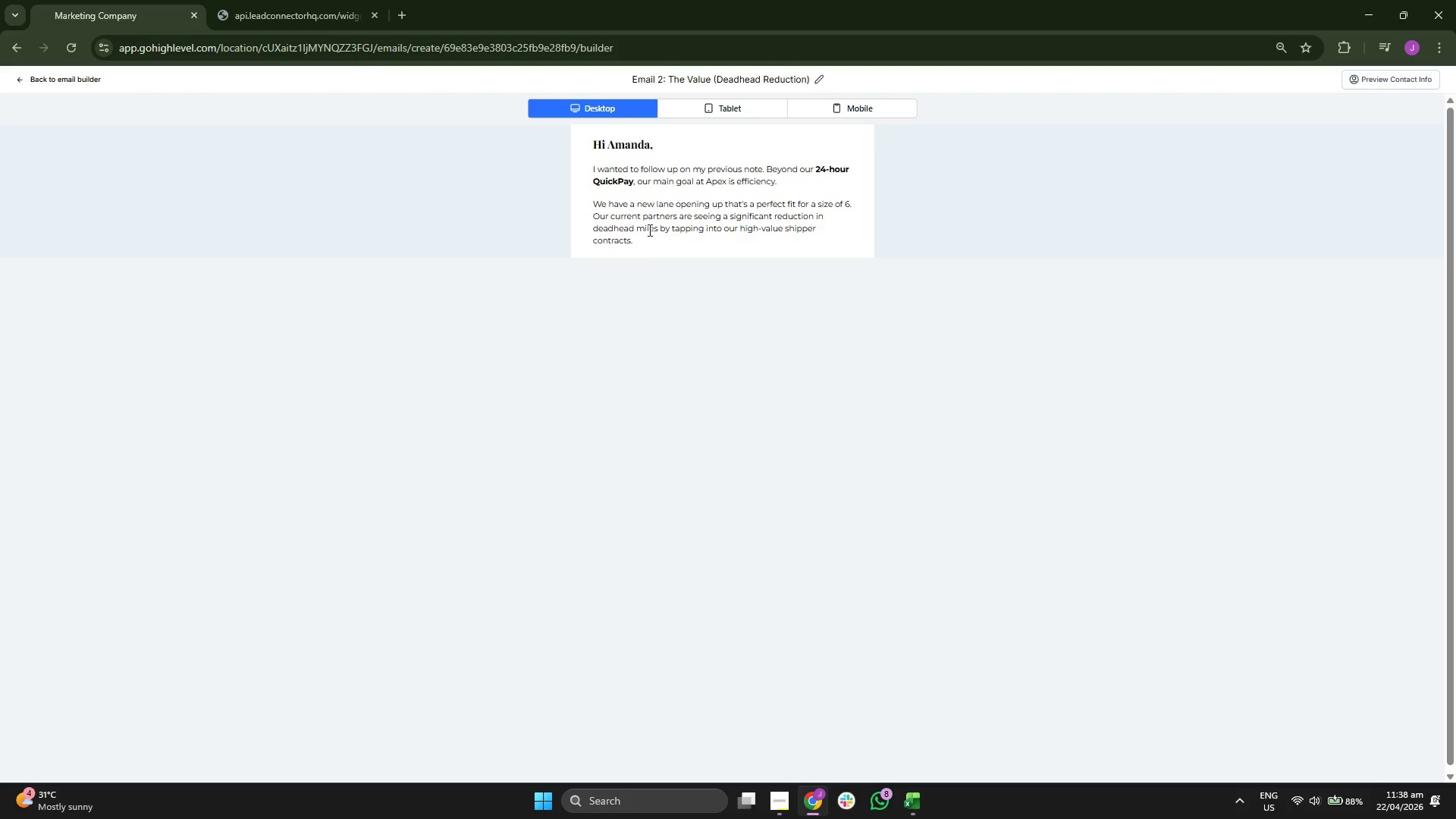 
left_click_drag(start_coordinate=[674, 228], to_coordinate=[688, 228])
 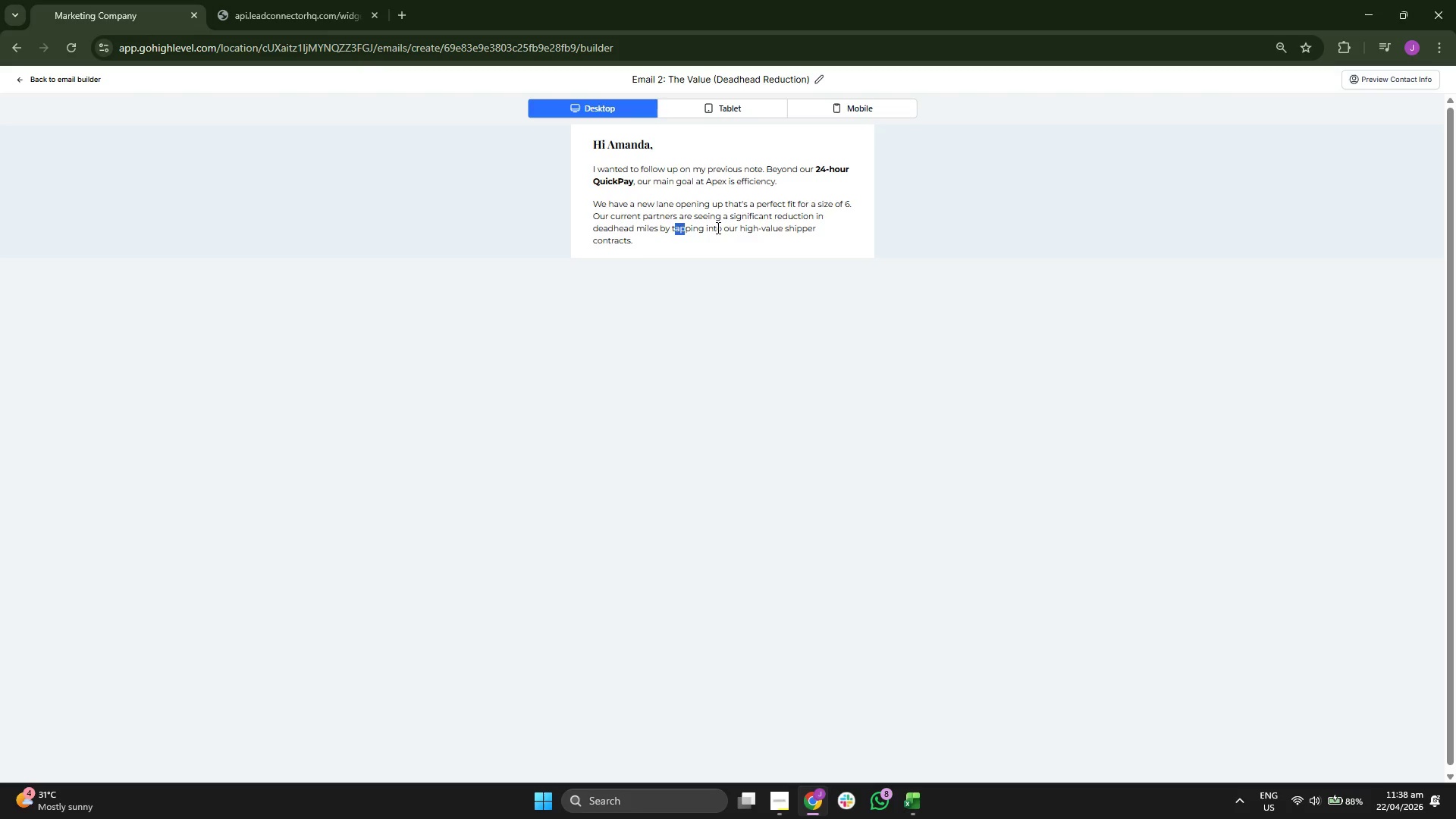 
double_click([718, 228])
 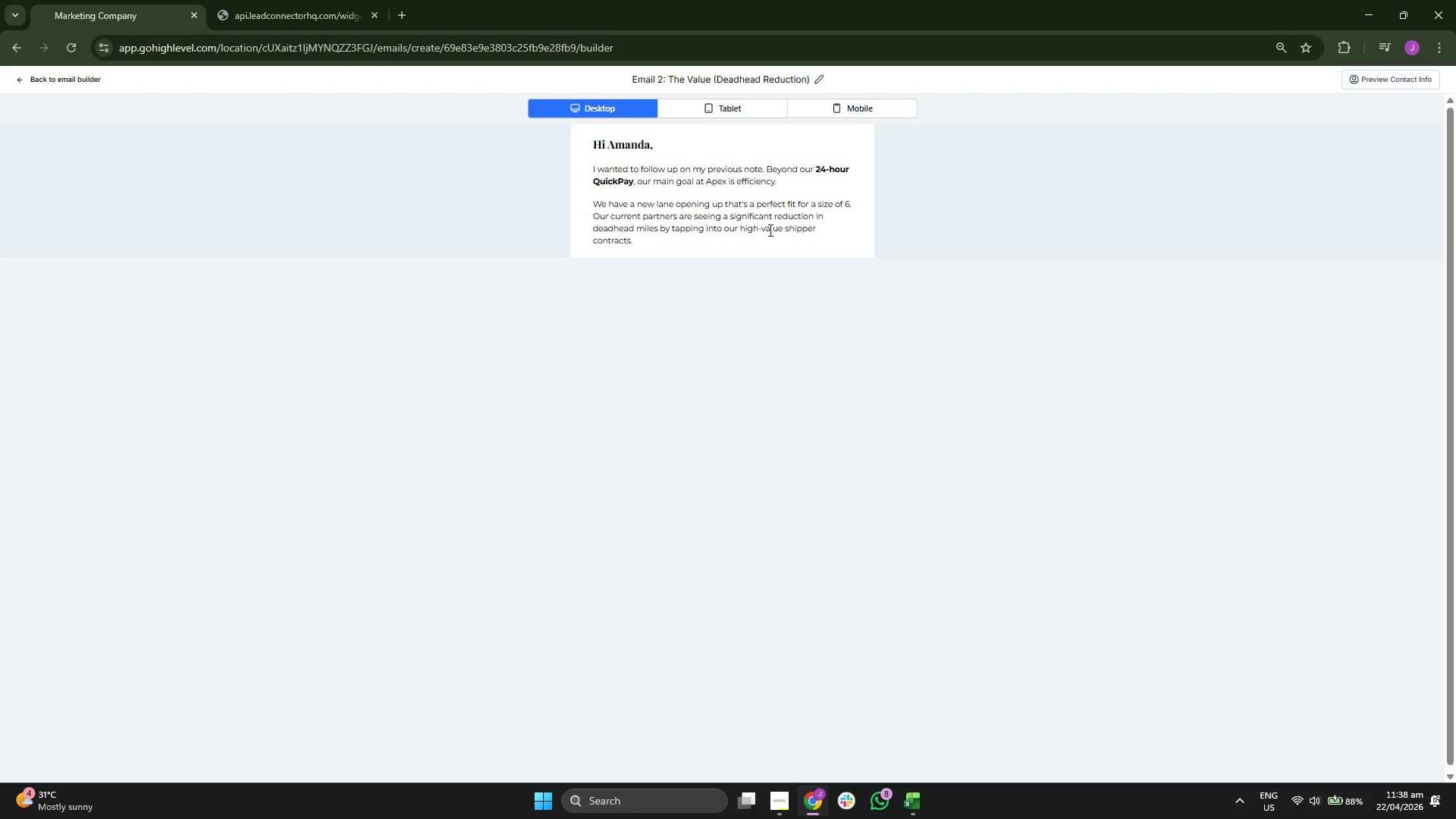 
left_click_drag(start_coordinate=[789, 231], to_coordinate=[807, 231])
 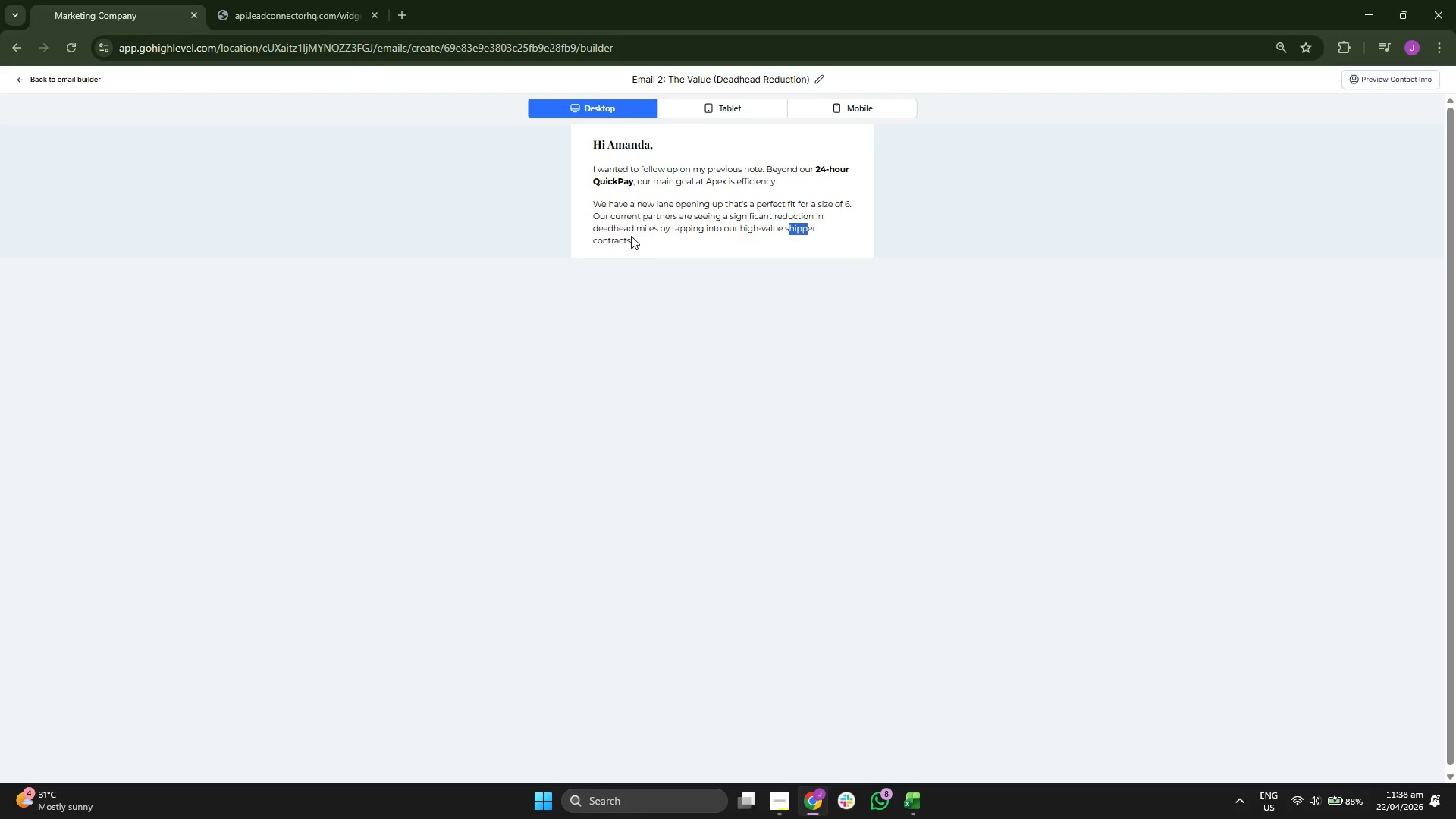 
double_click([626, 237])
 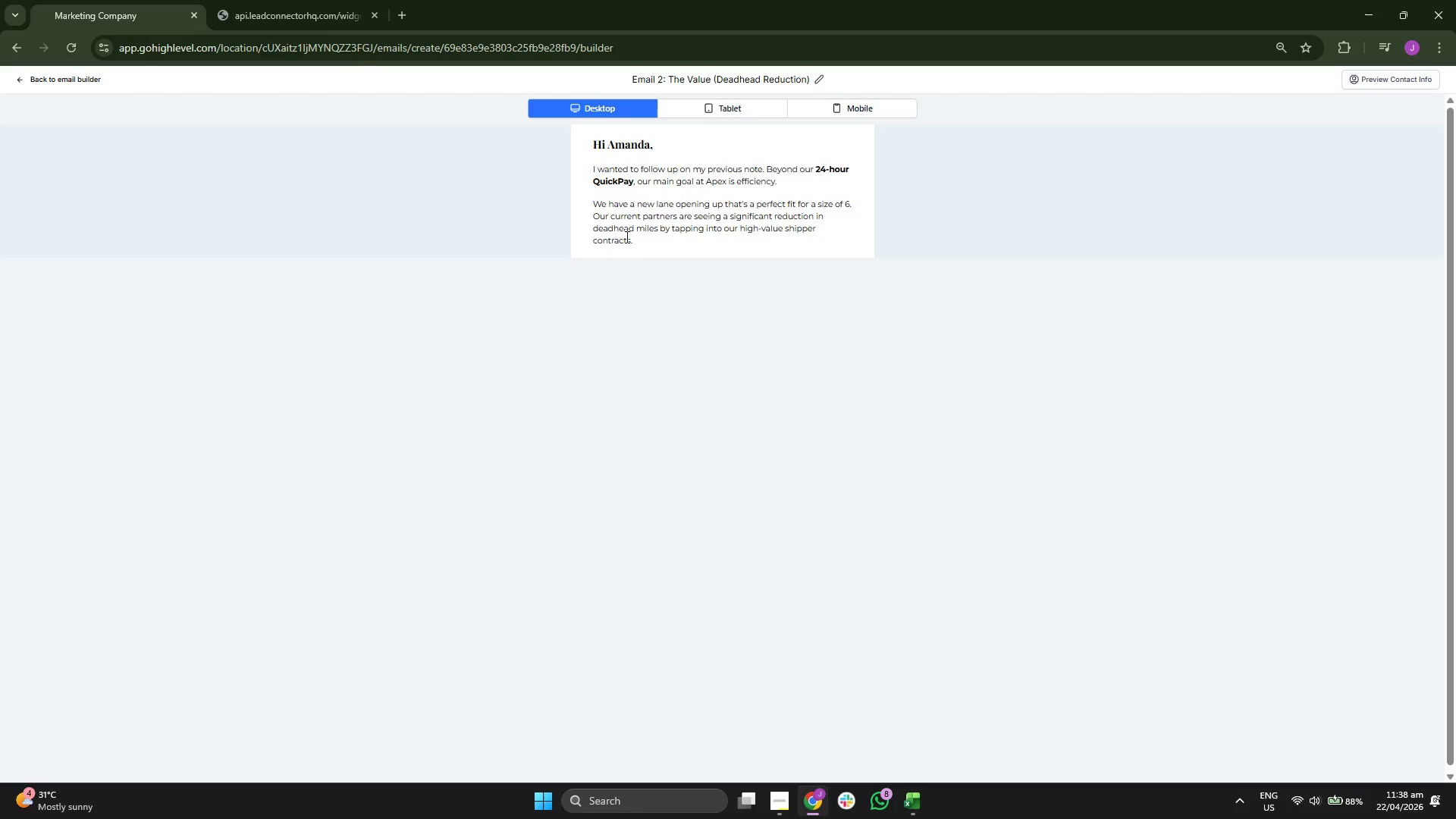 
triple_click([626, 237])
 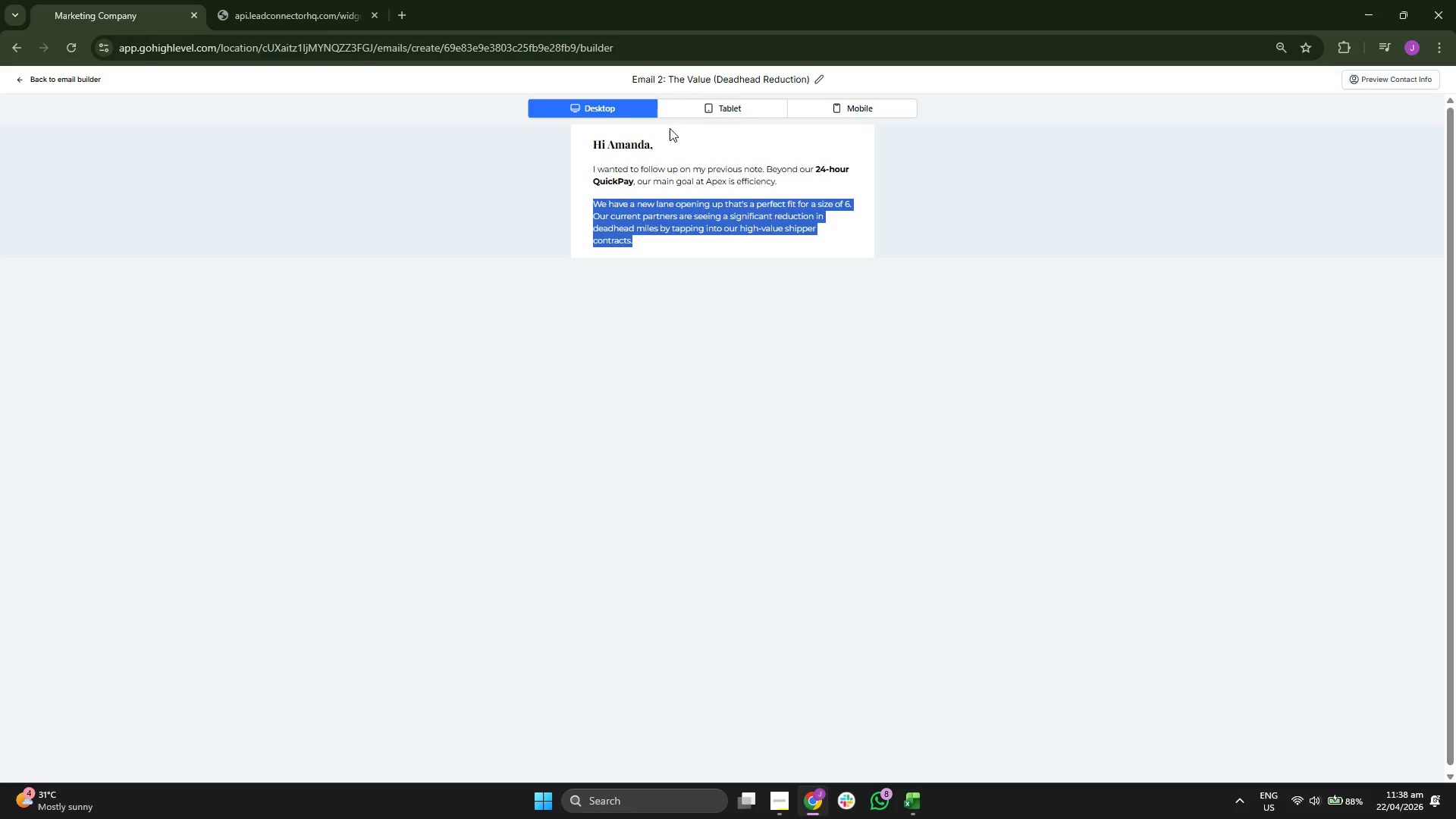 
left_click([724, 106])
 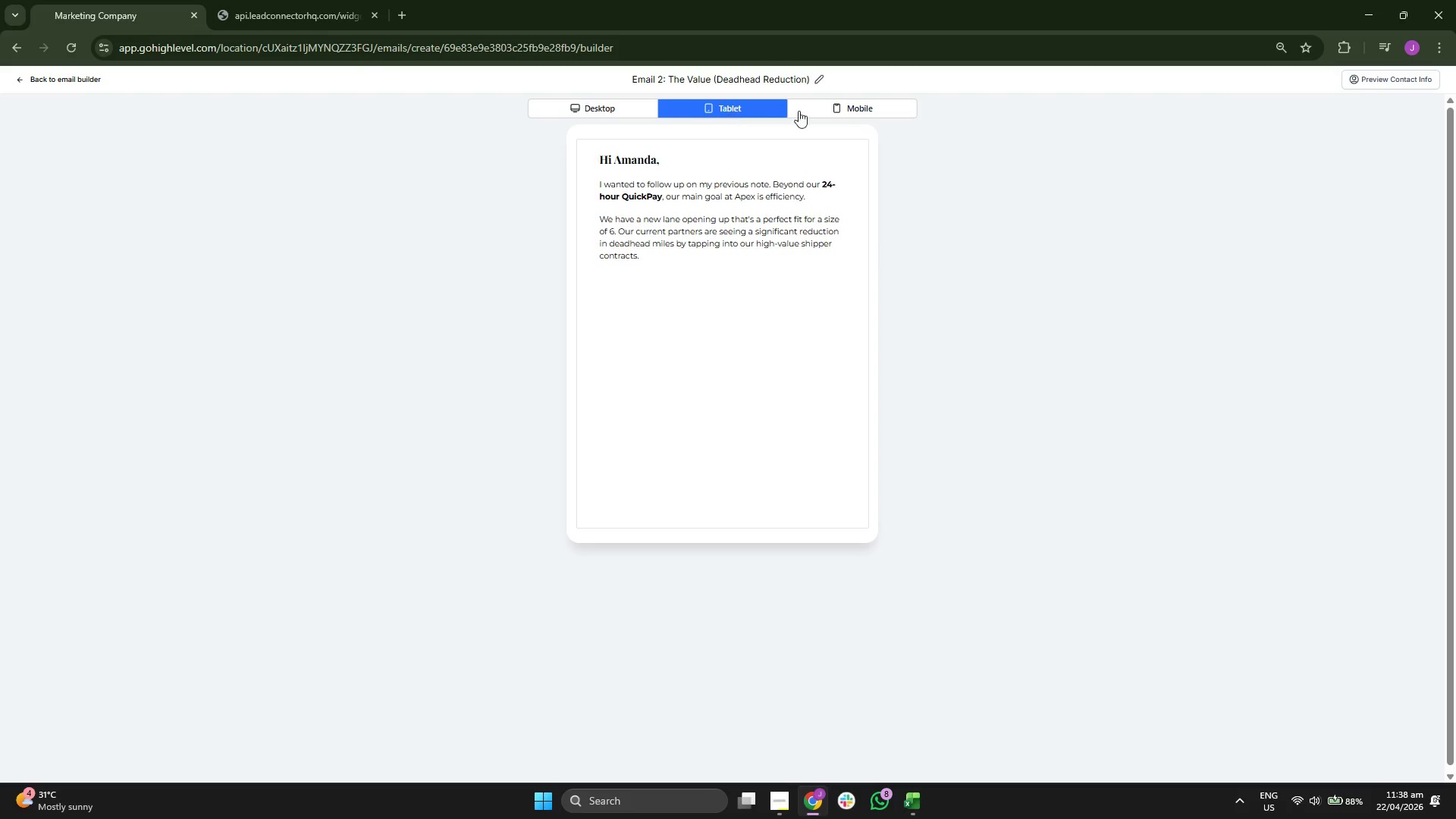 
left_click([846, 106])
 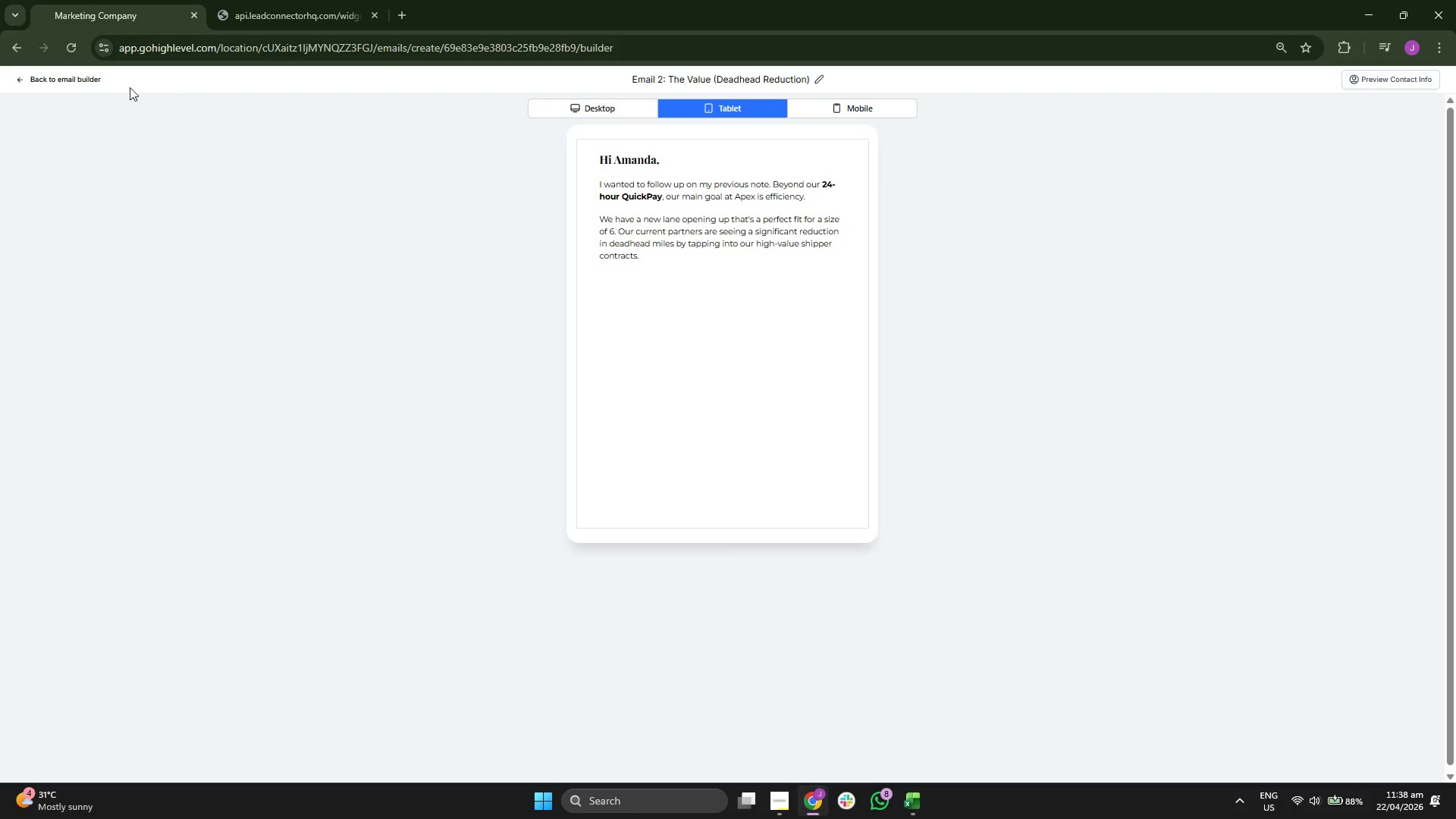 
left_click([85, 76])
 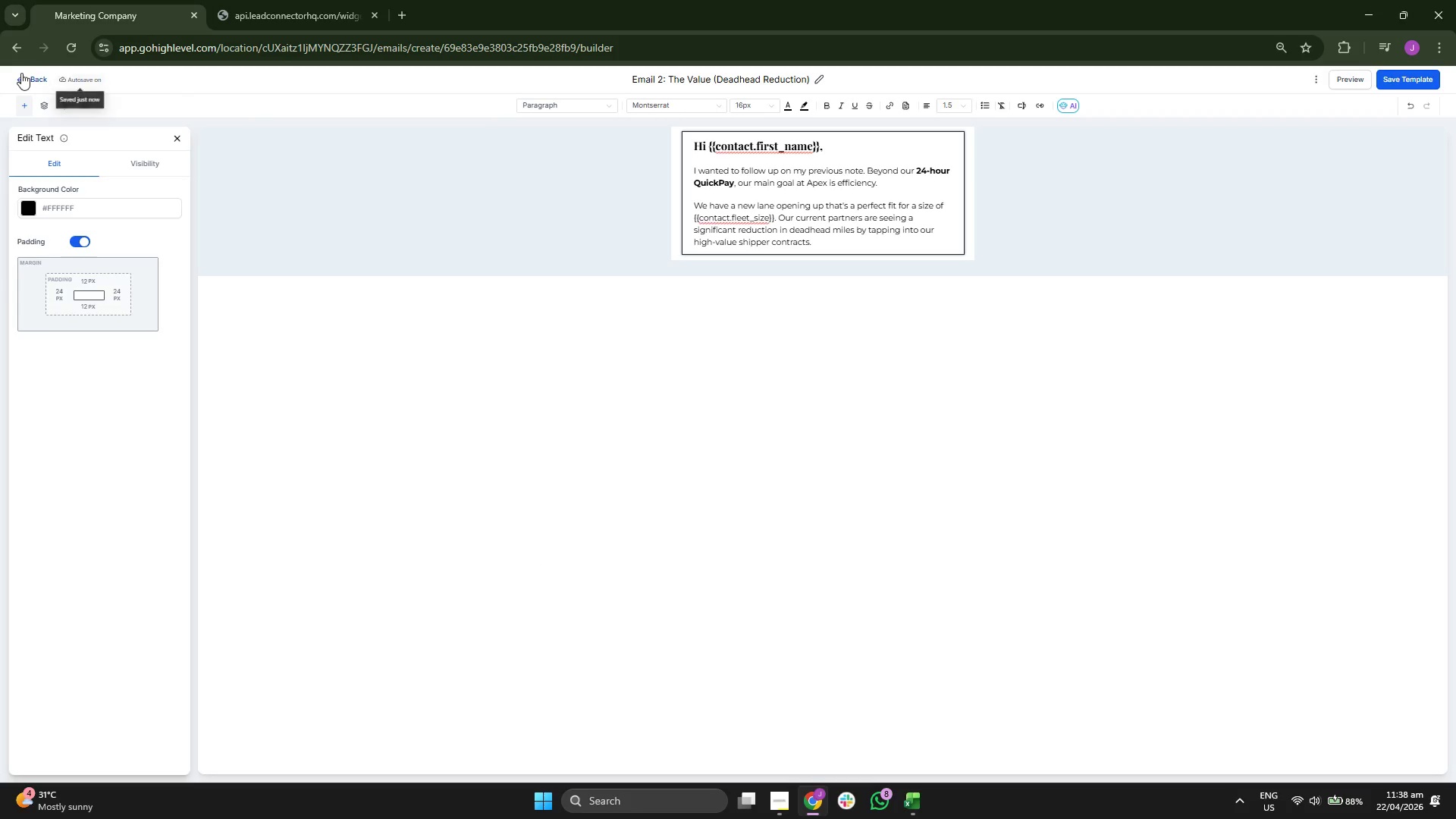 
left_click([20, 74])
 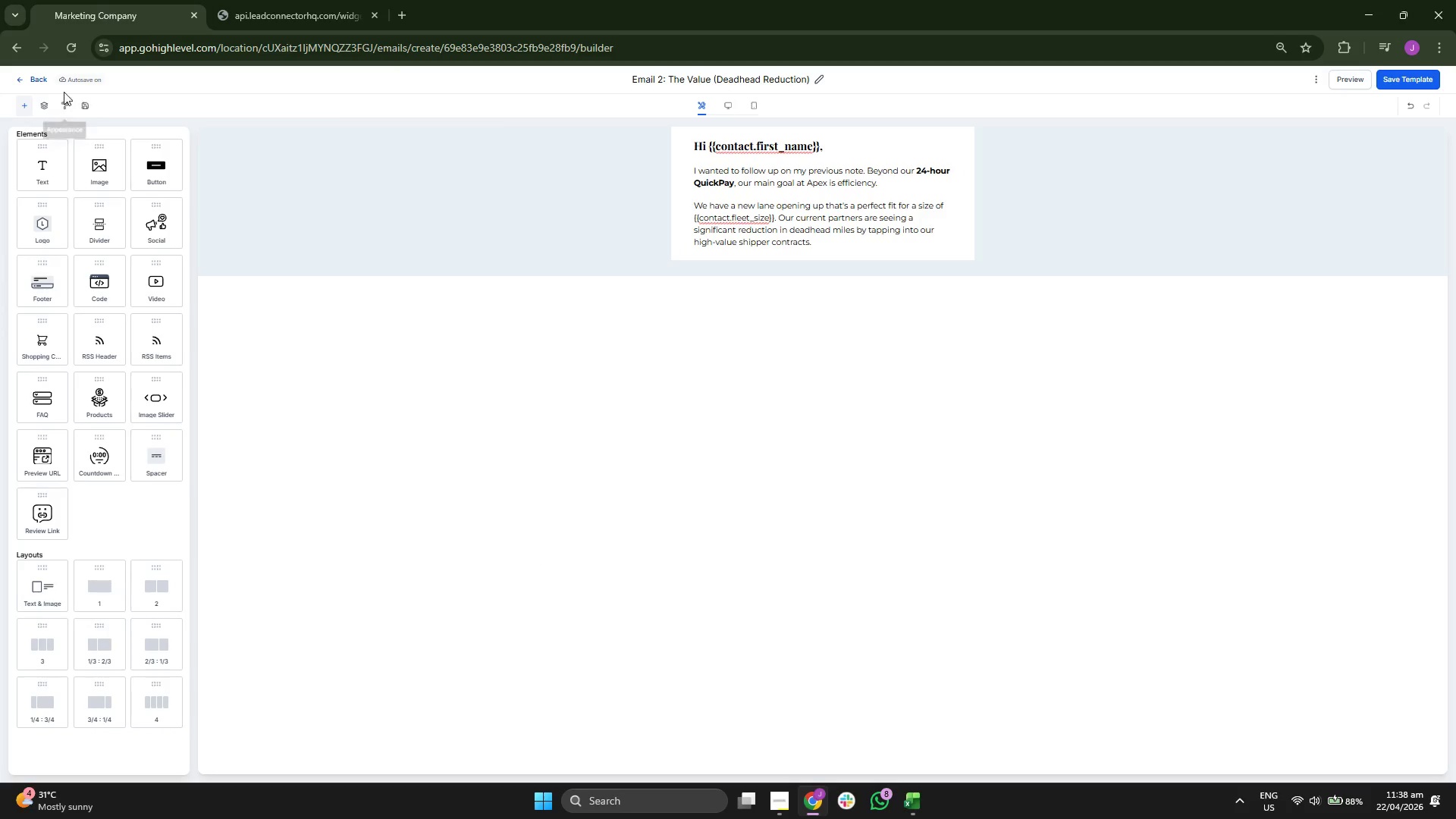 
left_click([41, 83])
 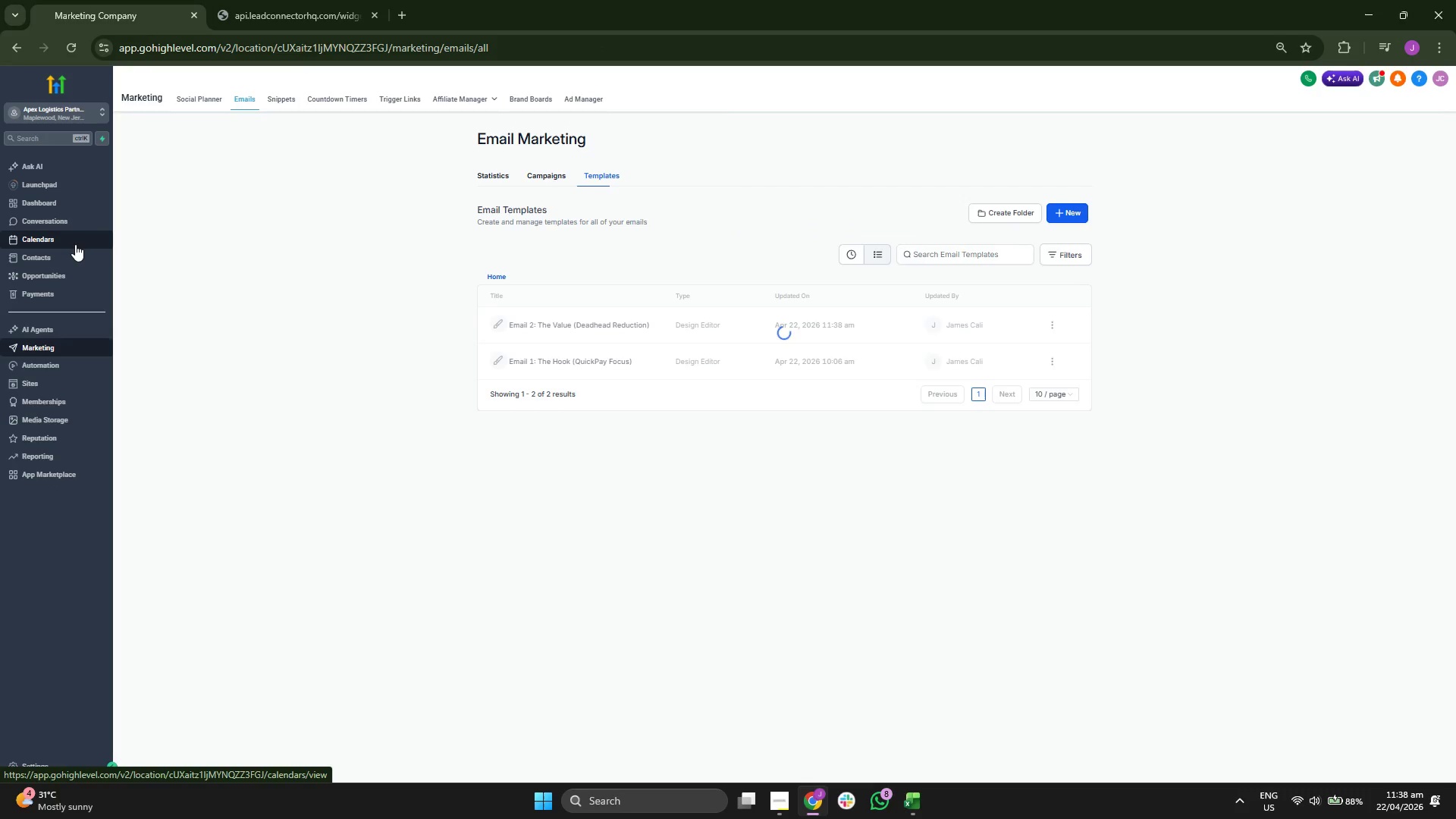 
left_click([75, 244])
 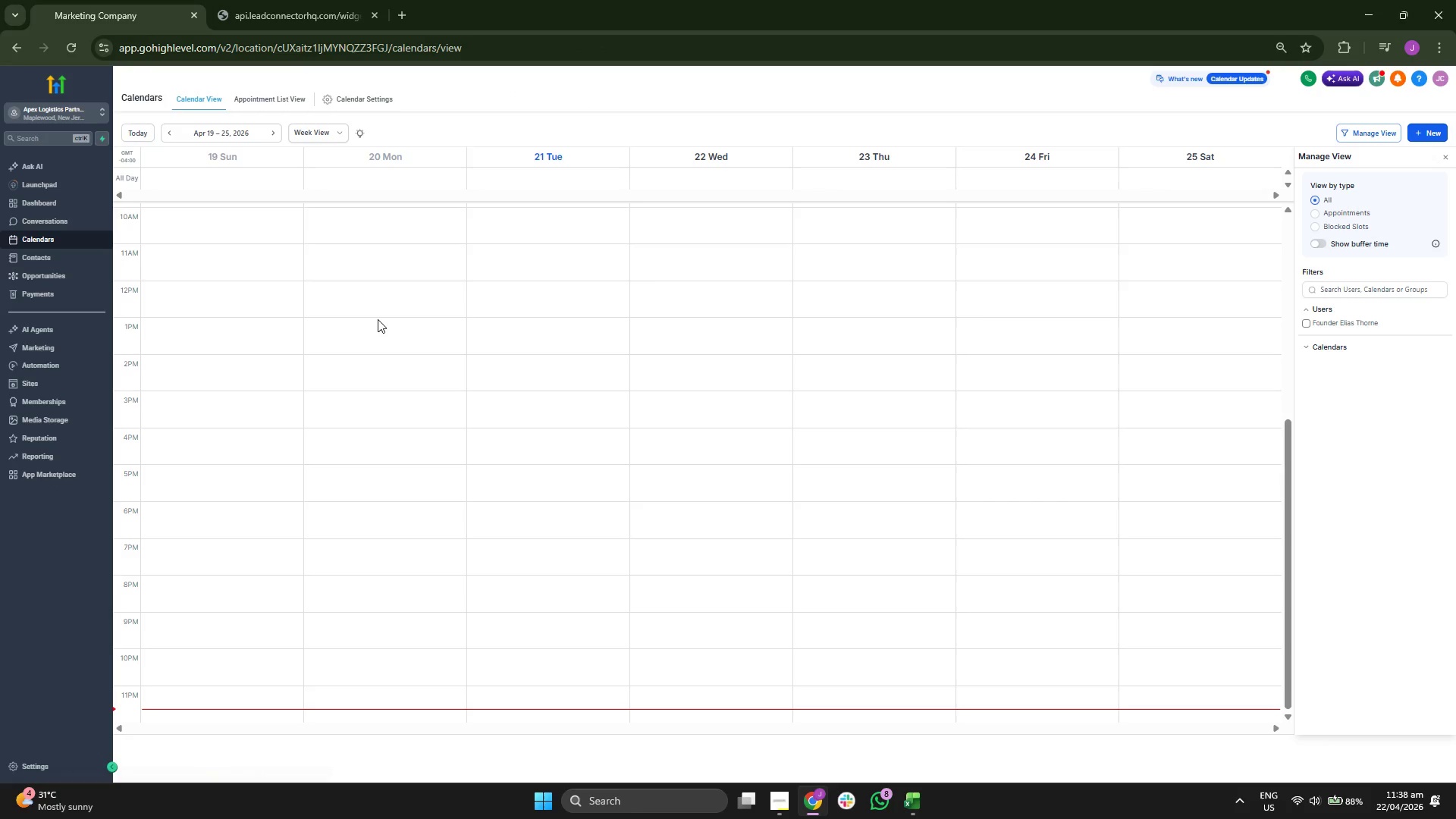 
left_click([375, 99])
 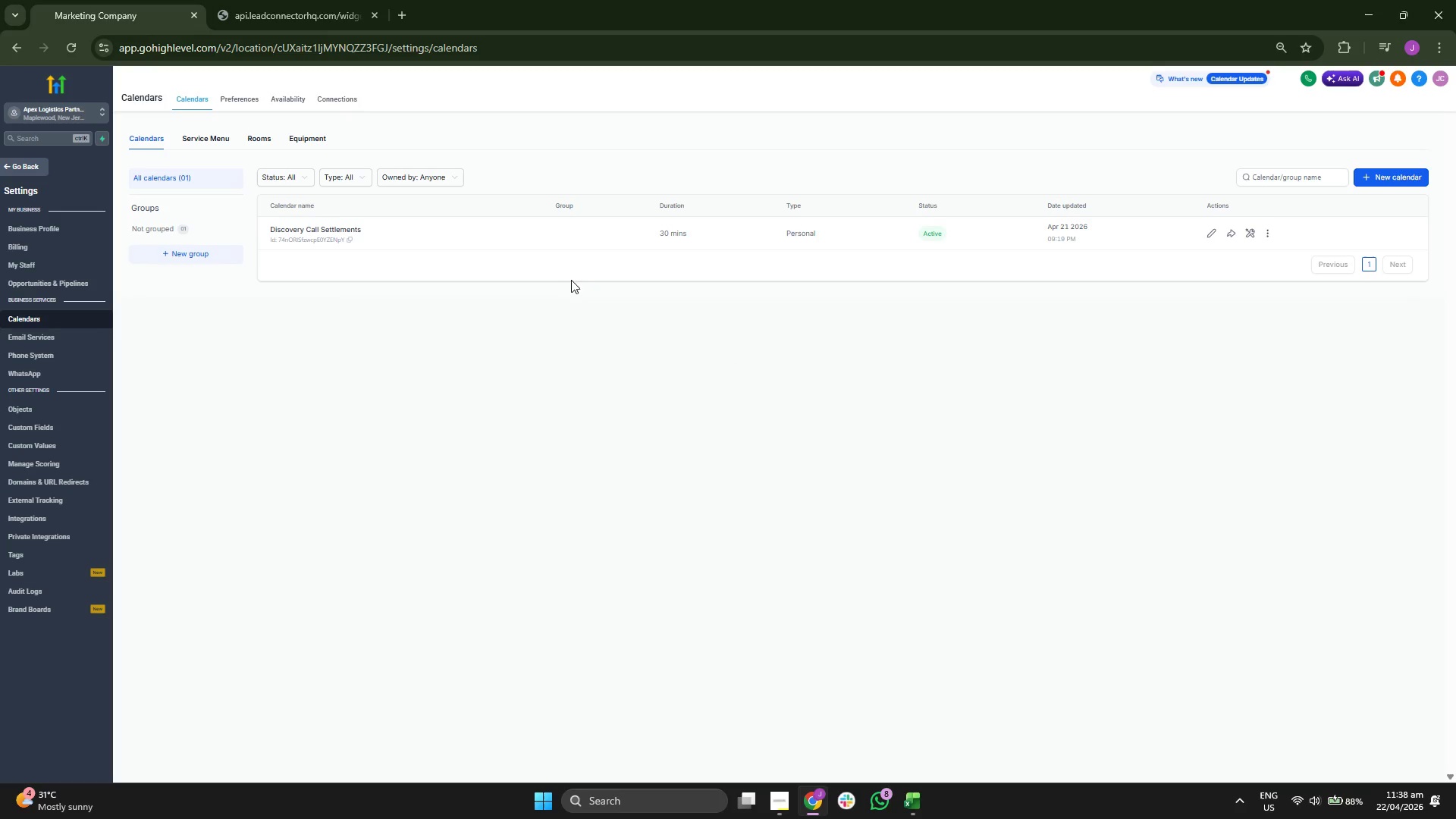 
wait(6.92)
 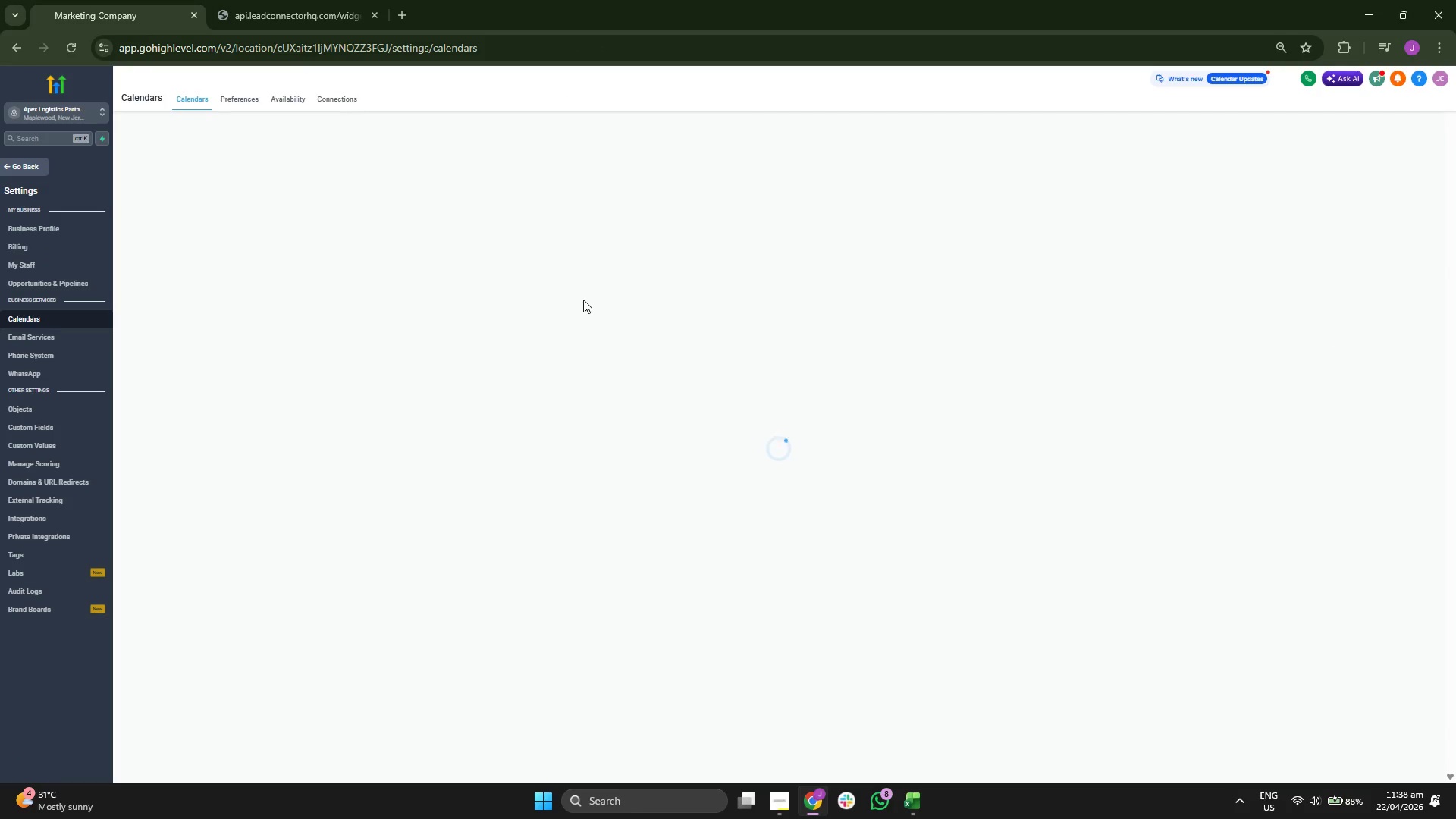 
double_click([1209, 236])
 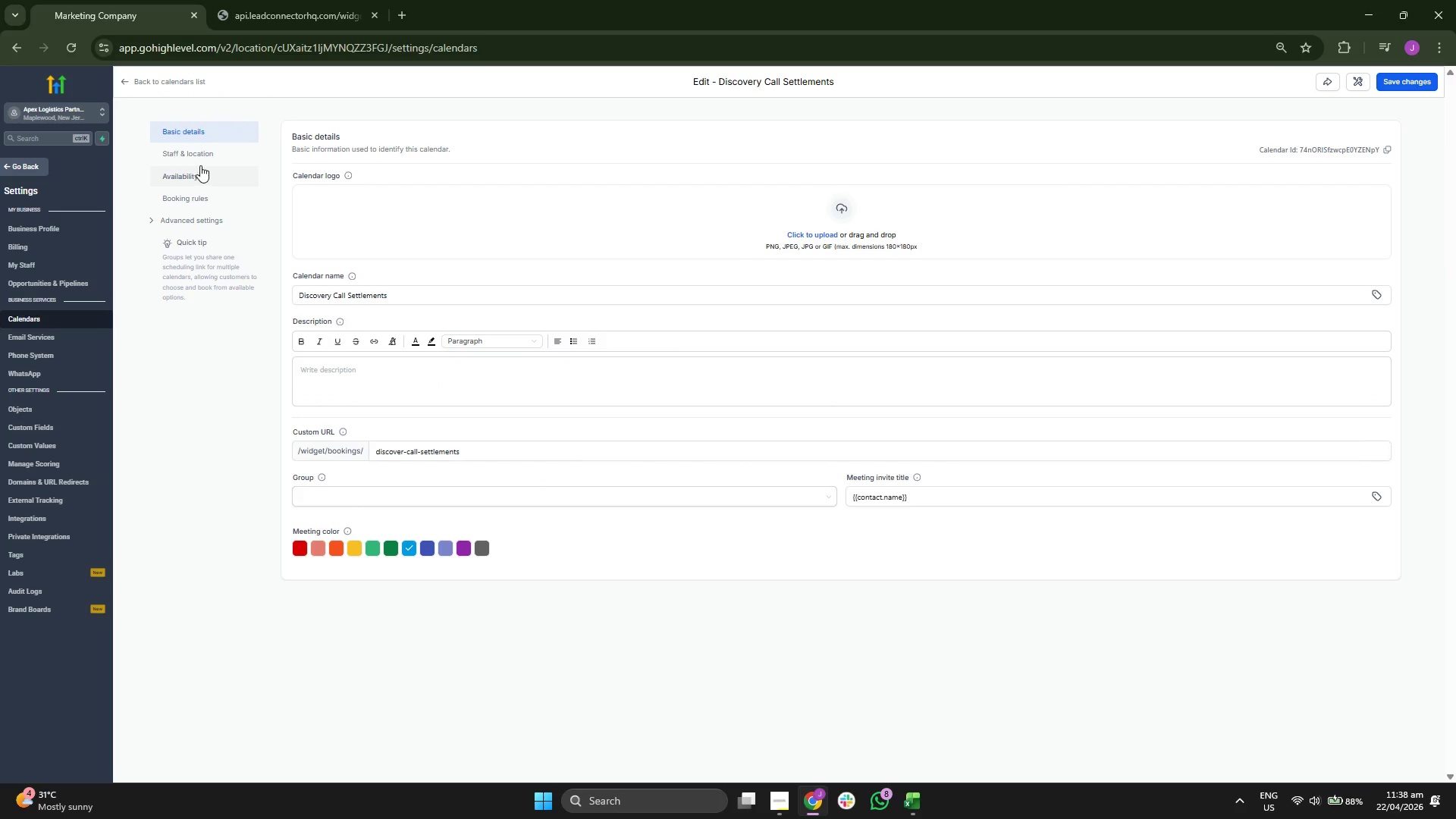 
wait(5.11)
 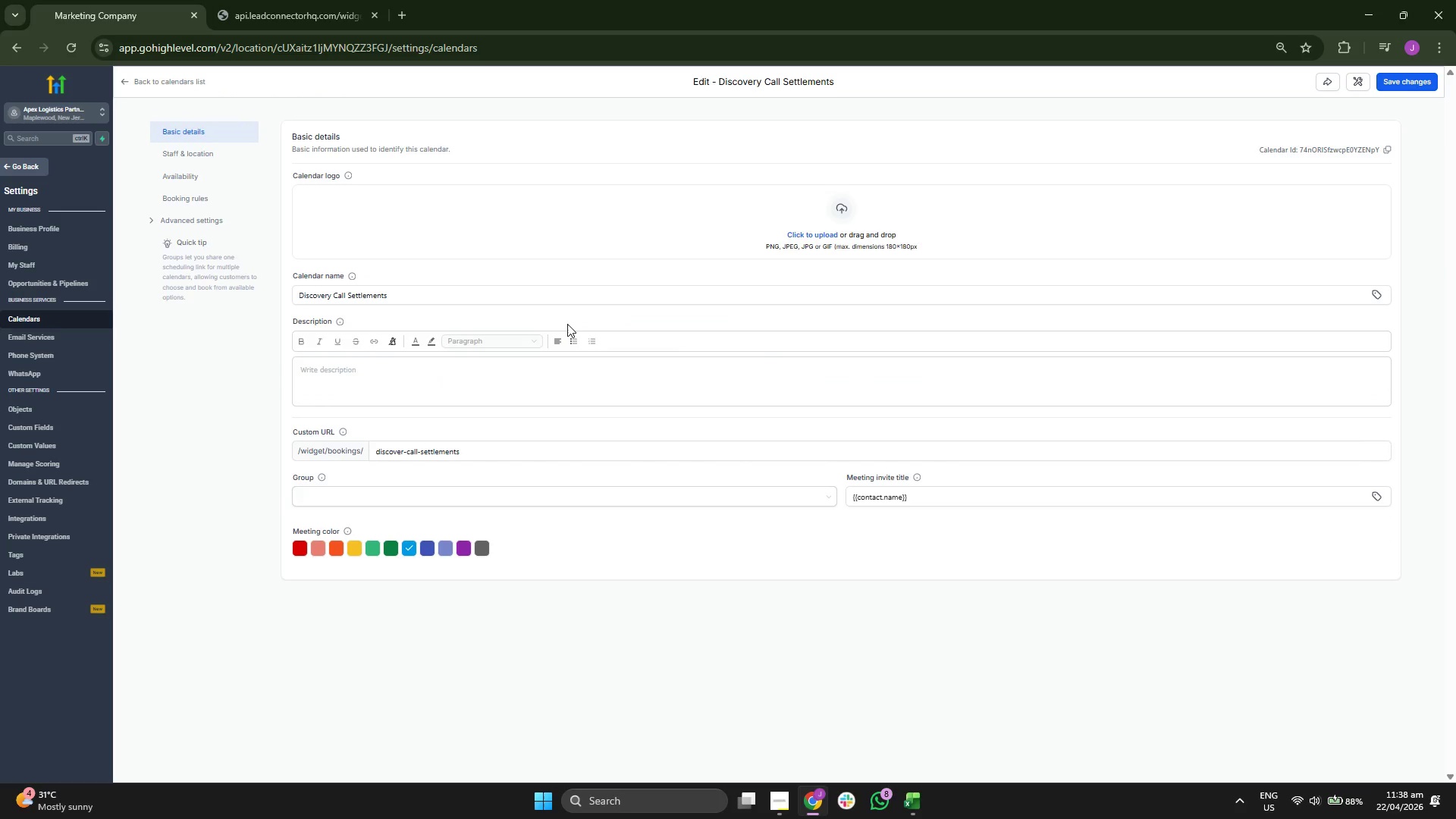 
left_click([202, 155])
 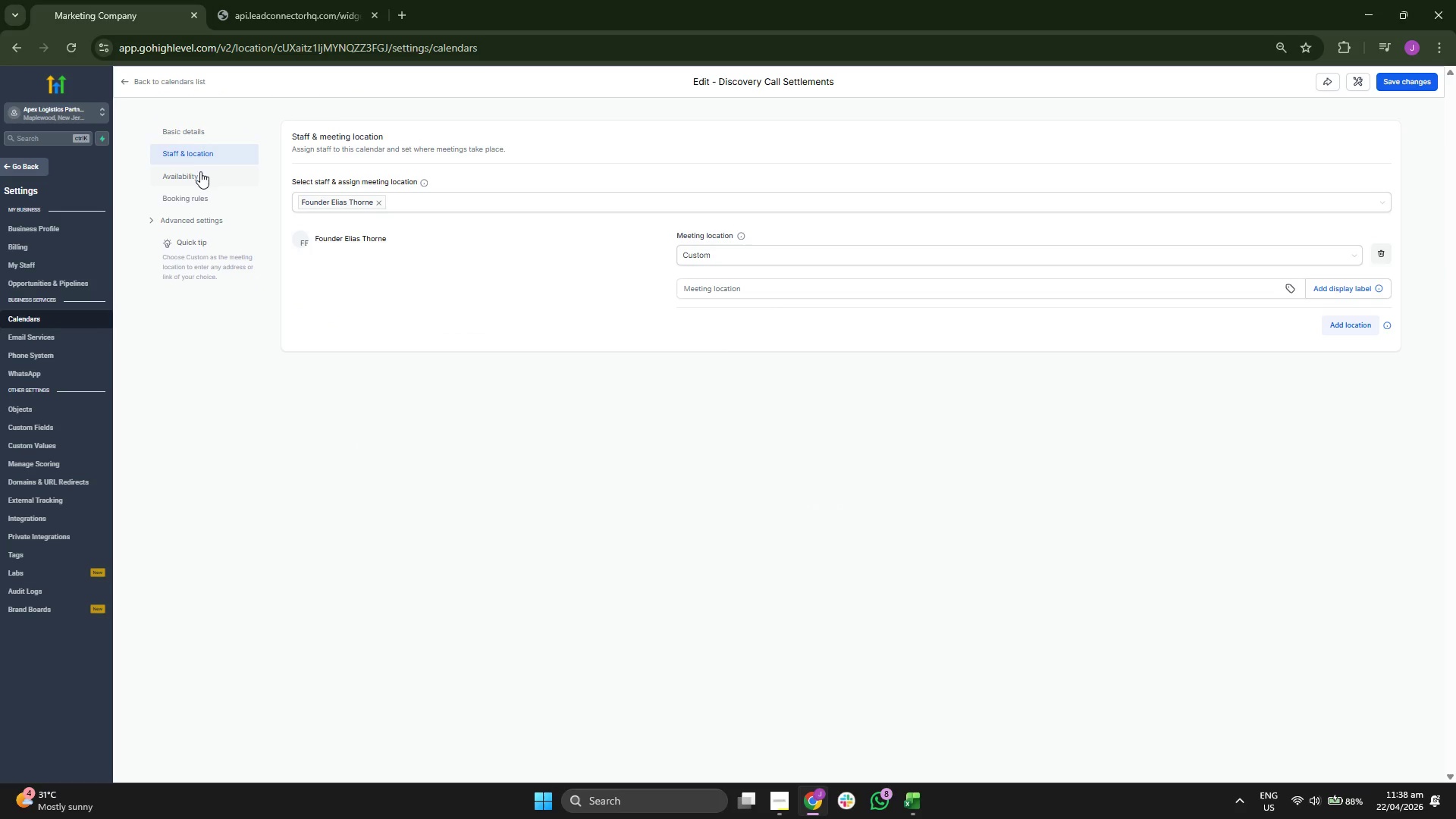 
left_click([199, 176])
 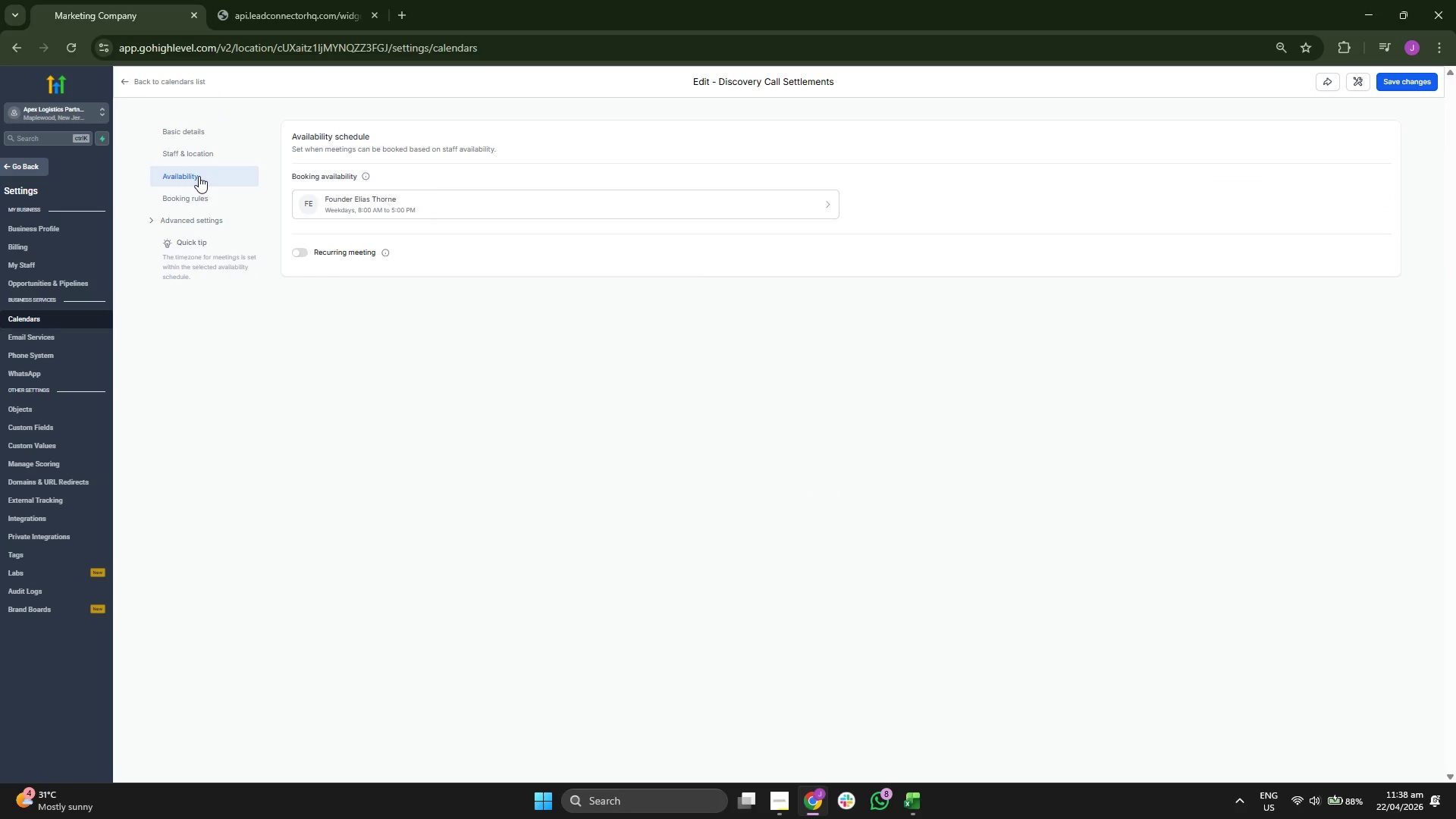 
left_click([197, 196])
 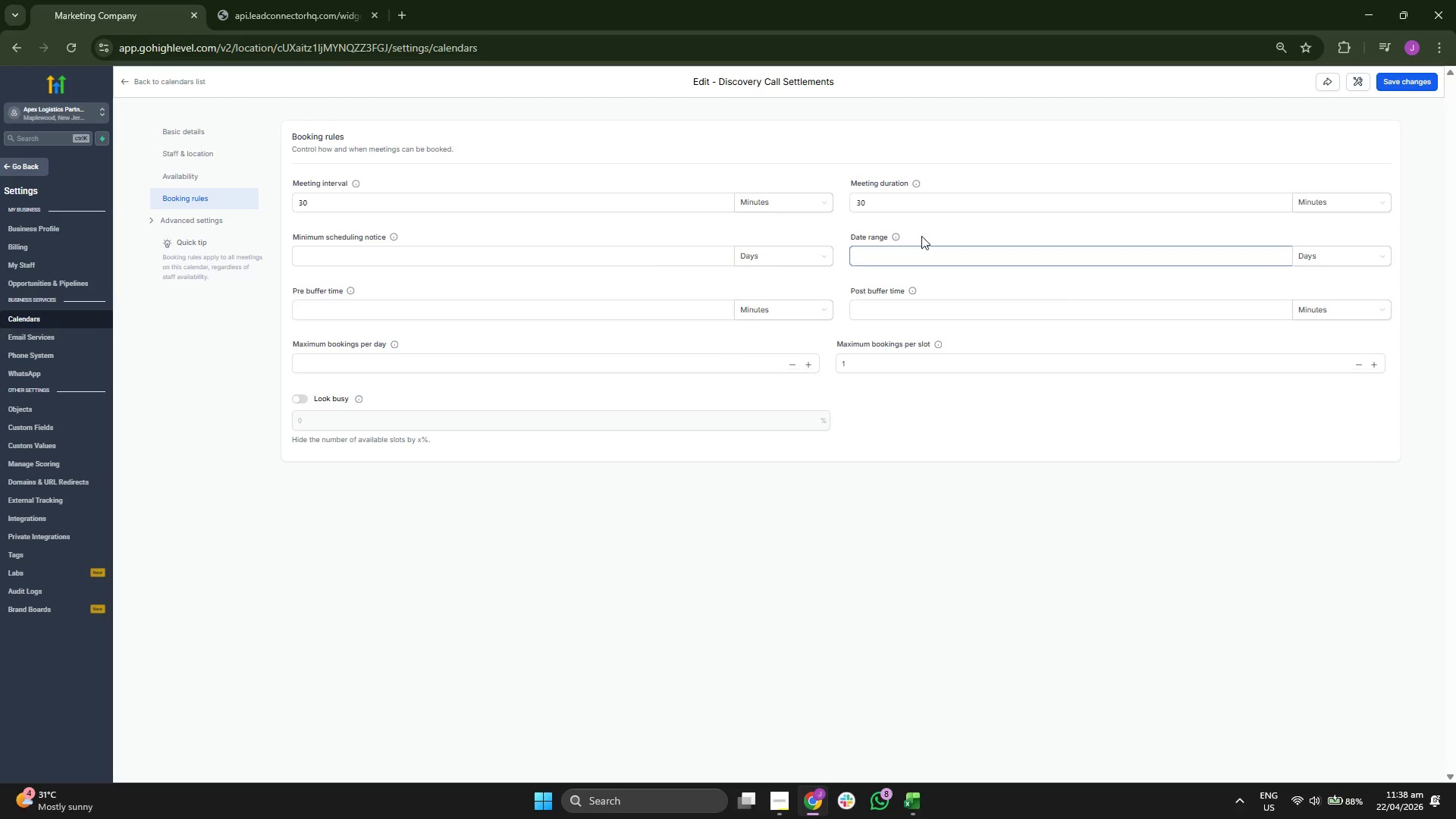 
left_click([916, 207])
 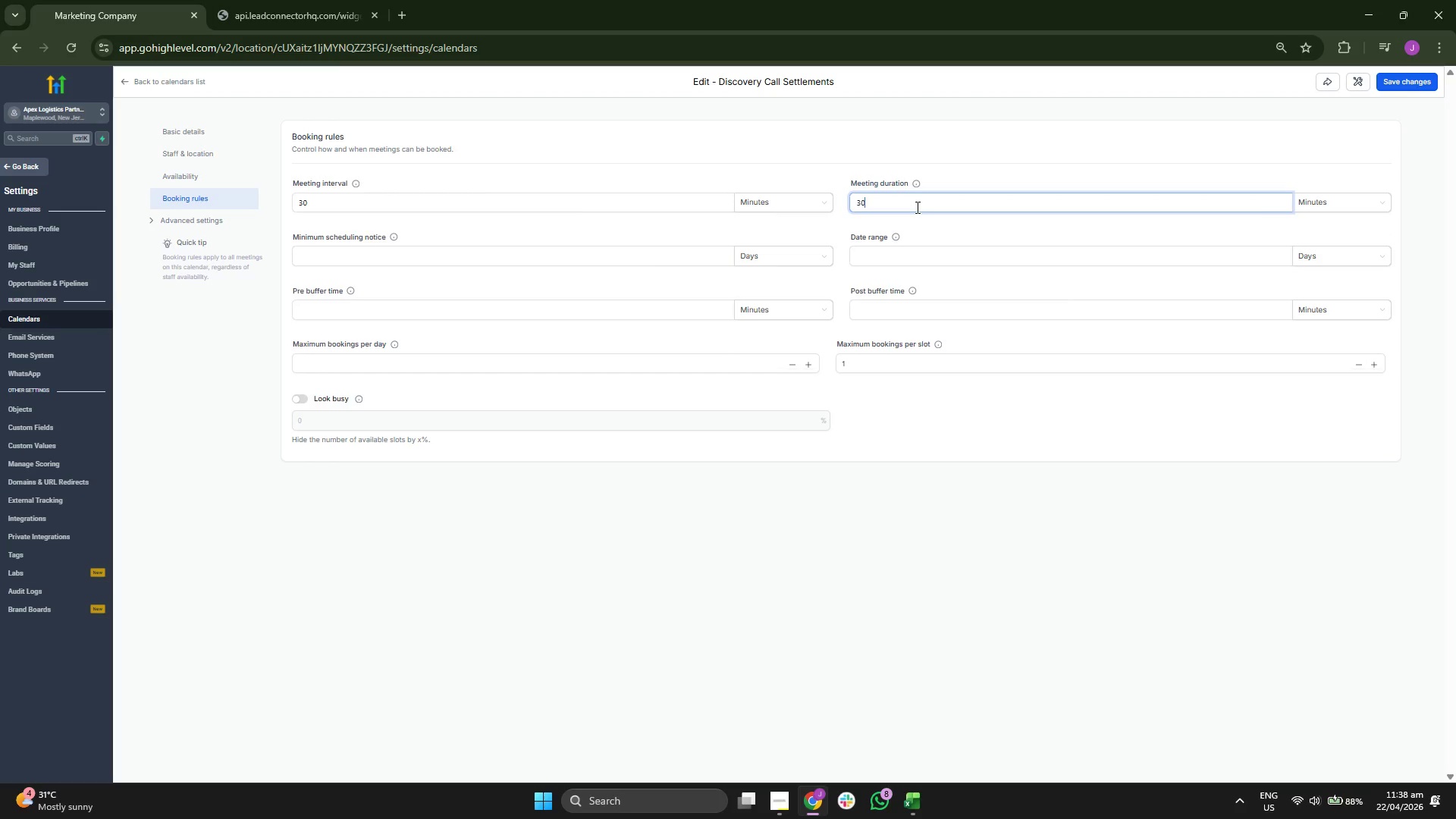 
key(Backspace)
 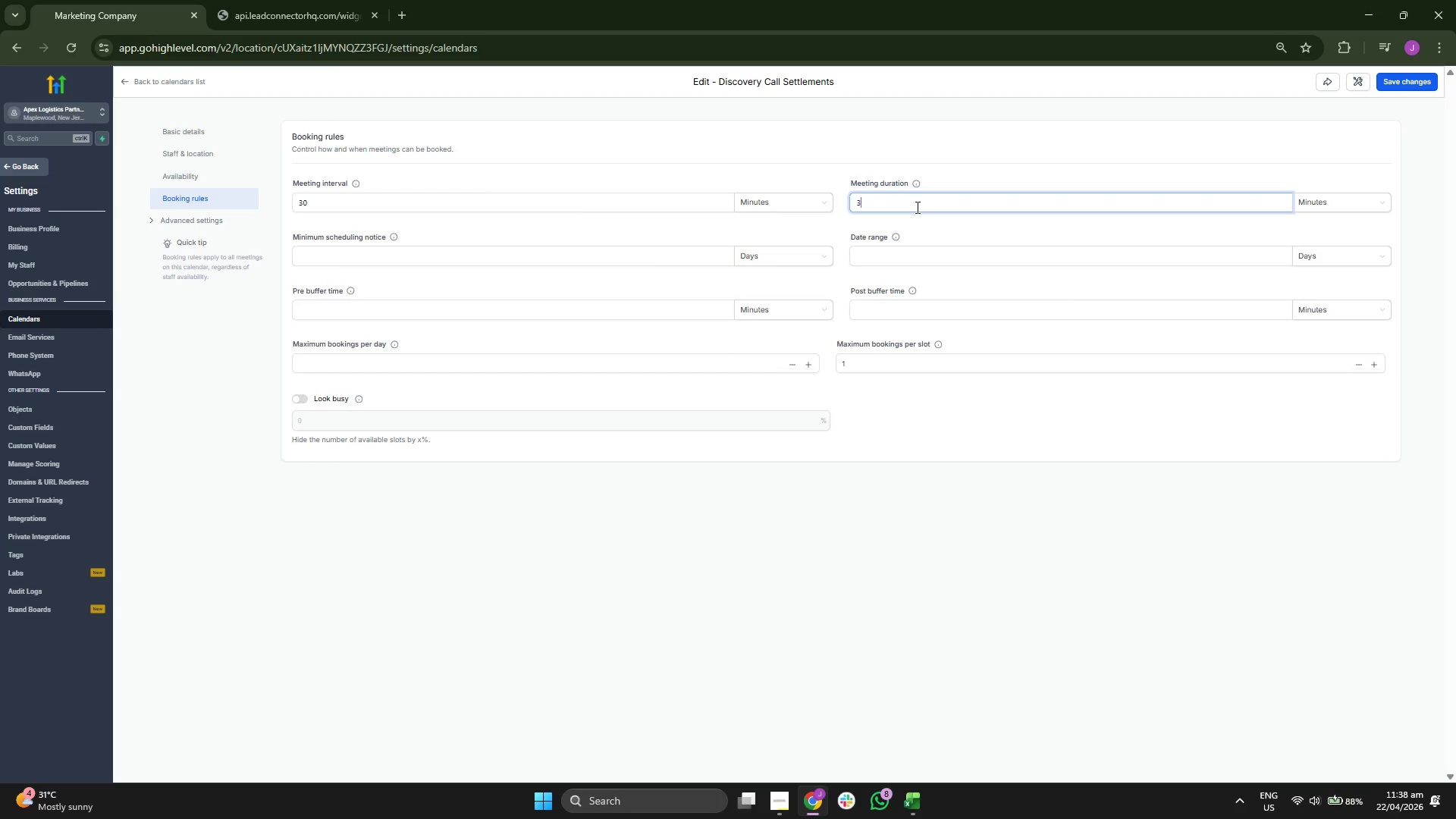 
key(Backspace)
 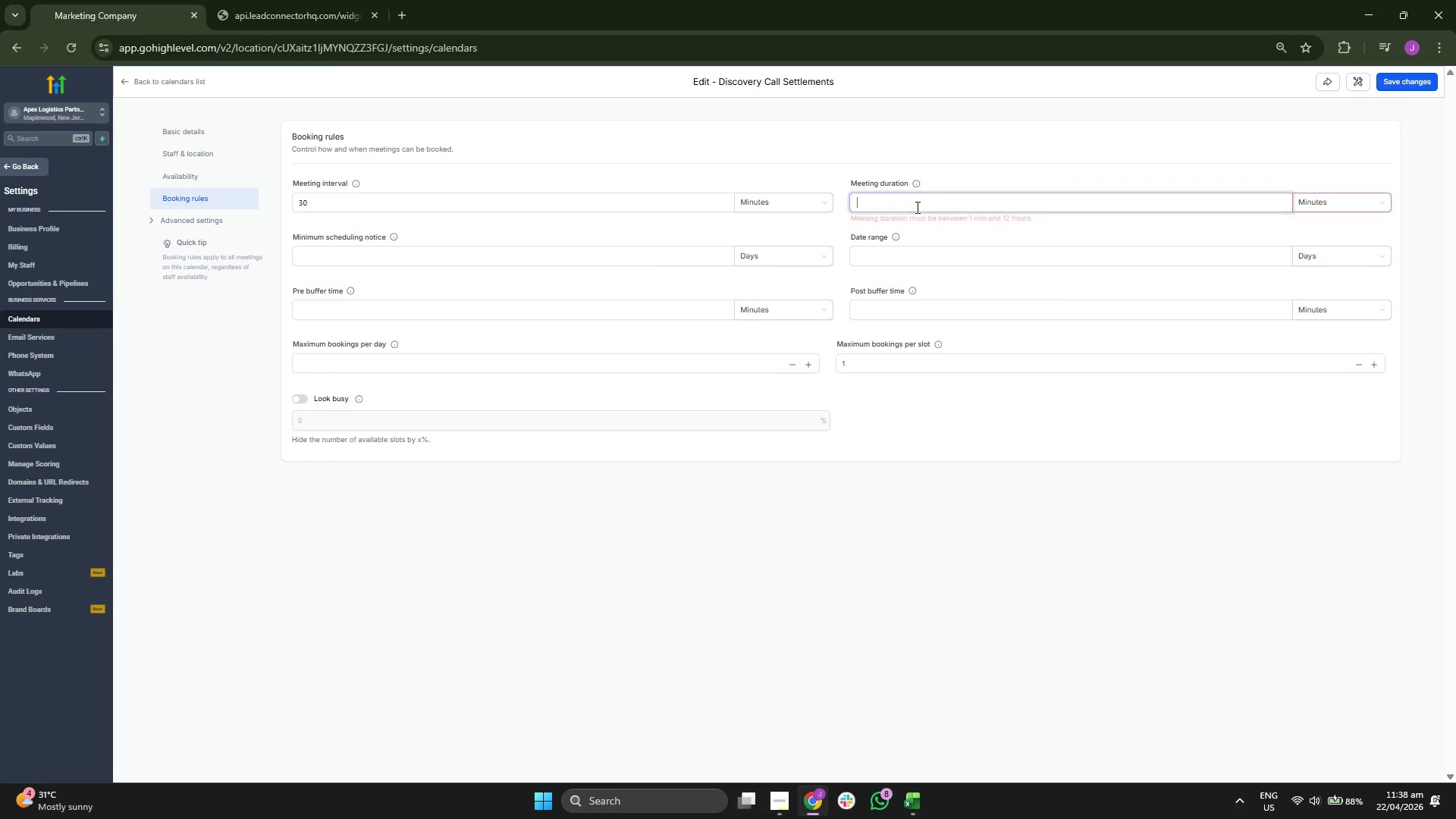 
key(5)
 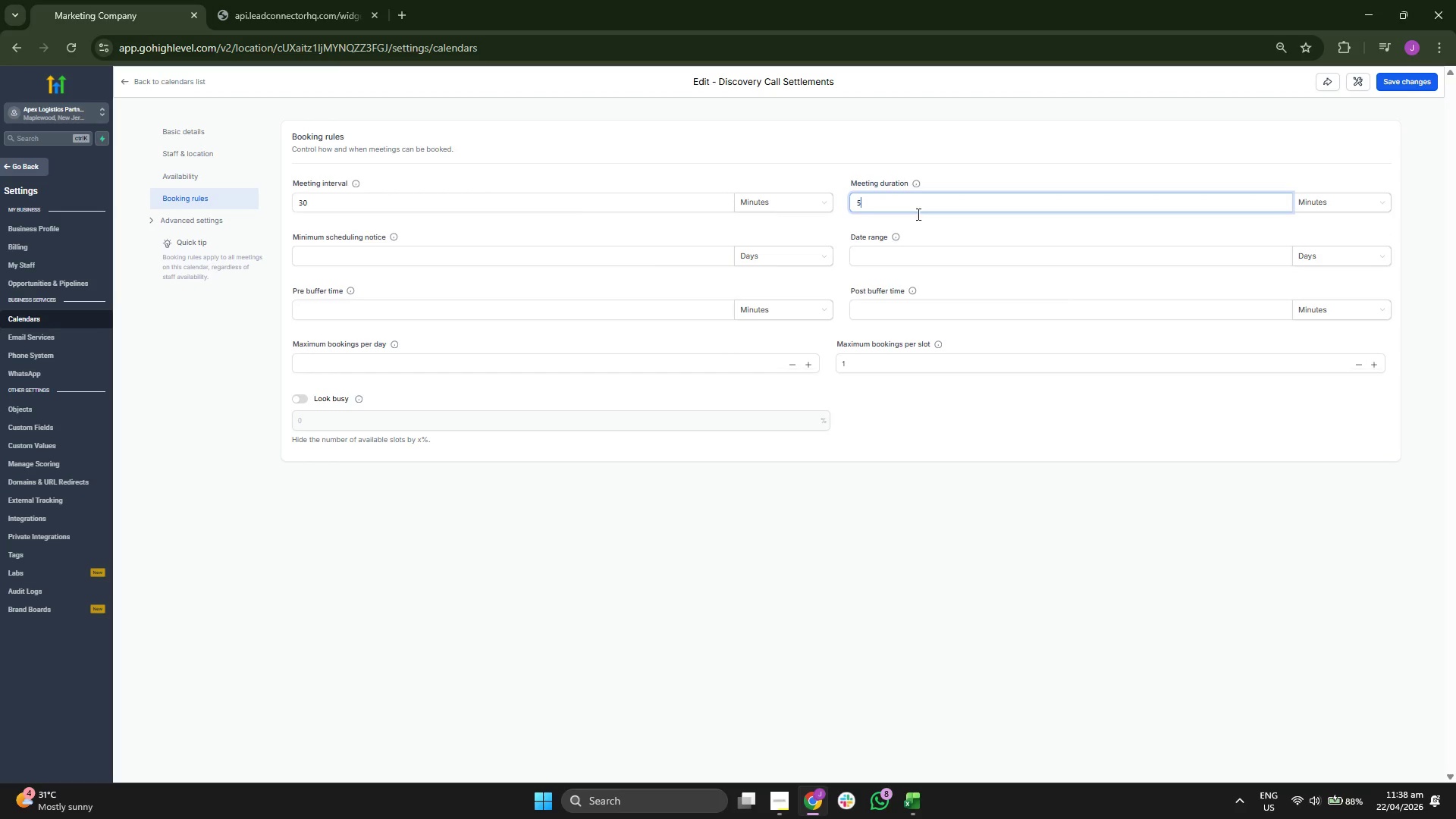 
left_click([833, 569])
 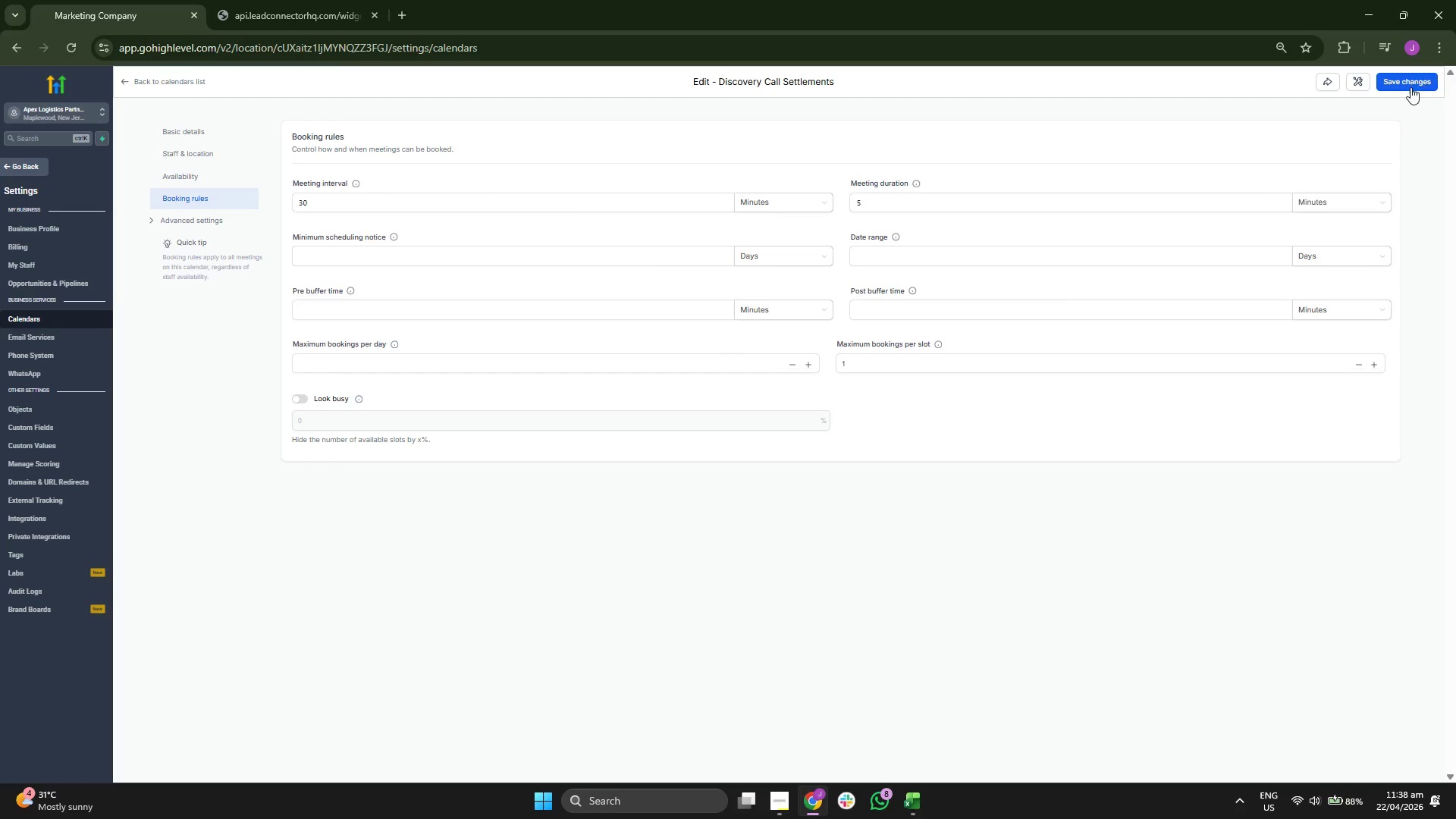 
double_click([1408, 83])
 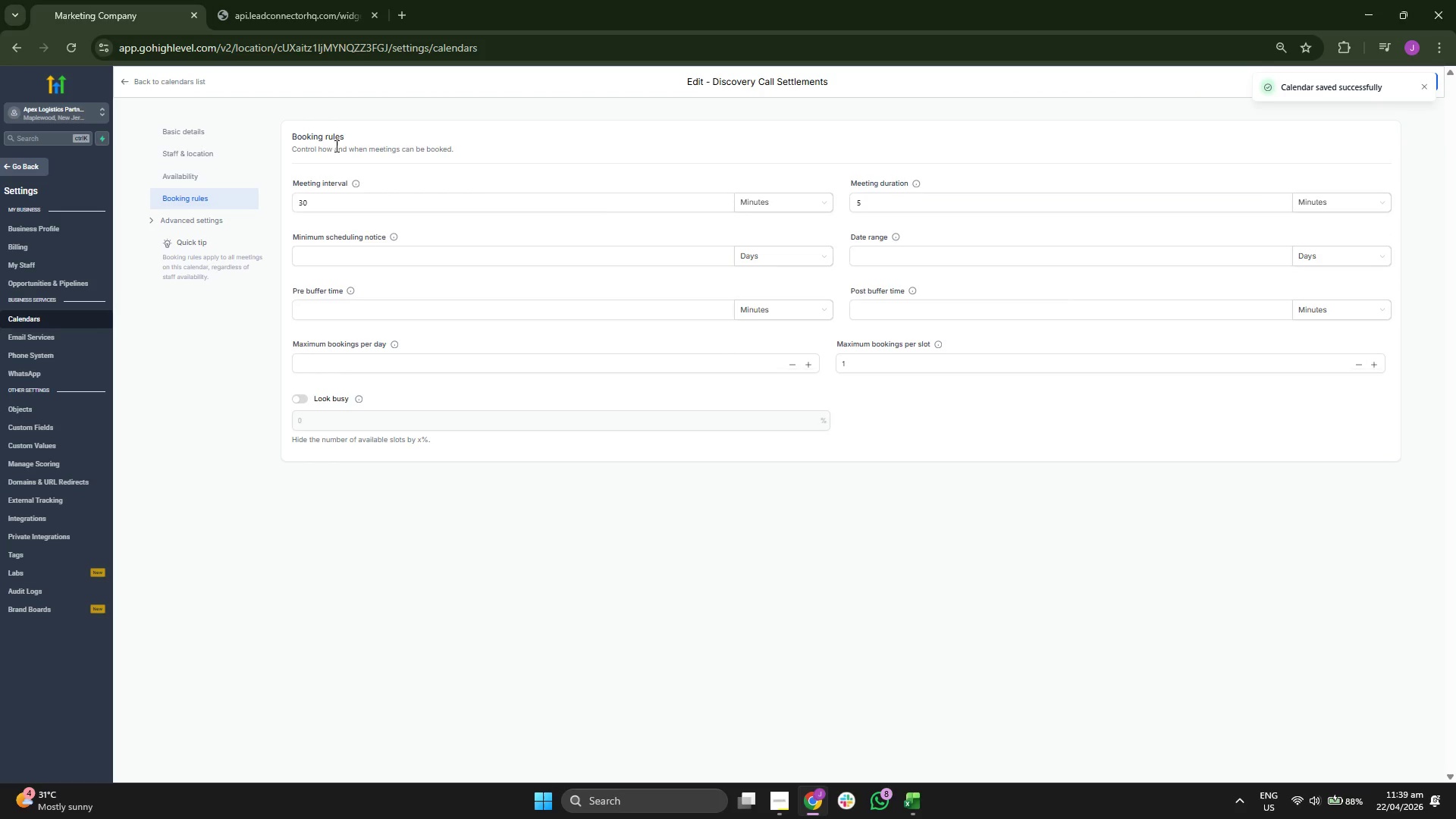 
left_click([190, 132])
 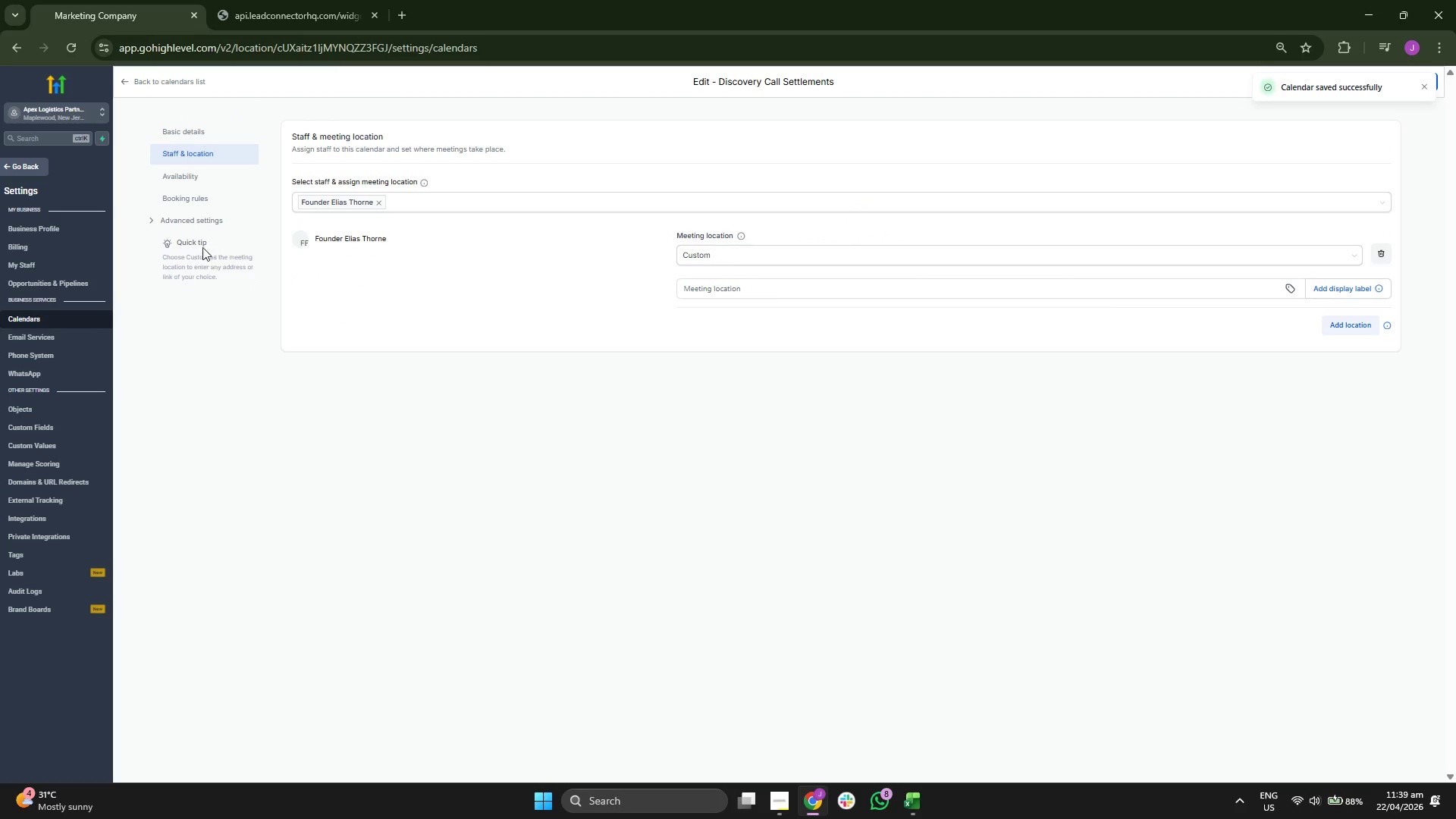 
left_click([196, 256])
 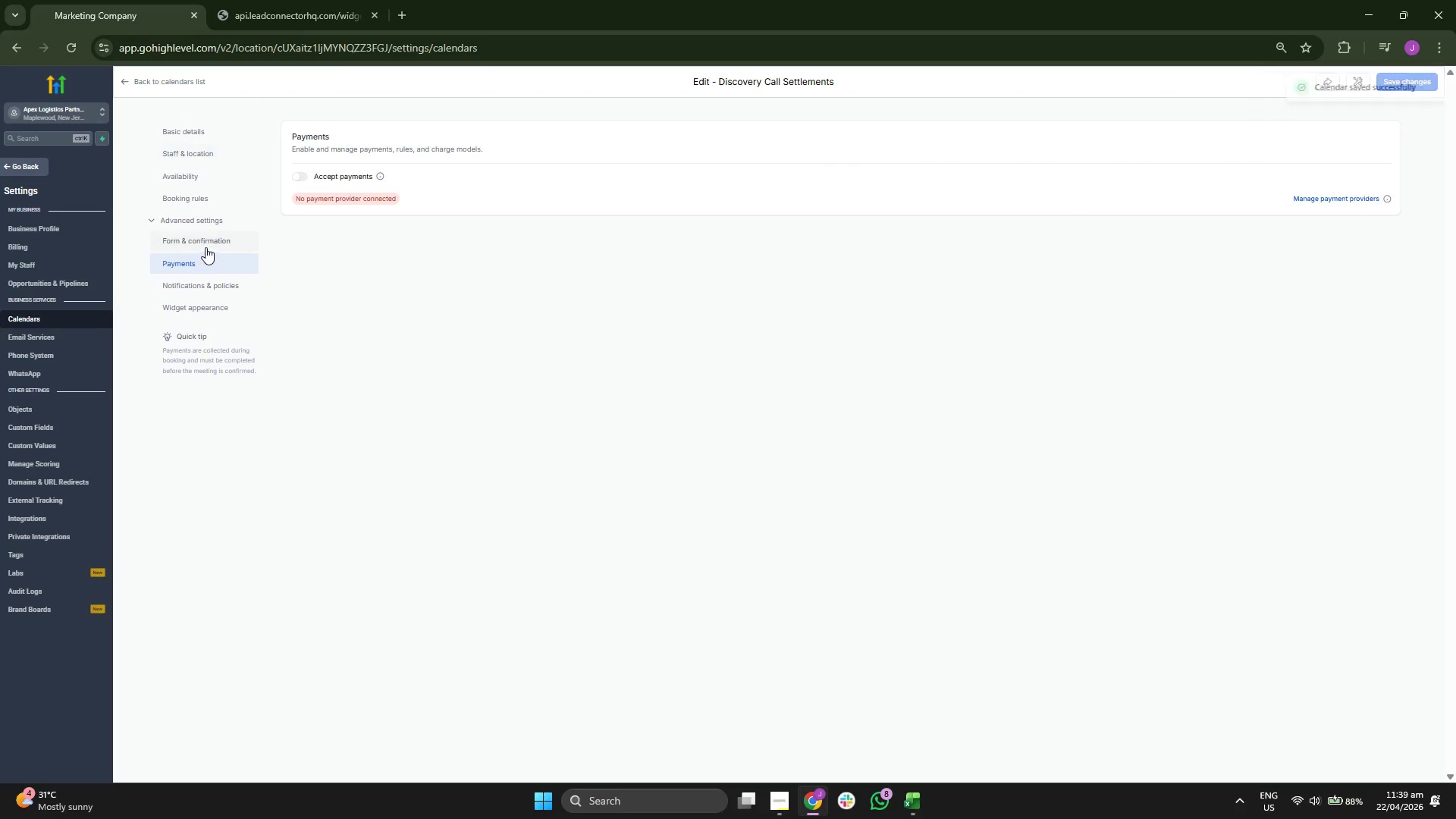 
left_click([208, 245])
 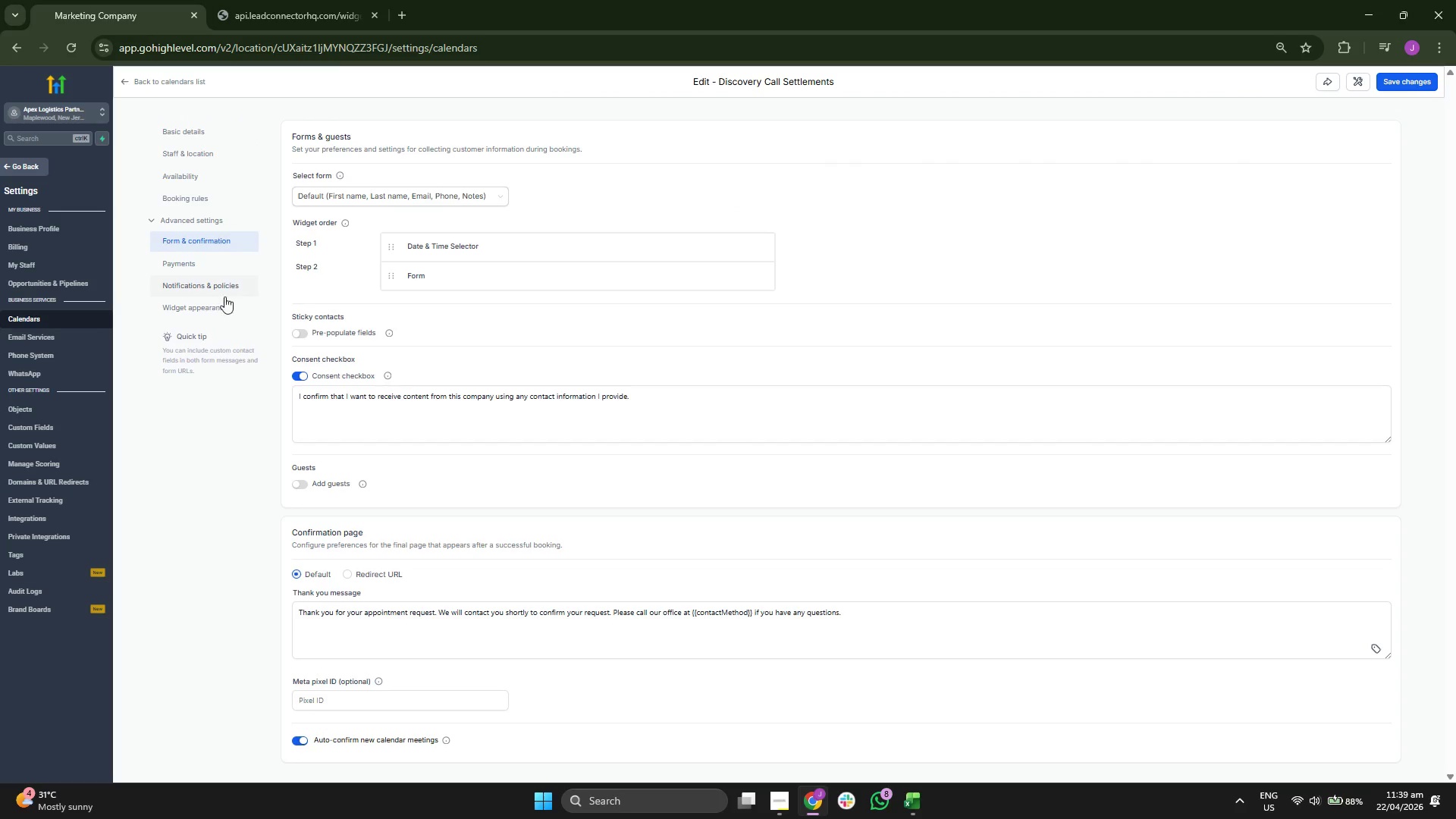 
scroll: coordinate [589, 381], scroll_direction: down, amount: 6.0
 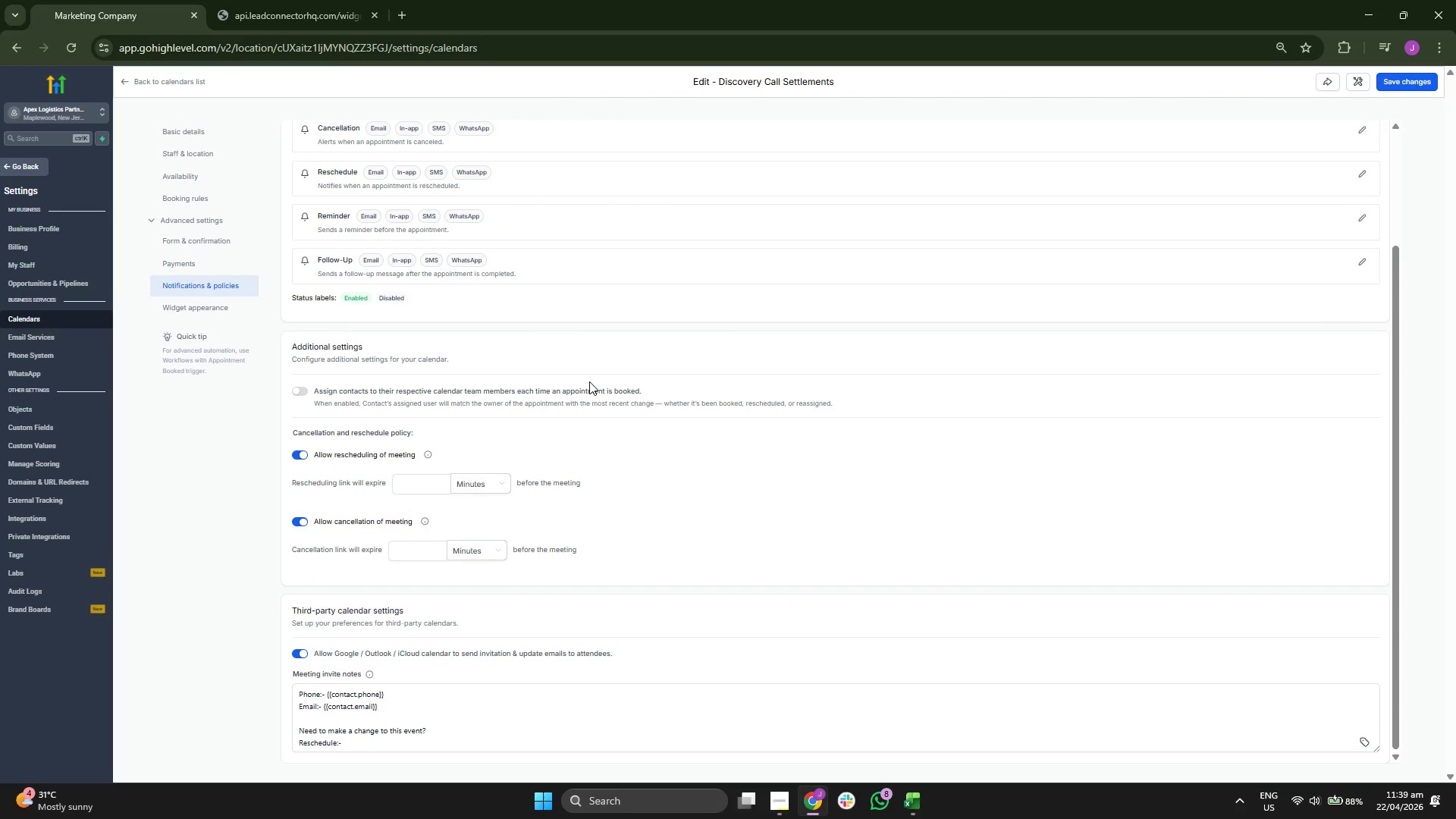 
scroll: coordinate [589, 381], scroll_direction: up, amount: 2.0
 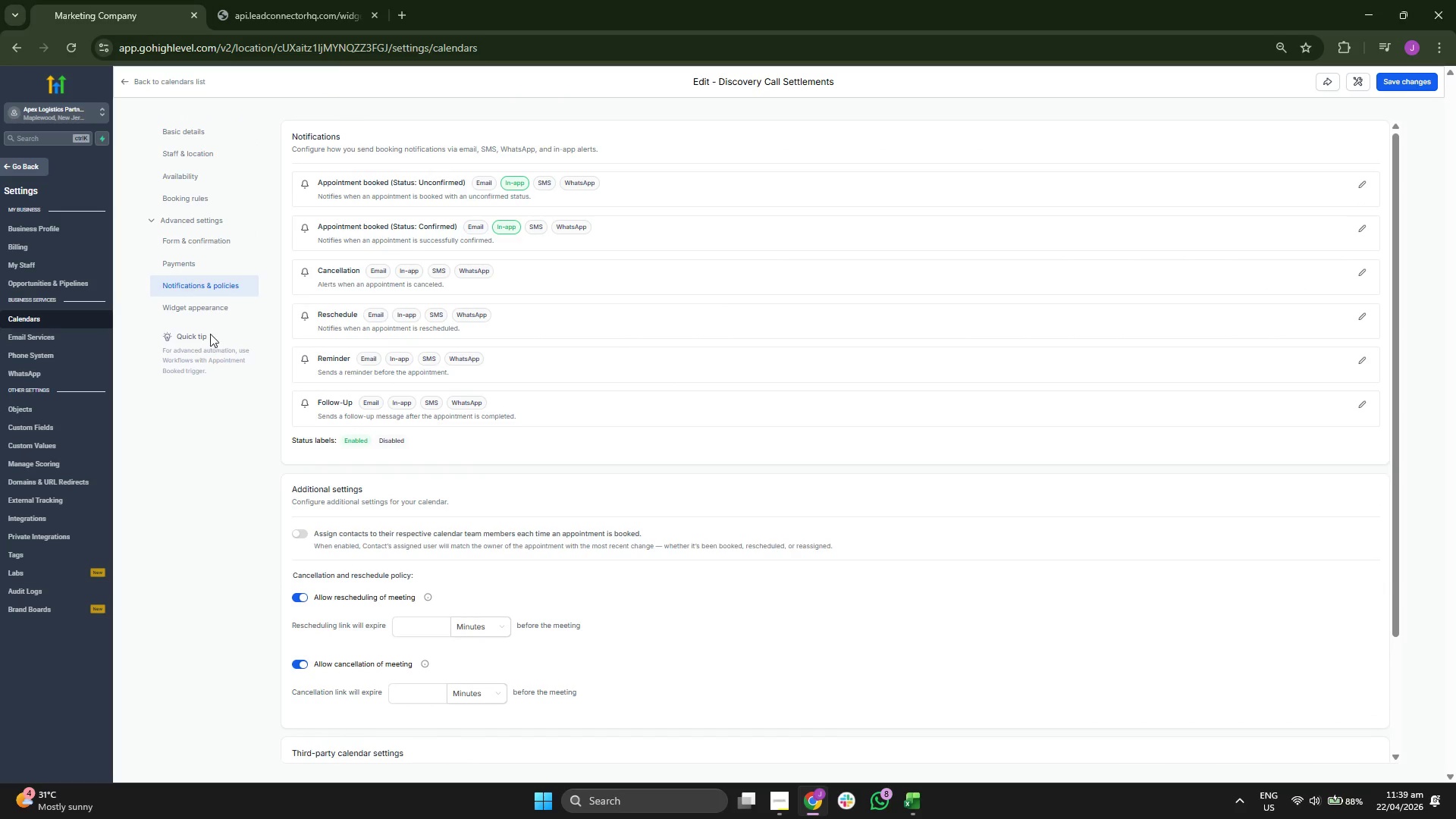 
left_click([210, 309])
 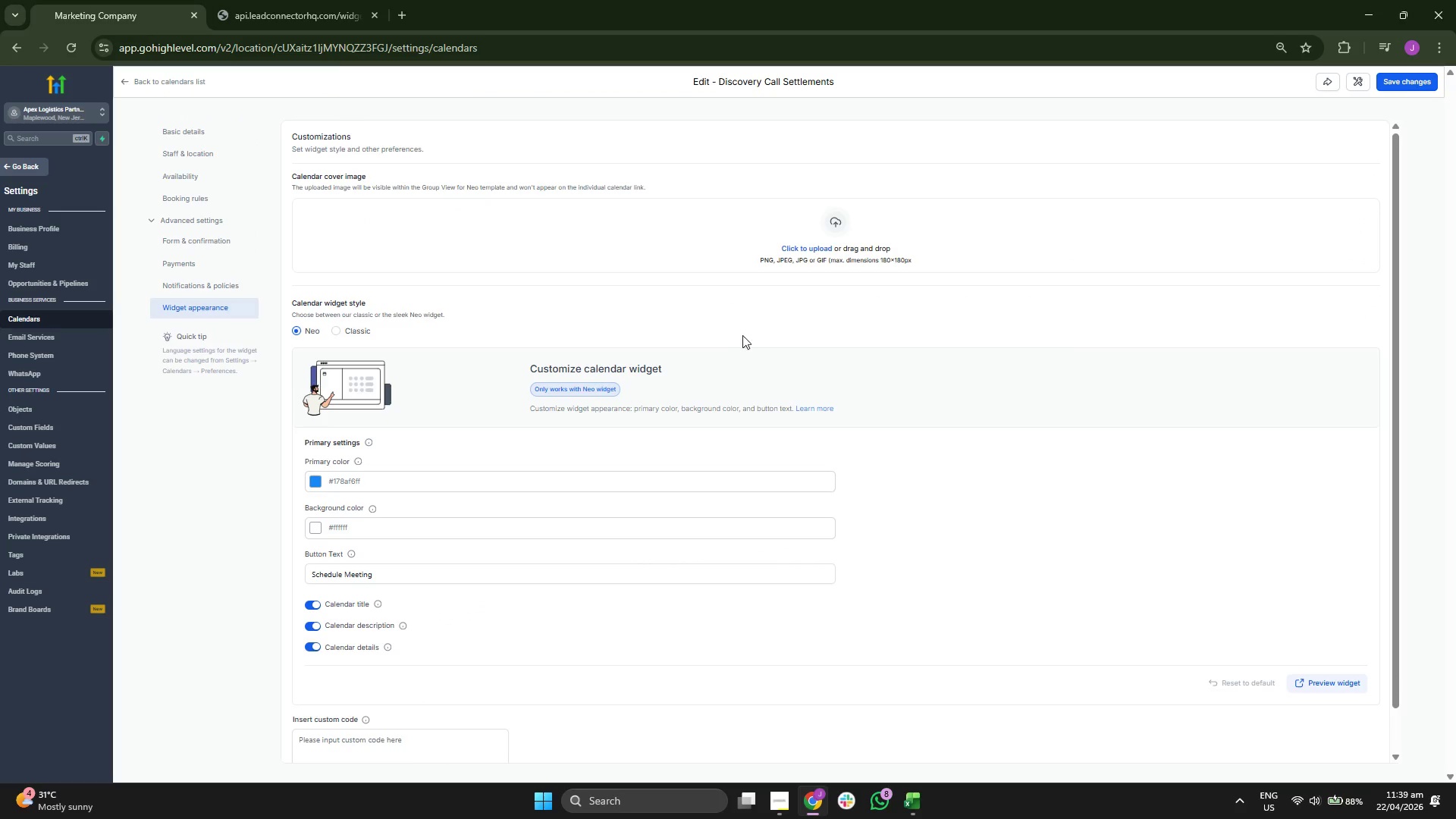 
scroll: coordinate [749, 342], scroll_direction: down, amount: 2.0
 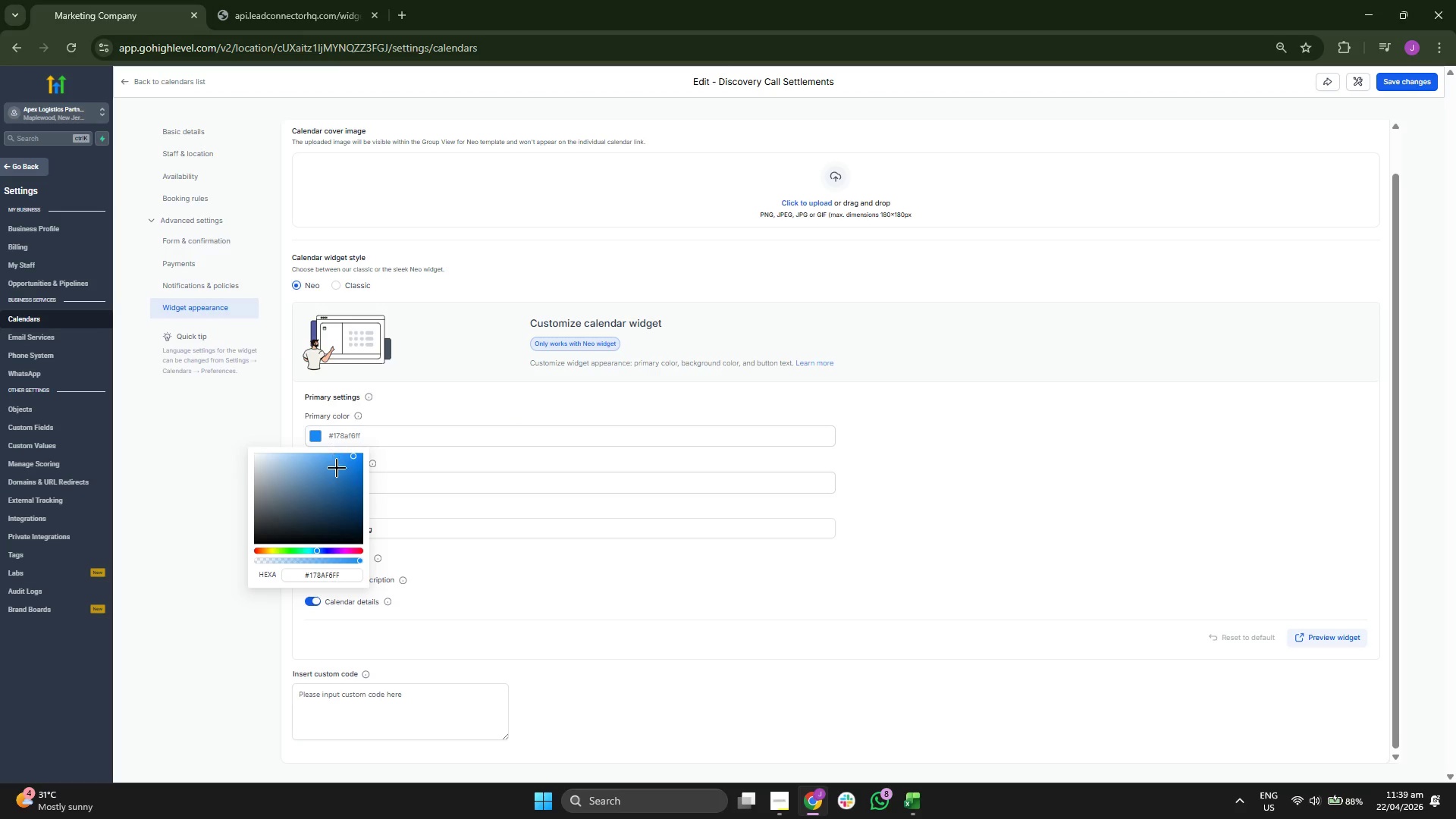 
left_click_drag(start_coordinate=[267, 552], to_coordinate=[262, 551])
 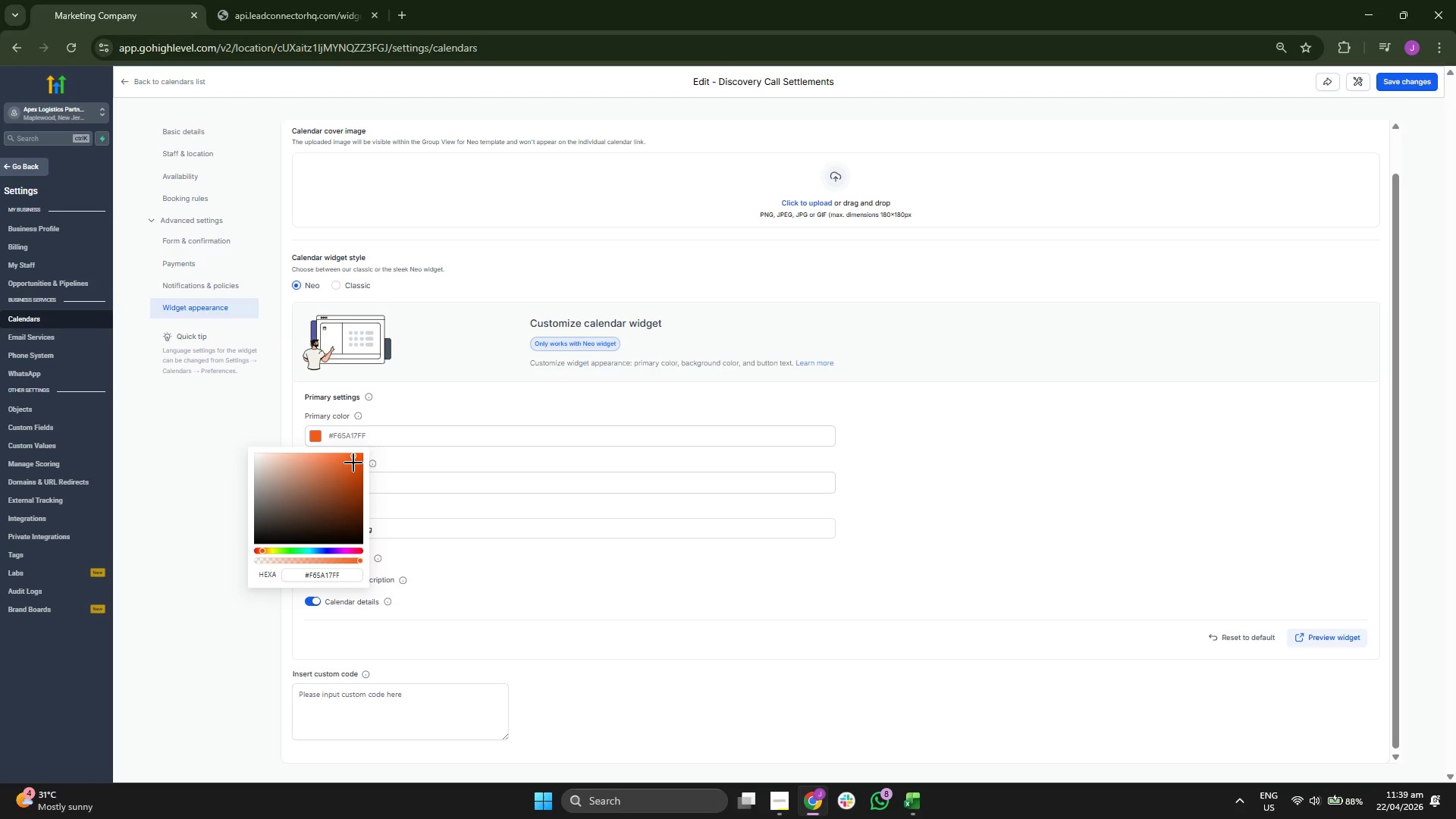 
left_click_drag(start_coordinate=[356, 458], to_coordinate=[349, 459])
 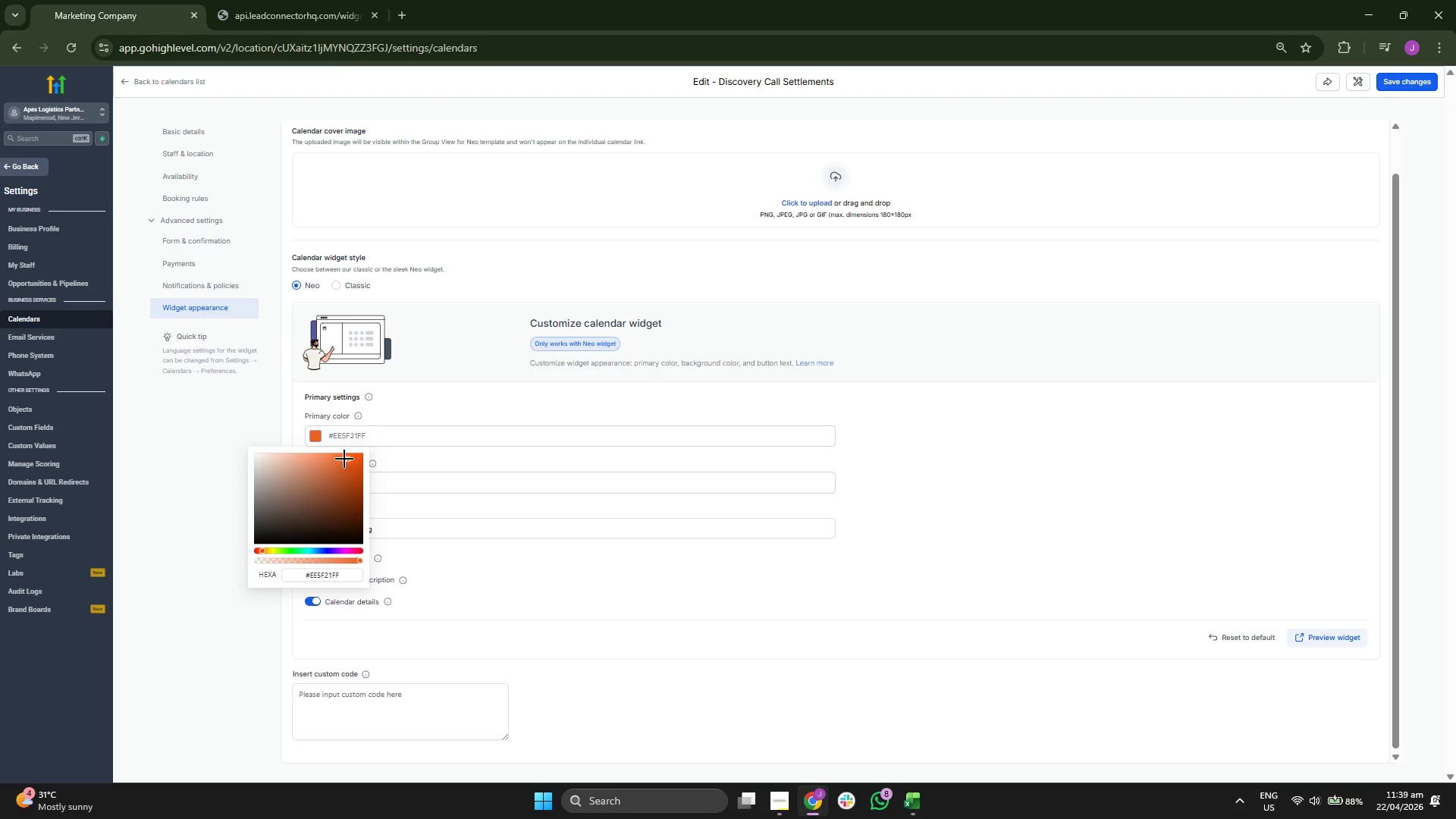 
left_click_drag(start_coordinate=[349, 459], to_coordinate=[339, 461])
 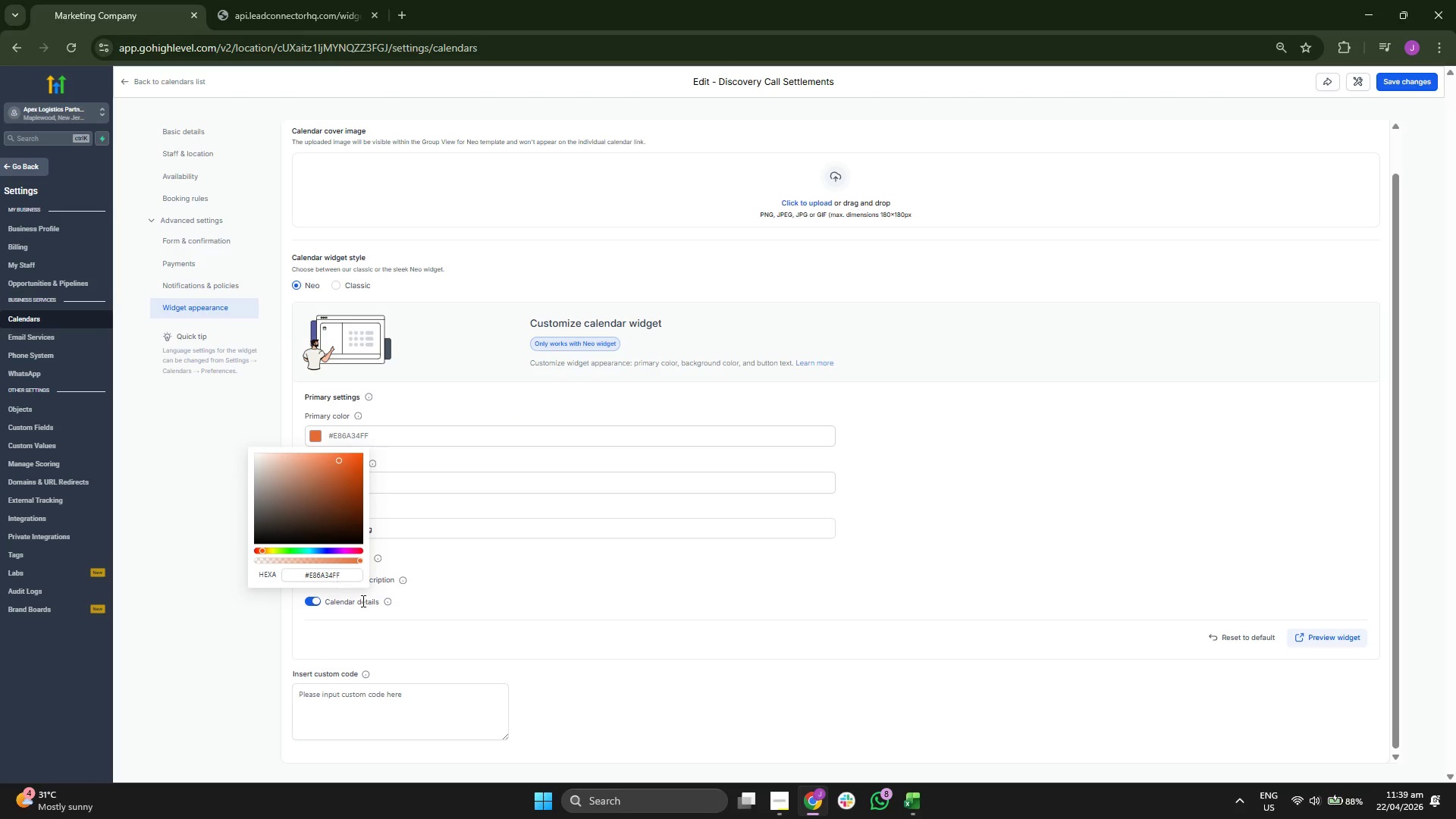 
left_click_drag(start_coordinate=[636, 595], to_coordinate=[645, 599])
 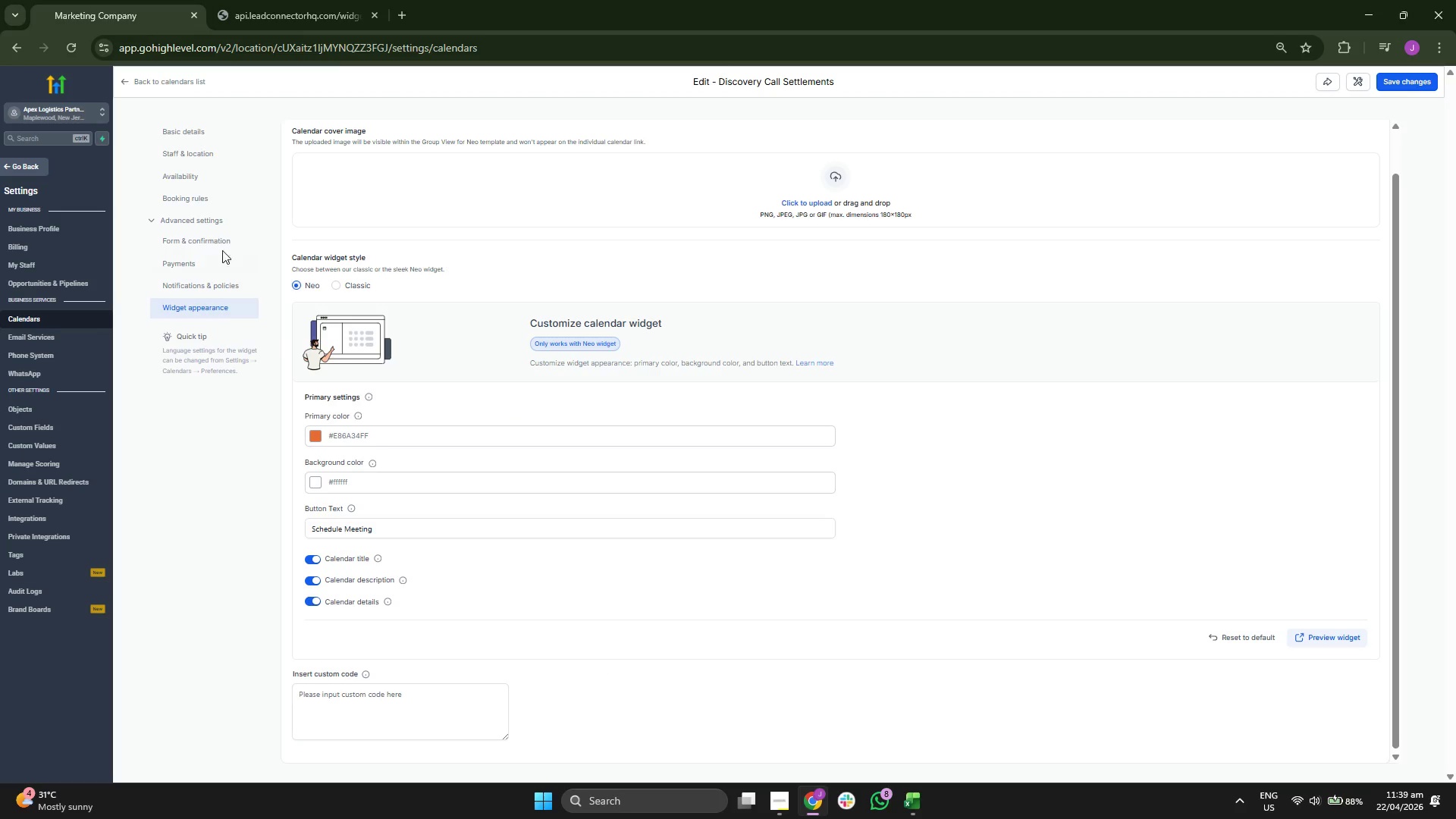 
left_click([186, 130])
 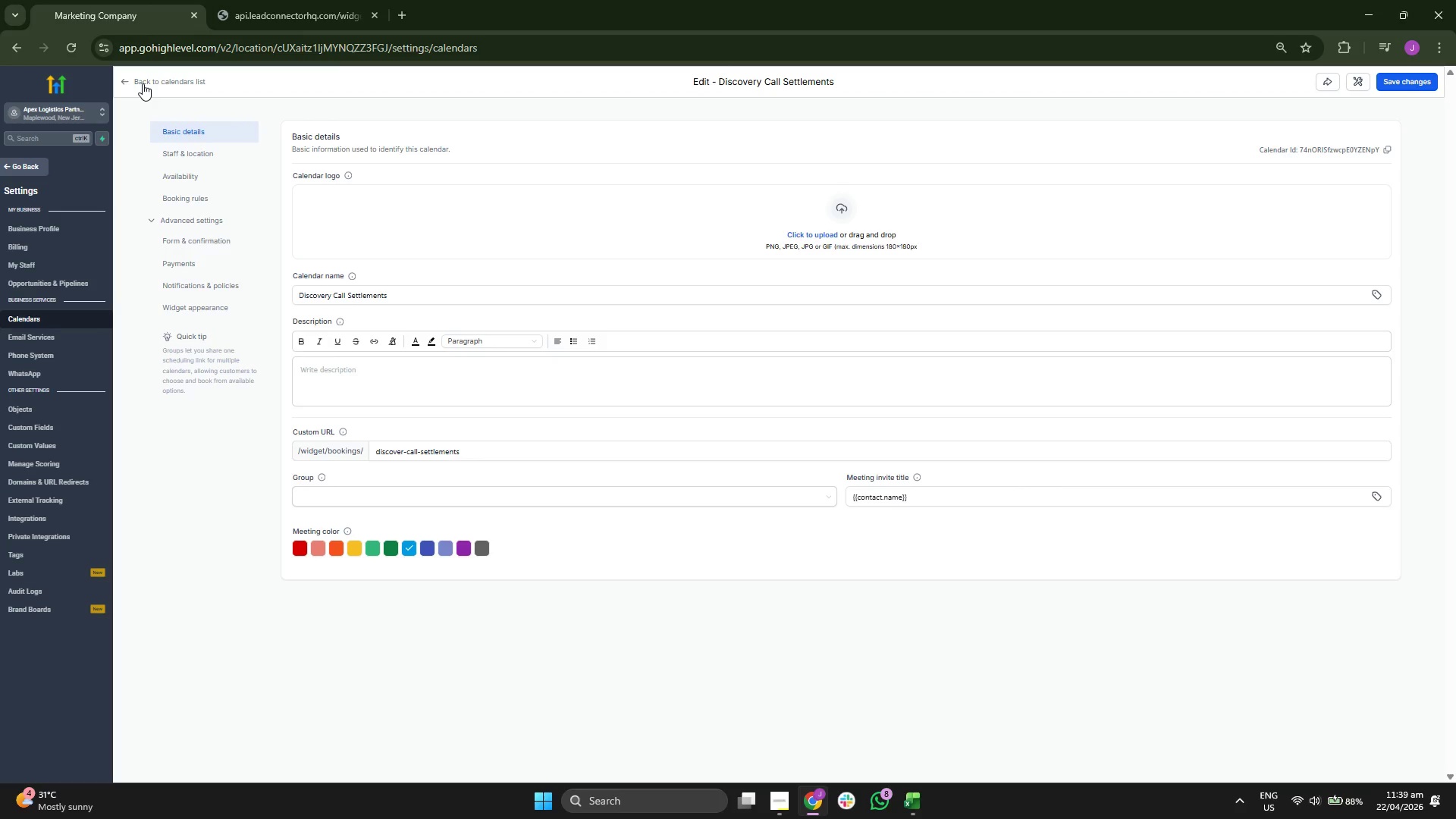 
left_click([143, 83])
 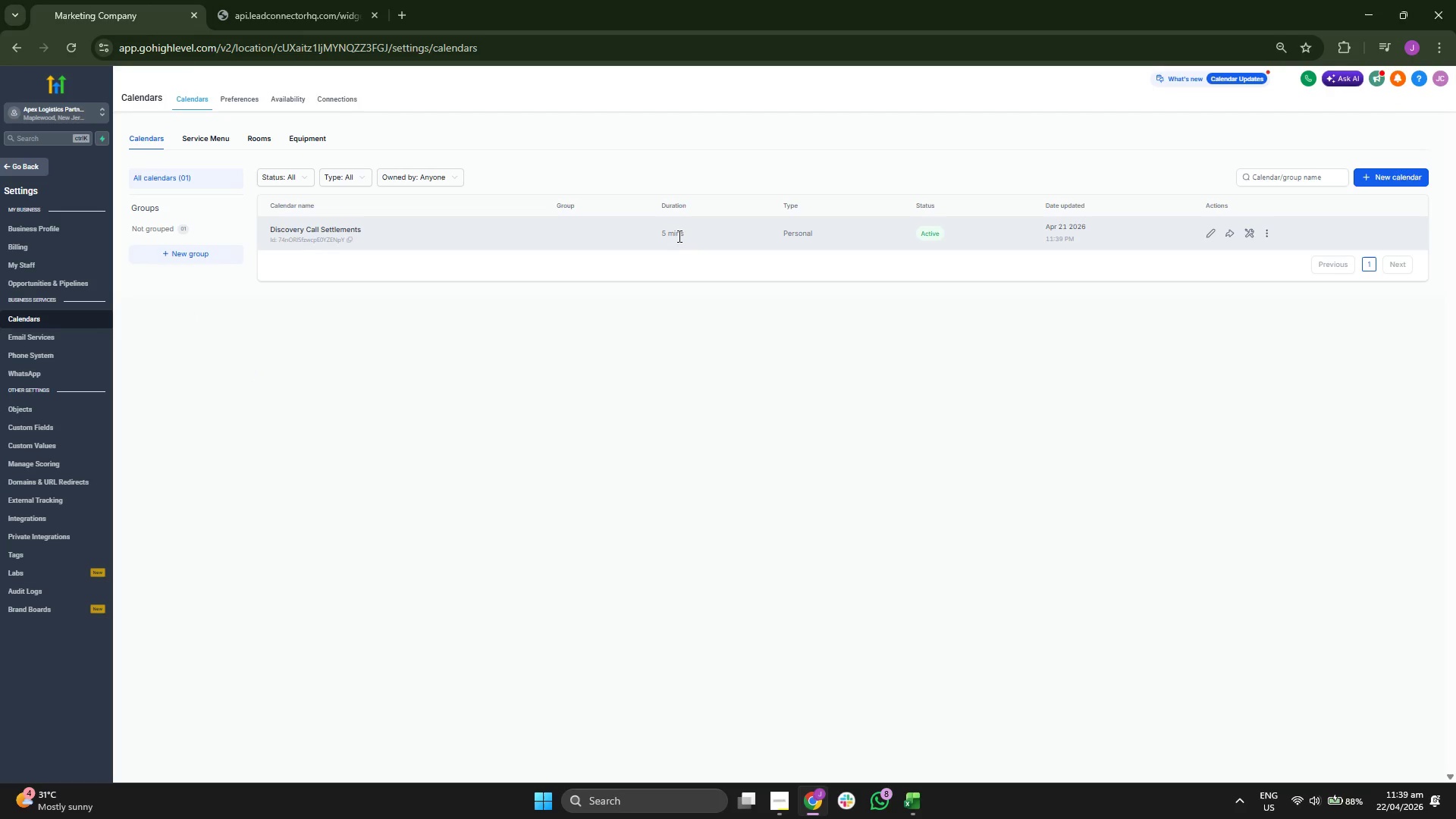 
wait(8.69)
 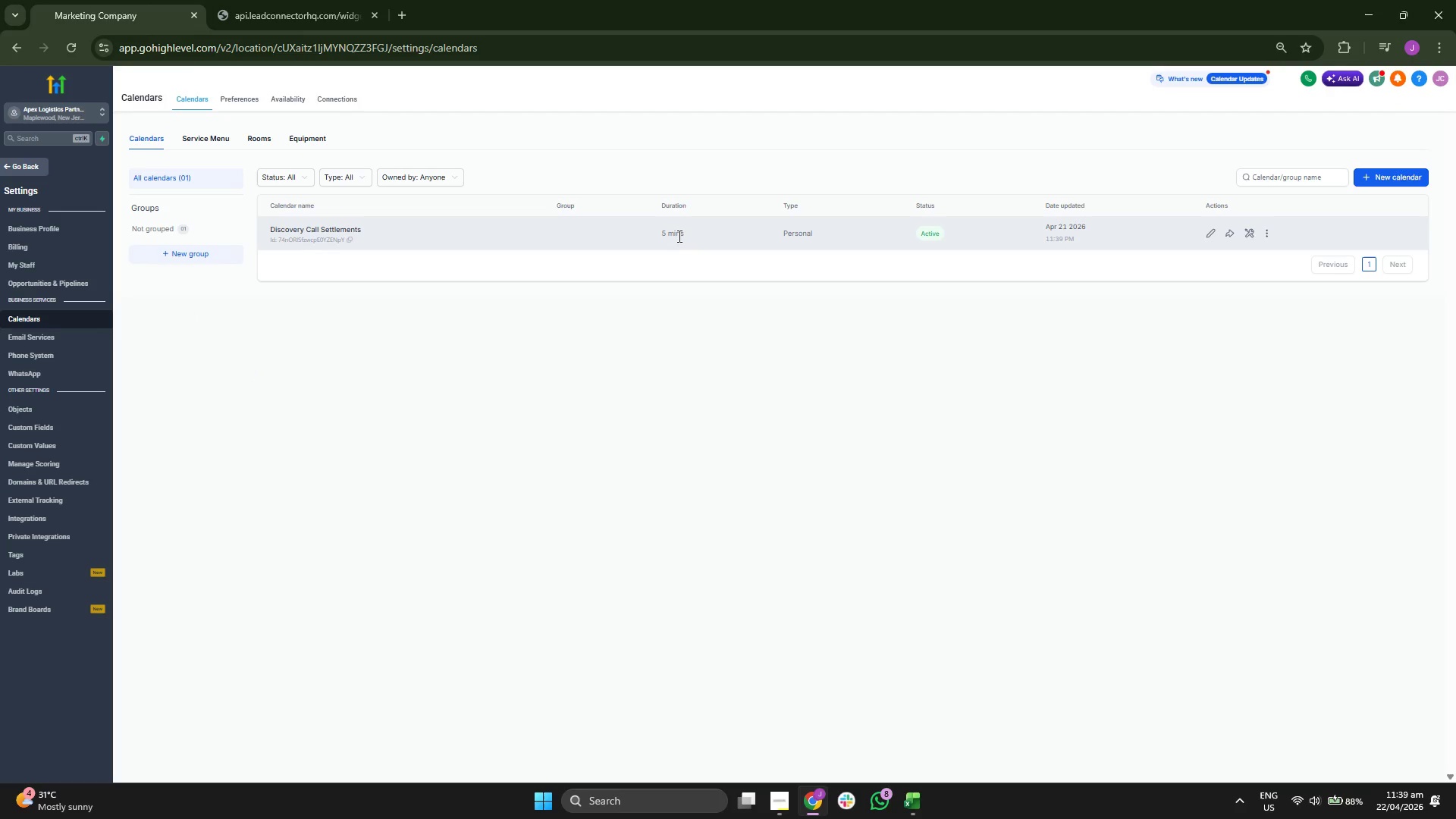 
left_click([1227, 235])
 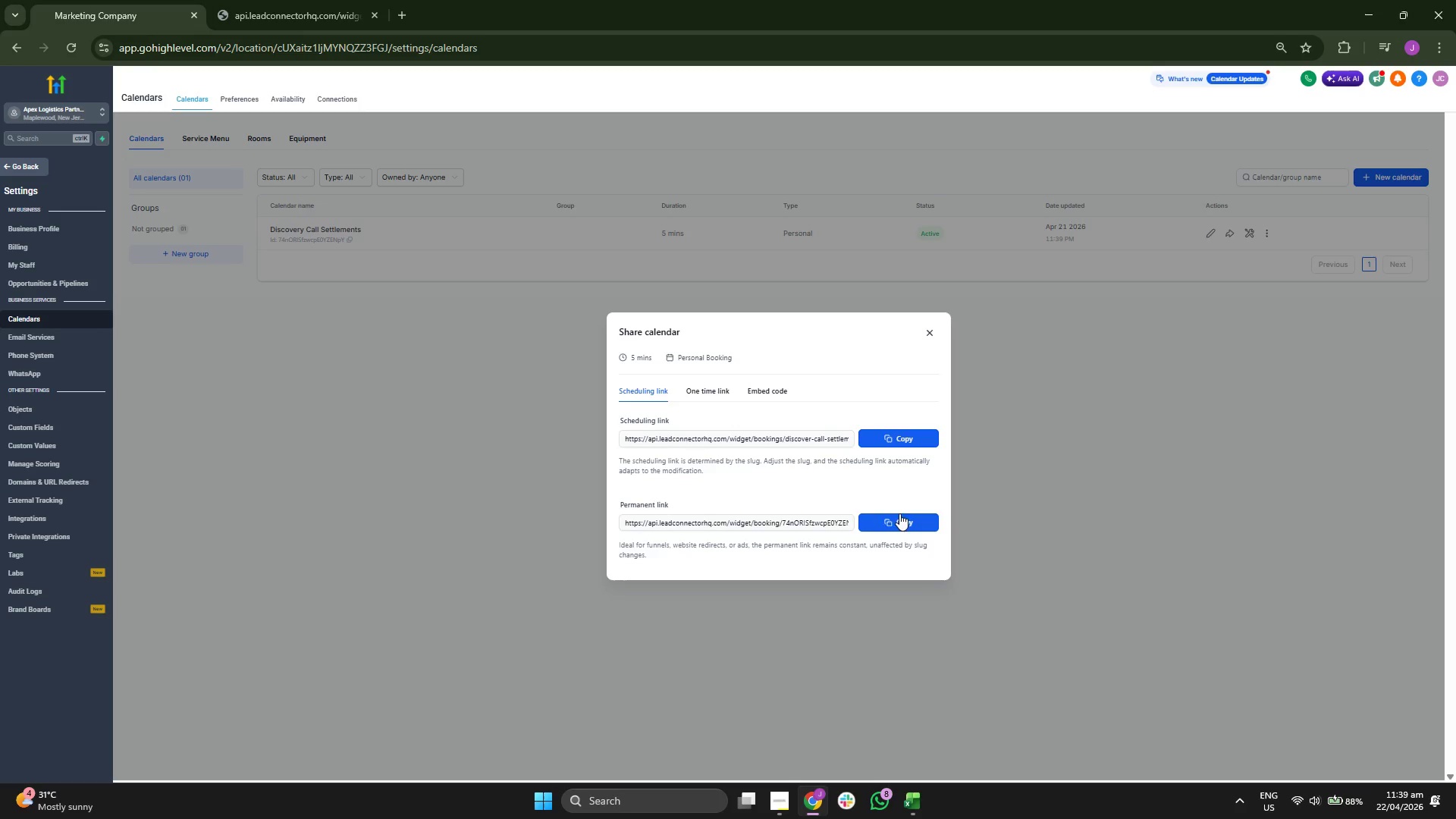 
left_click([894, 521])
 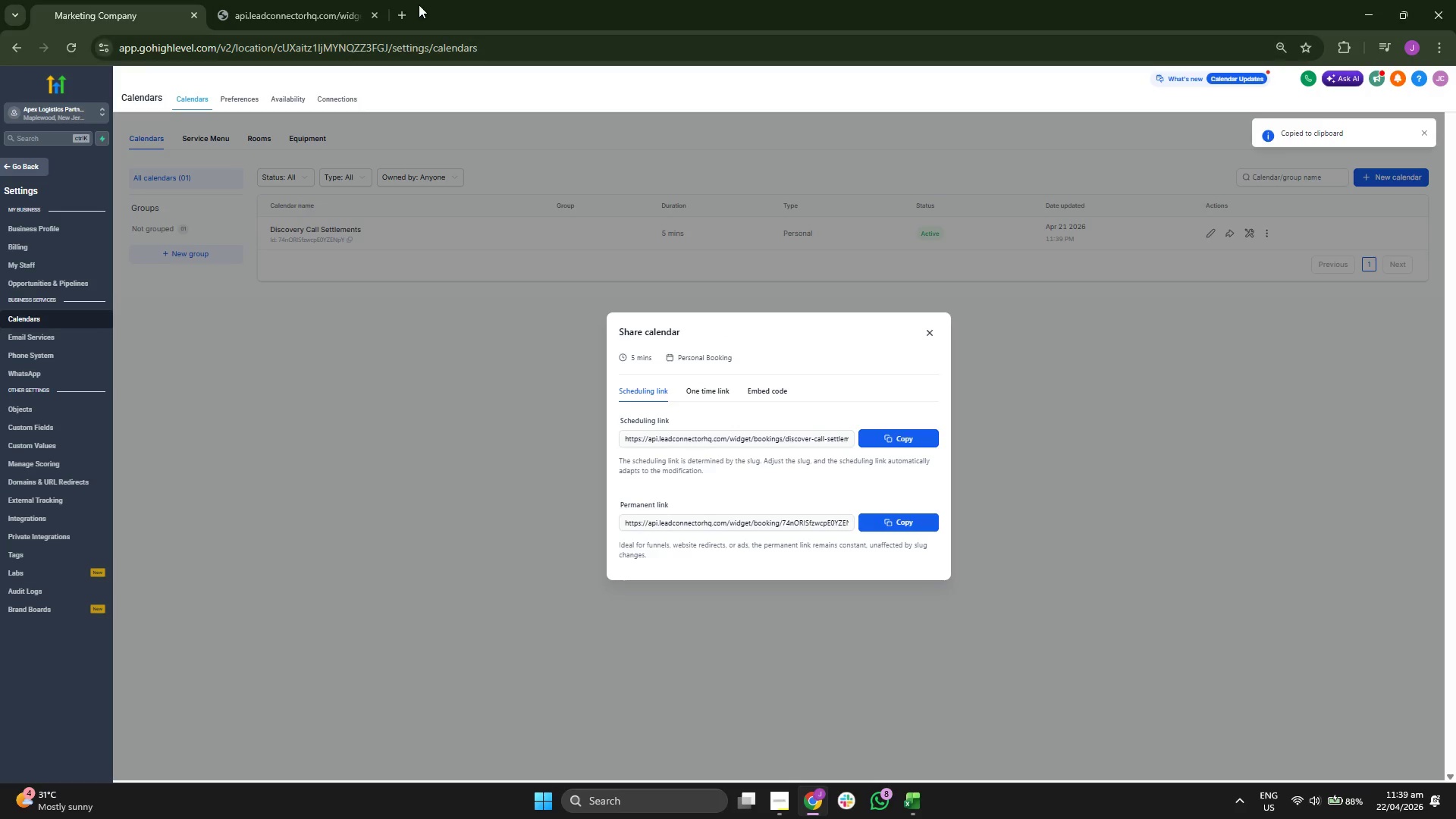 
left_click([415, 0])
 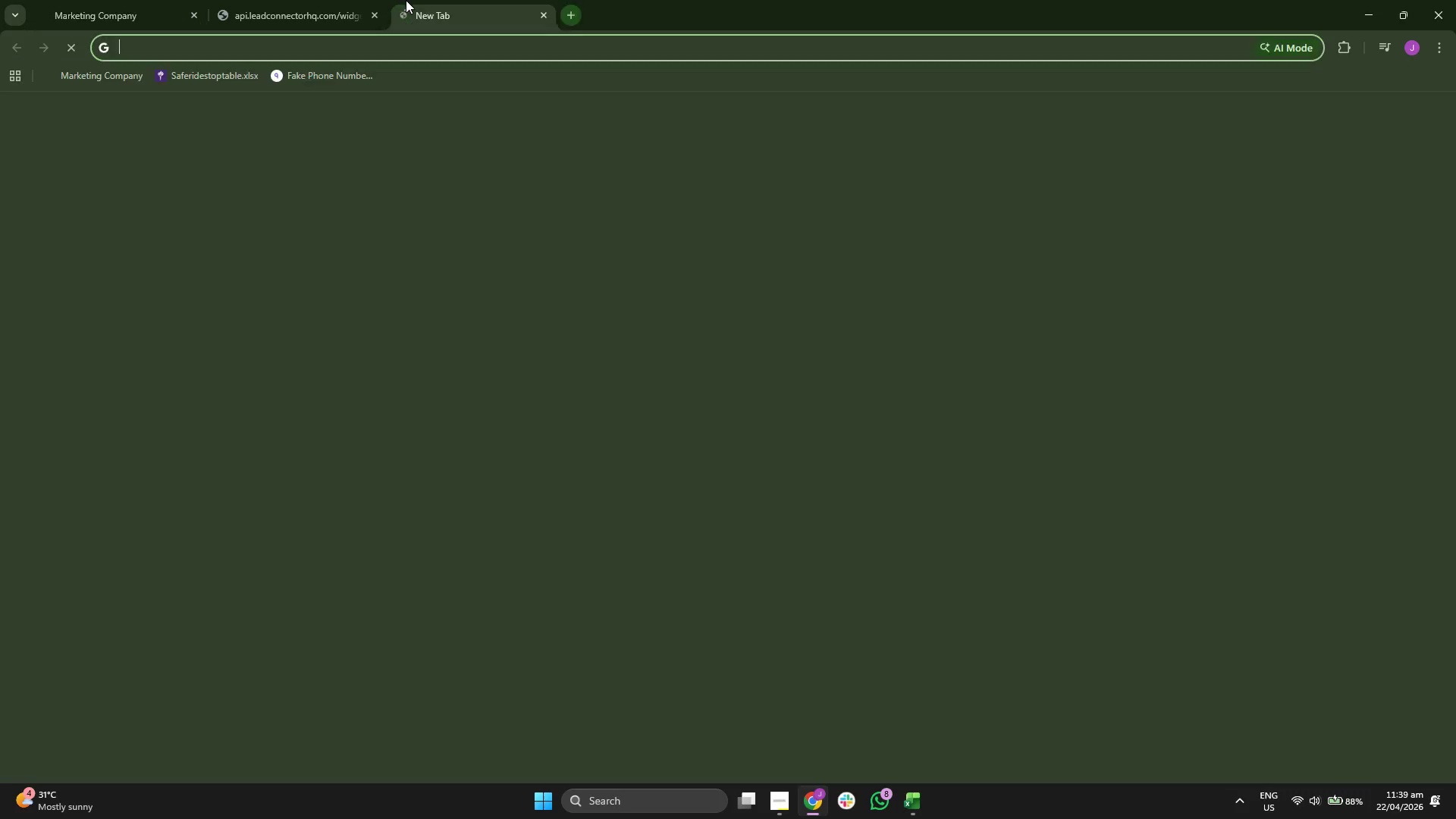 
key(Control+V)
 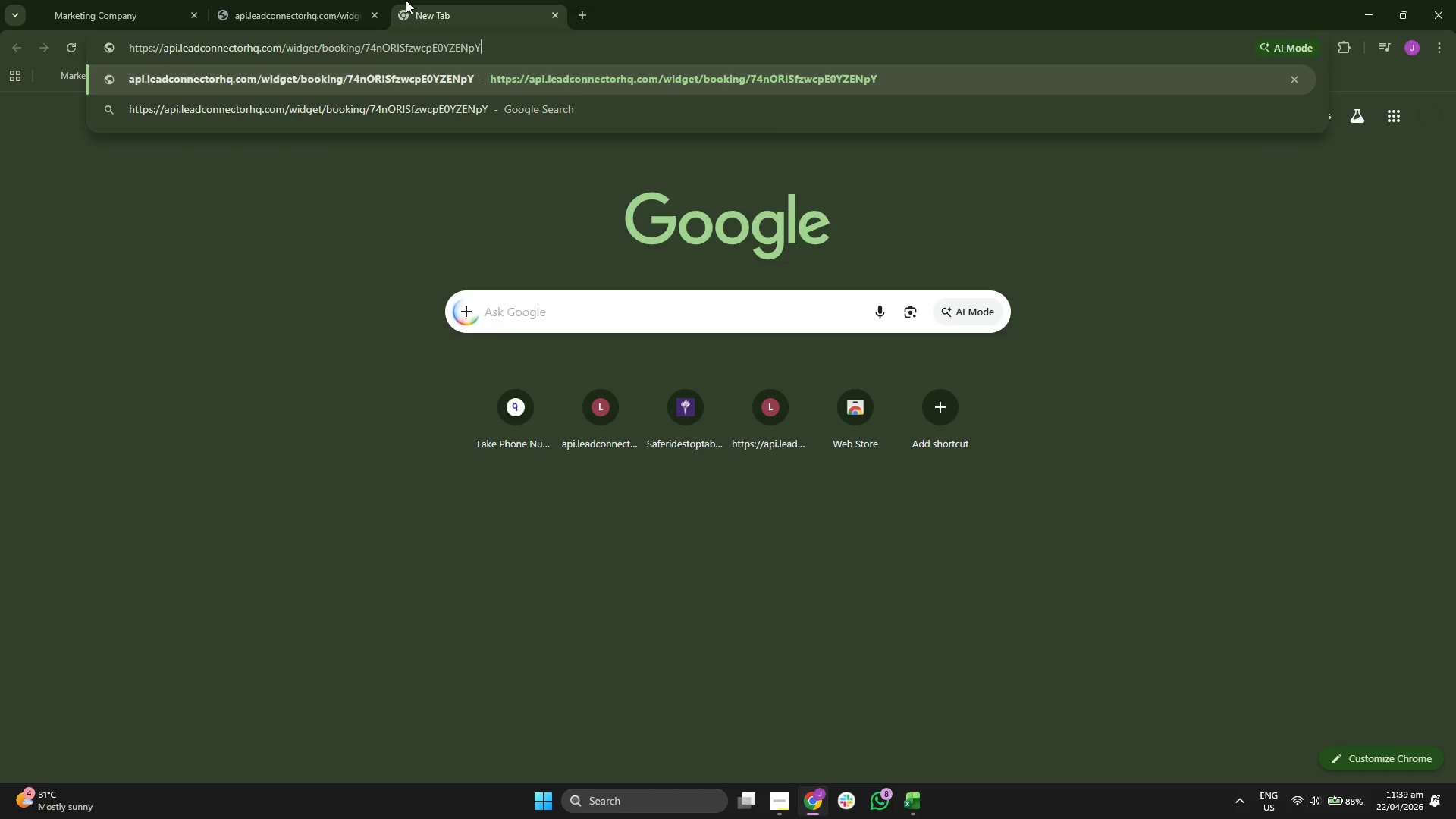 
key(Enter)
 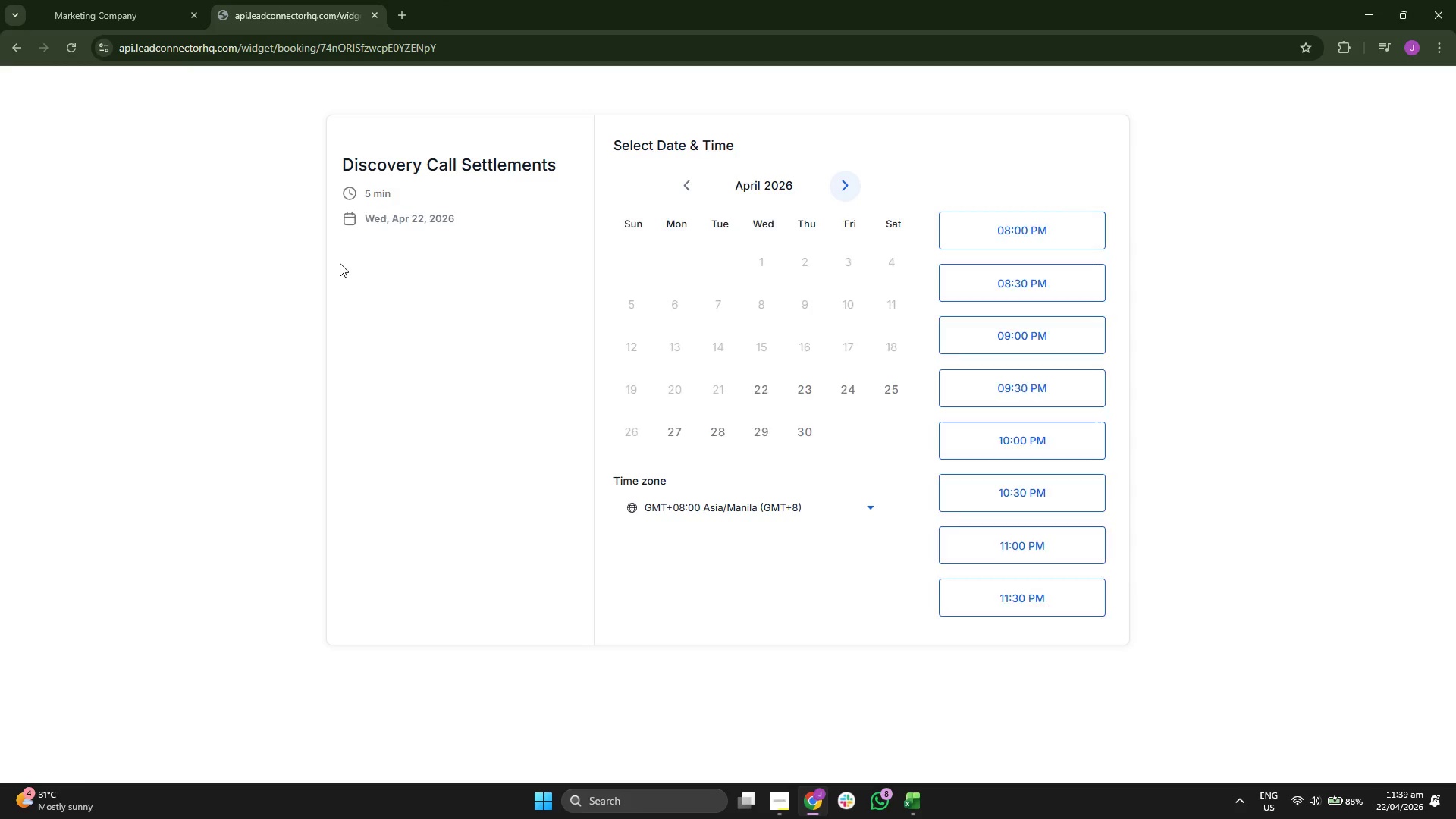 
double_click([456, 167])
 